 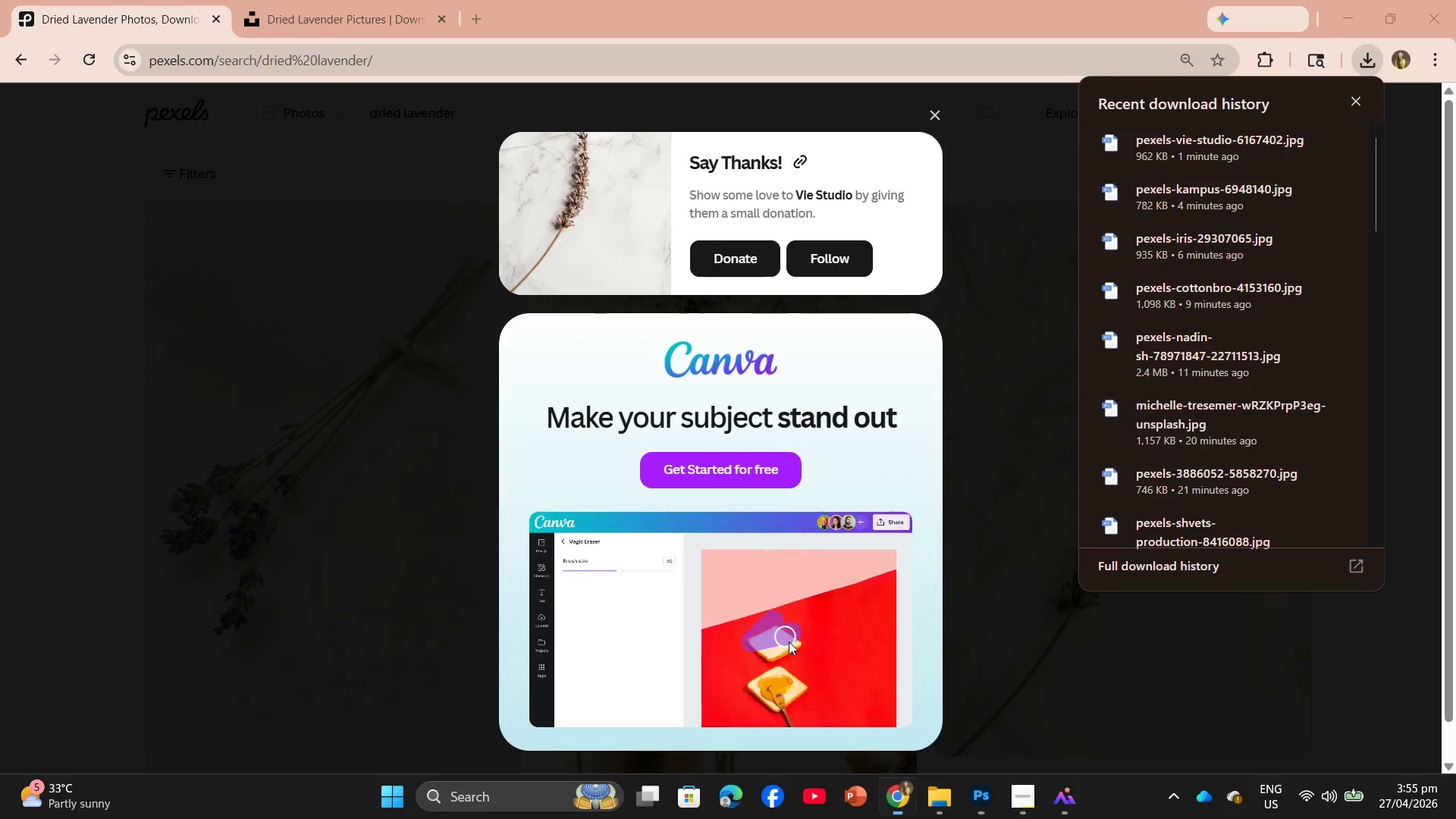 
left_click([940, 117])
 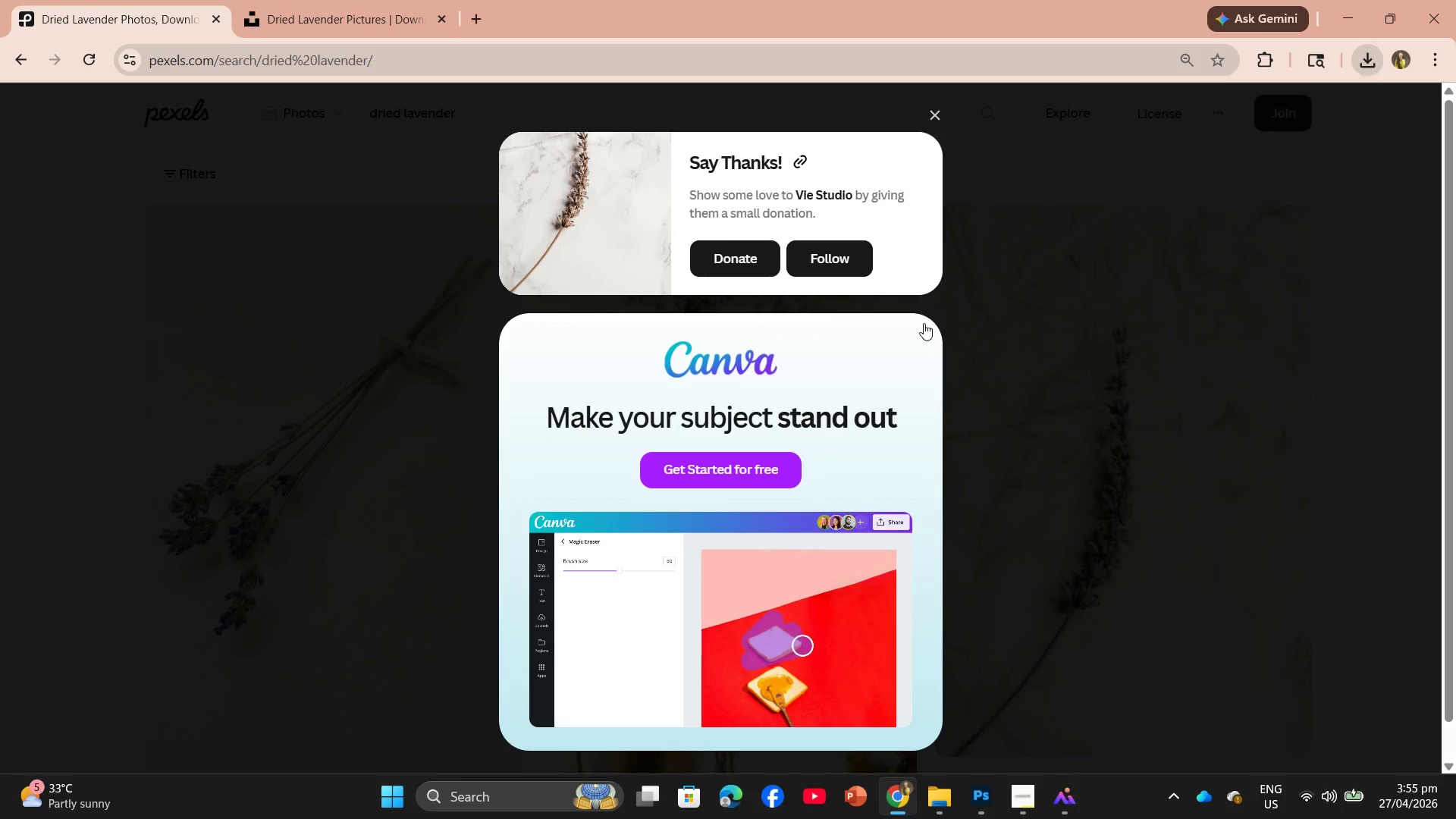 
scroll: coordinate [715, 441], scroll_direction: down, amount: 45.0
 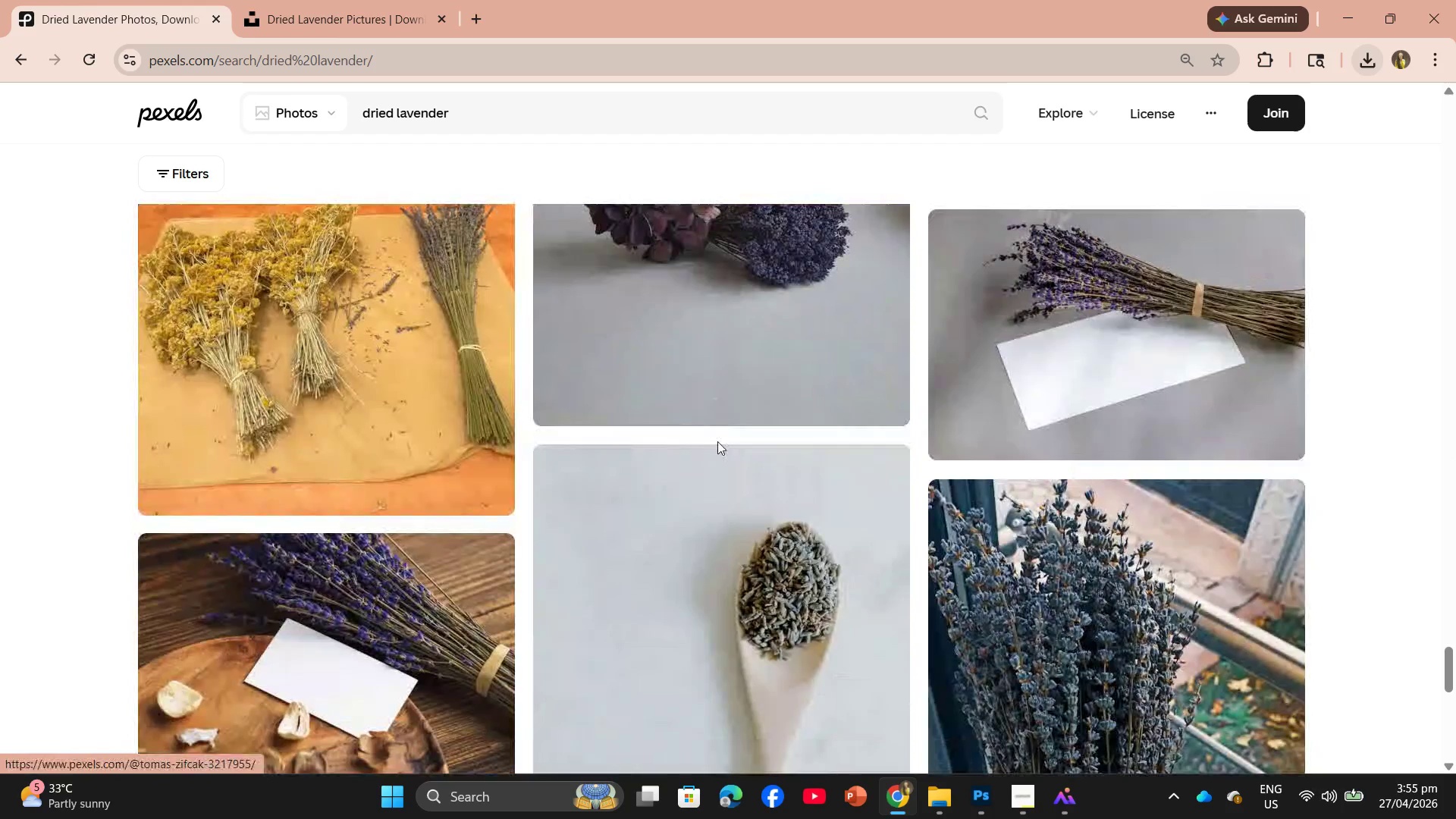 
left_click([275, 4])
 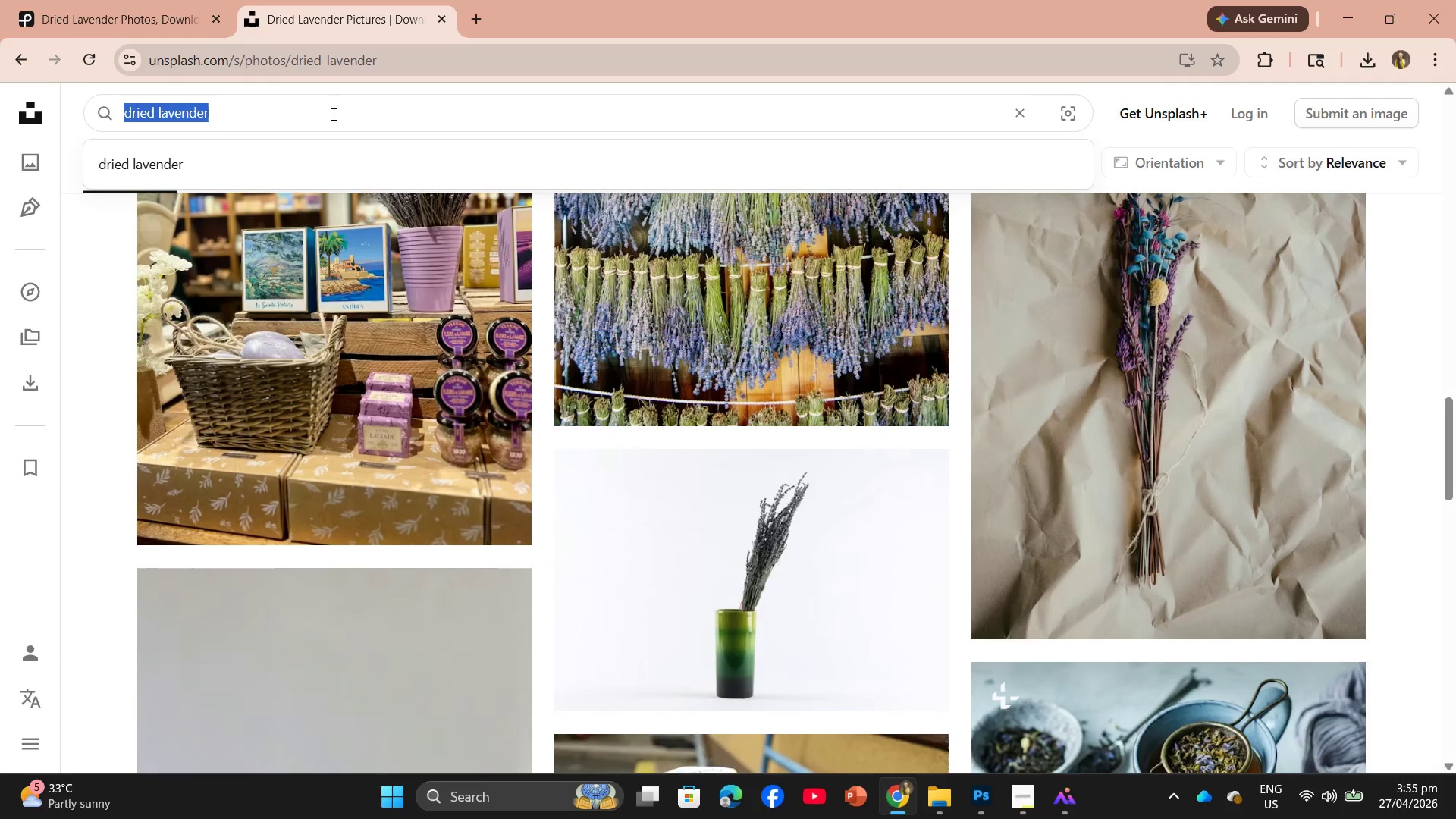 
scroll: coordinate [625, 339], scroll_direction: down, amount: 21.0
 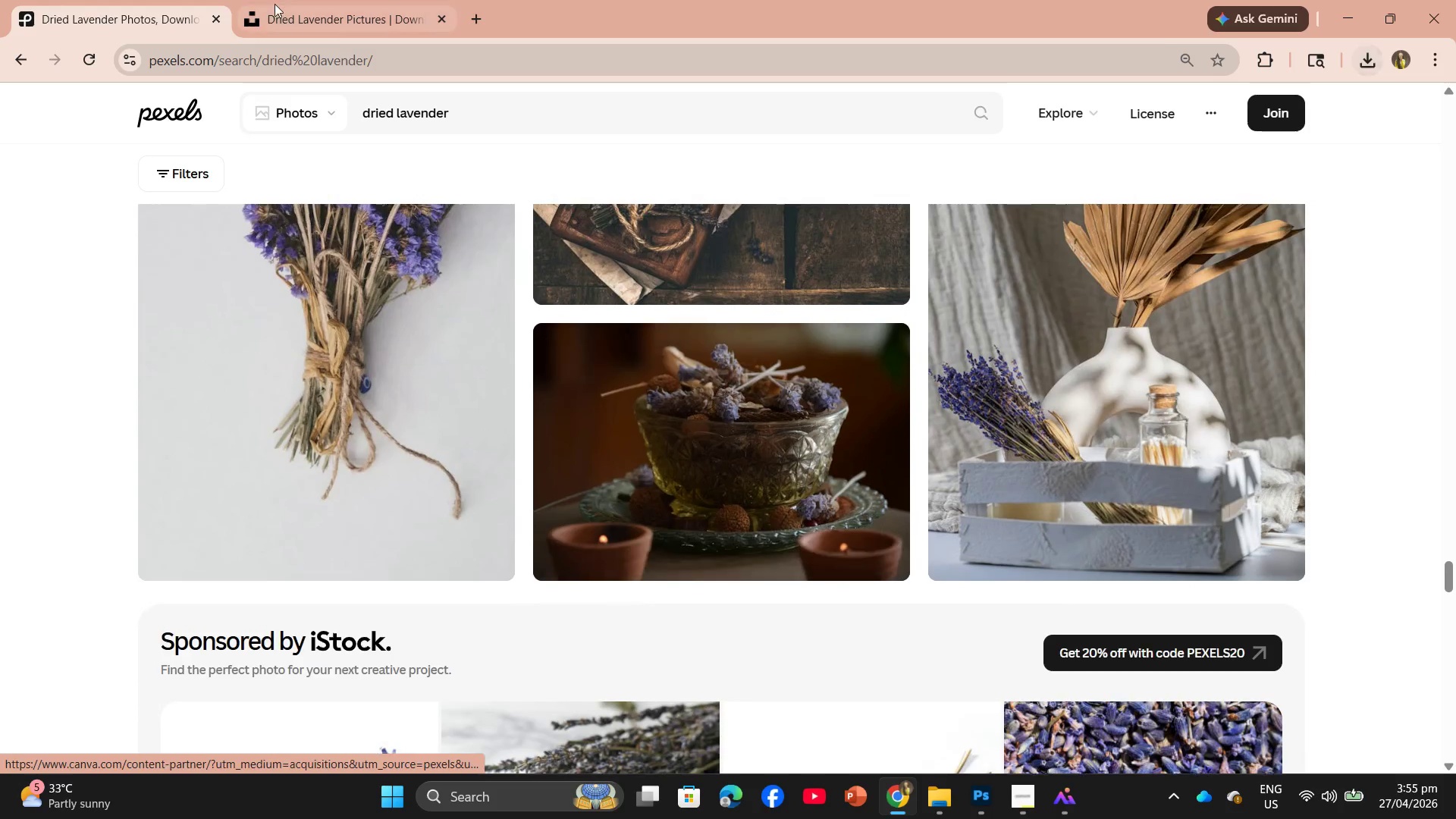 
left_click([48, 0])
 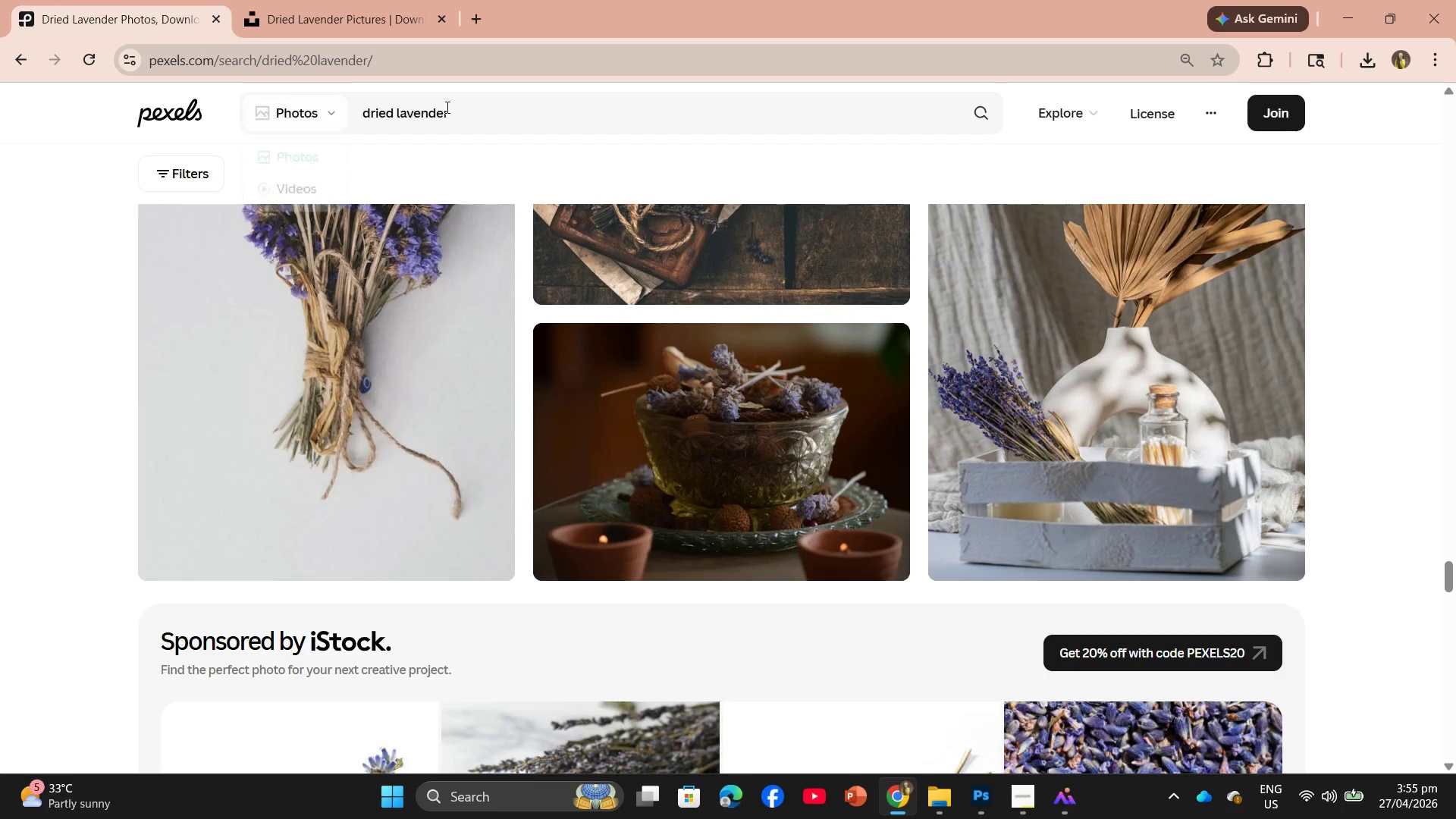 
left_click_drag(start_coordinate=[556, 127], to_coordinate=[363, 136])
 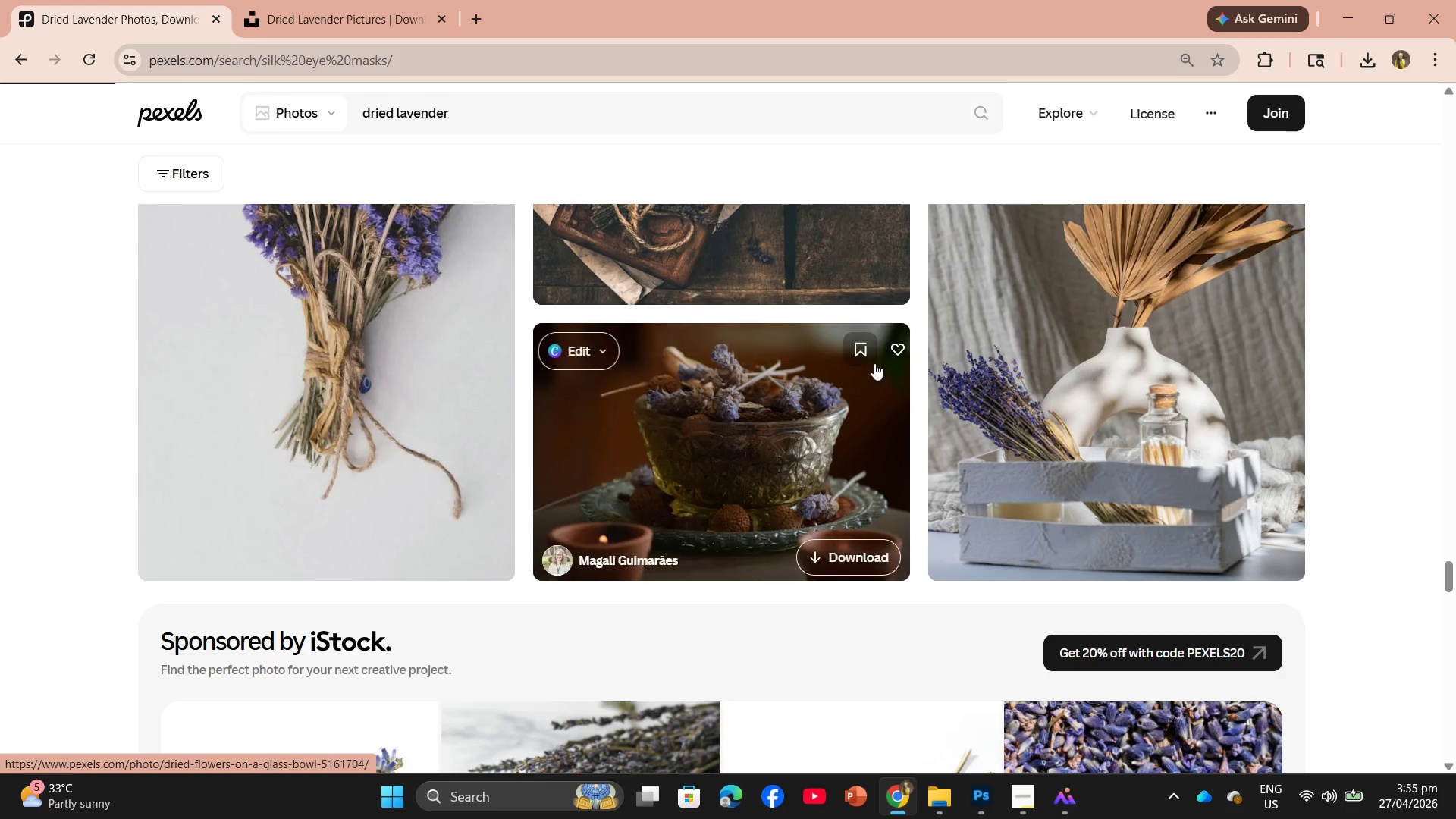 
scroll: coordinate [837, 350], scroll_direction: down, amount: 1.0
 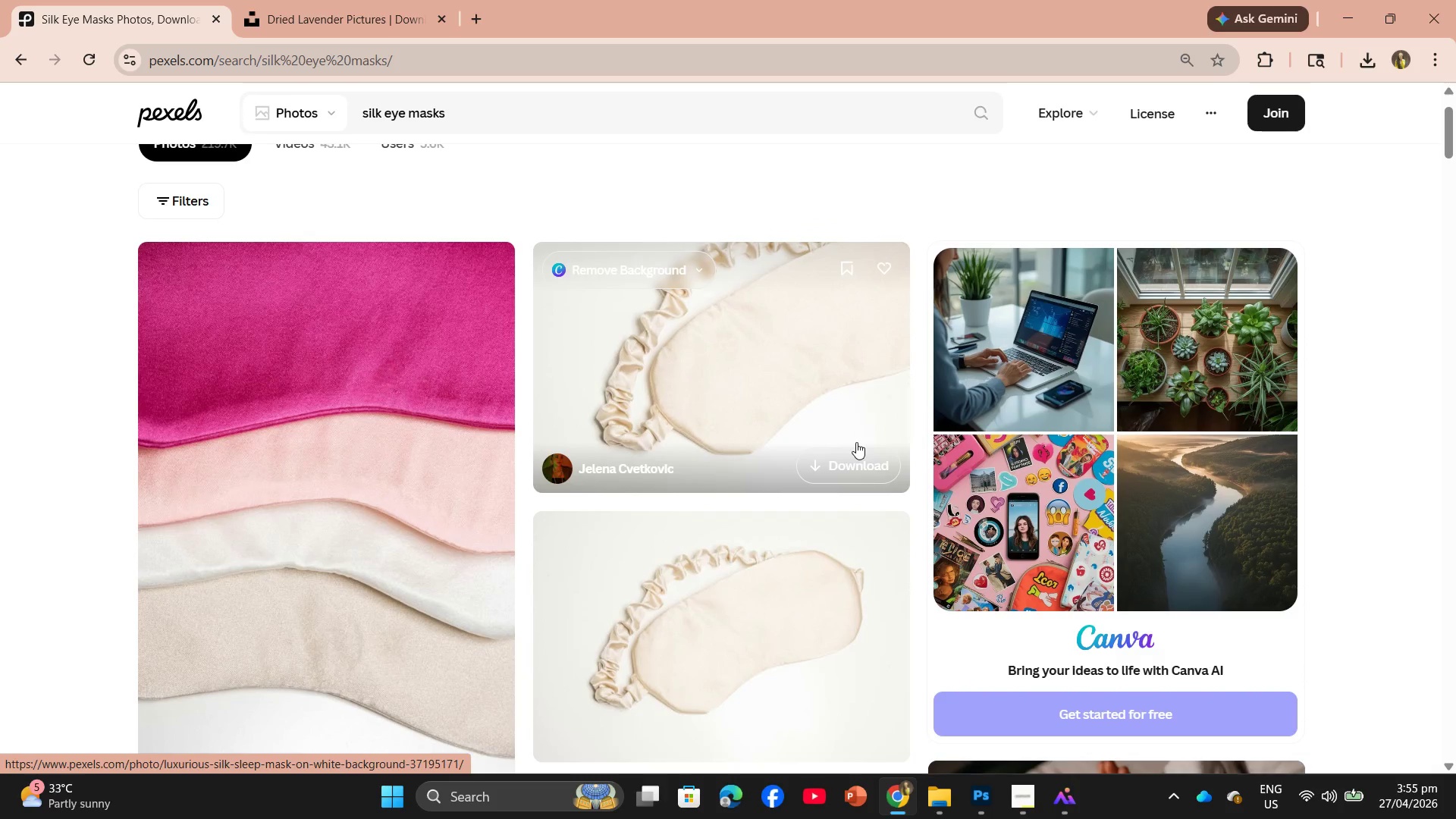 
left_click_drag(start_coordinate=[855, 453], to_coordinate=[855, 457])
 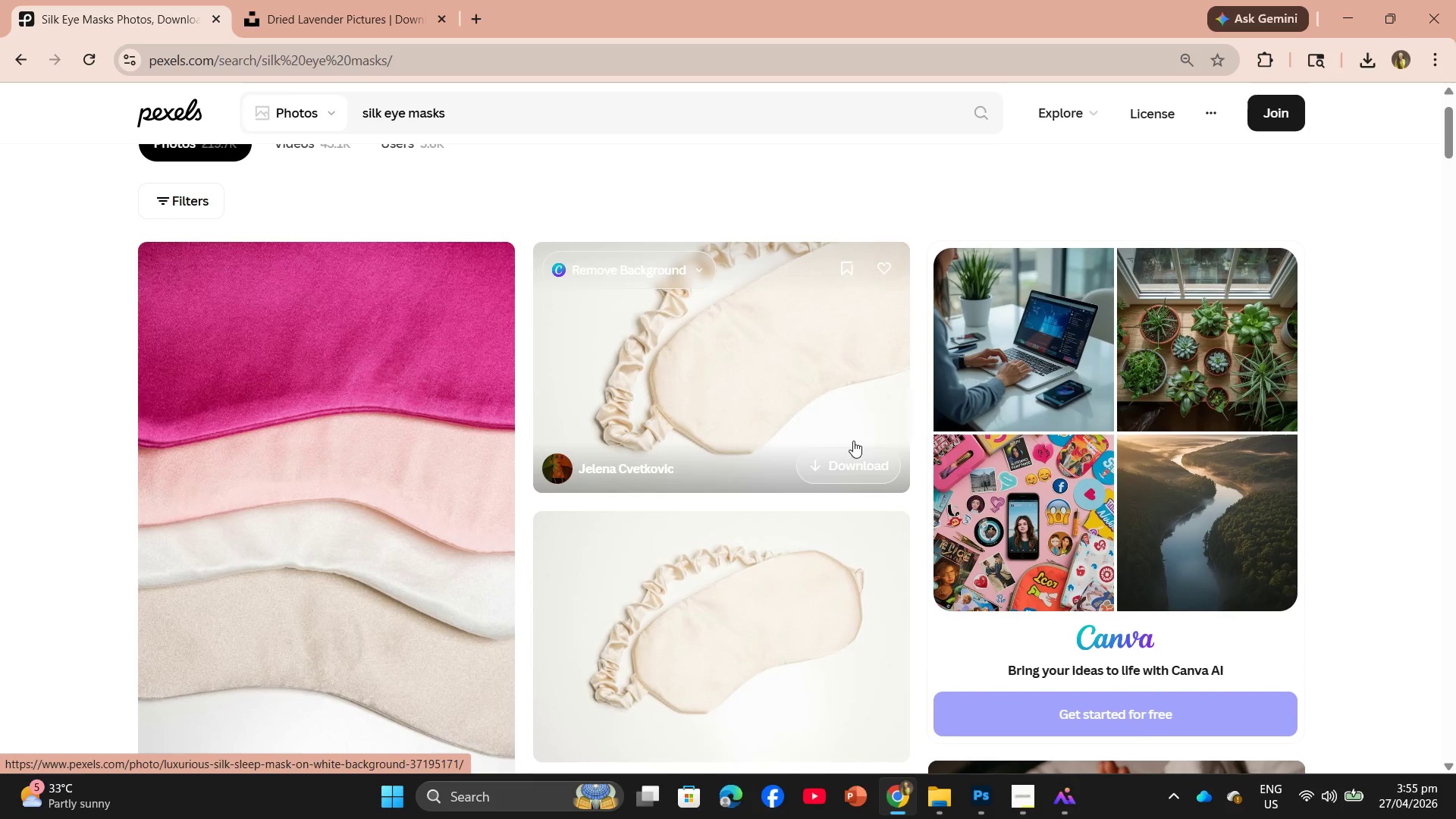 
scroll: coordinate [839, 450], scroll_direction: down, amount: 50.0
 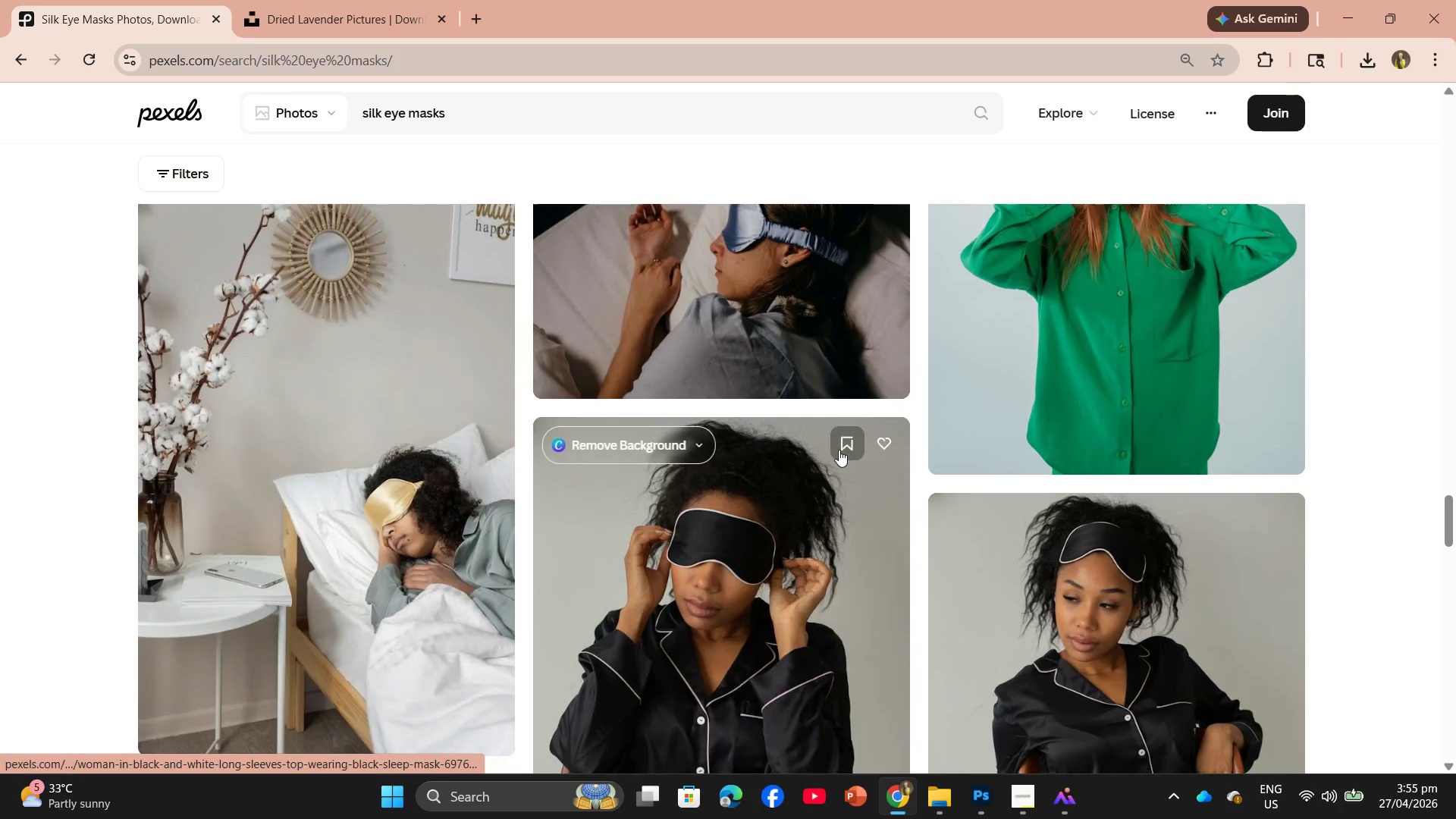 
scroll: coordinate [896, 467], scroll_direction: down, amount: 37.0
 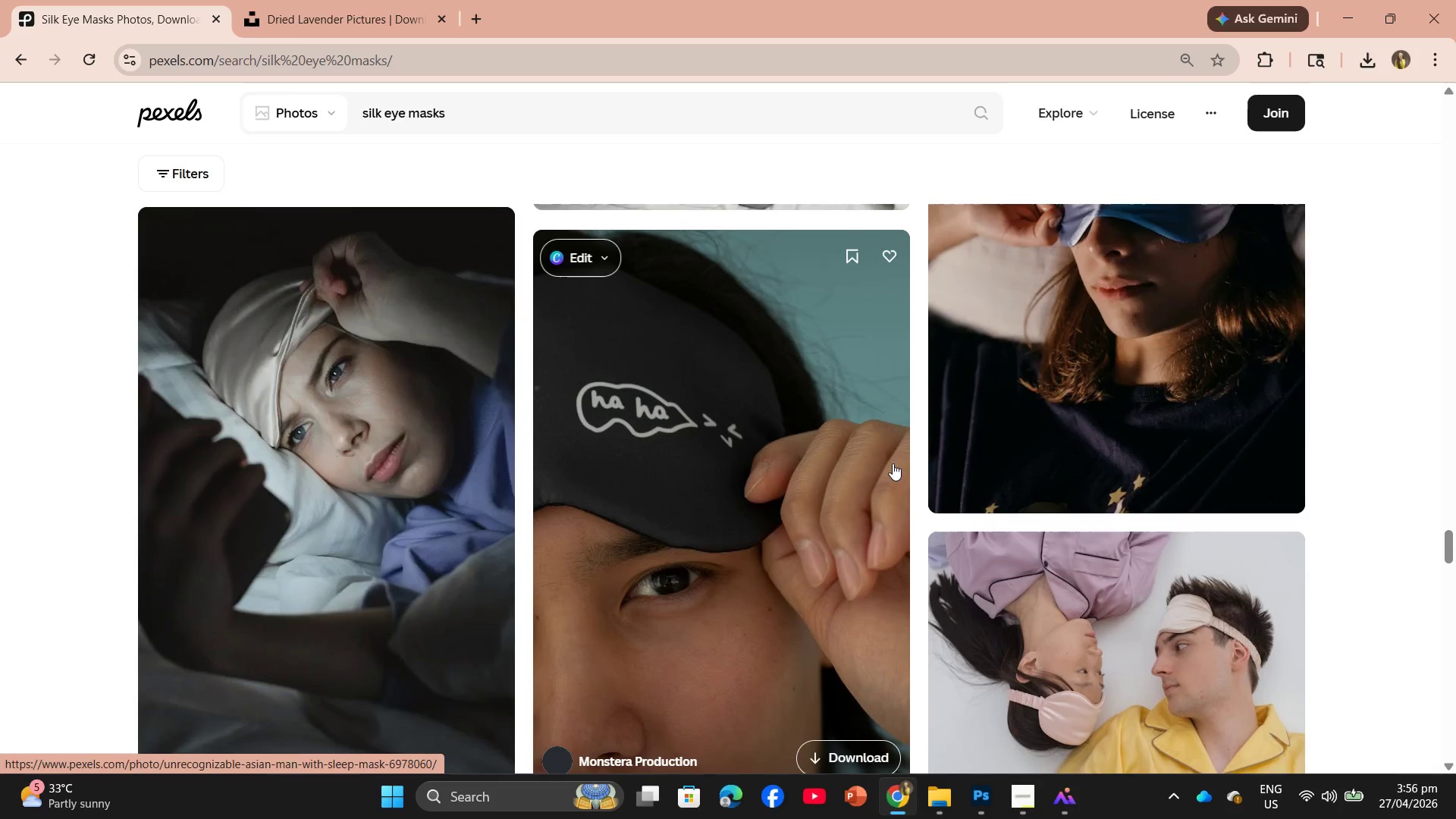 
scroll: coordinate [712, 383], scroll_direction: none, amount: 0.0
 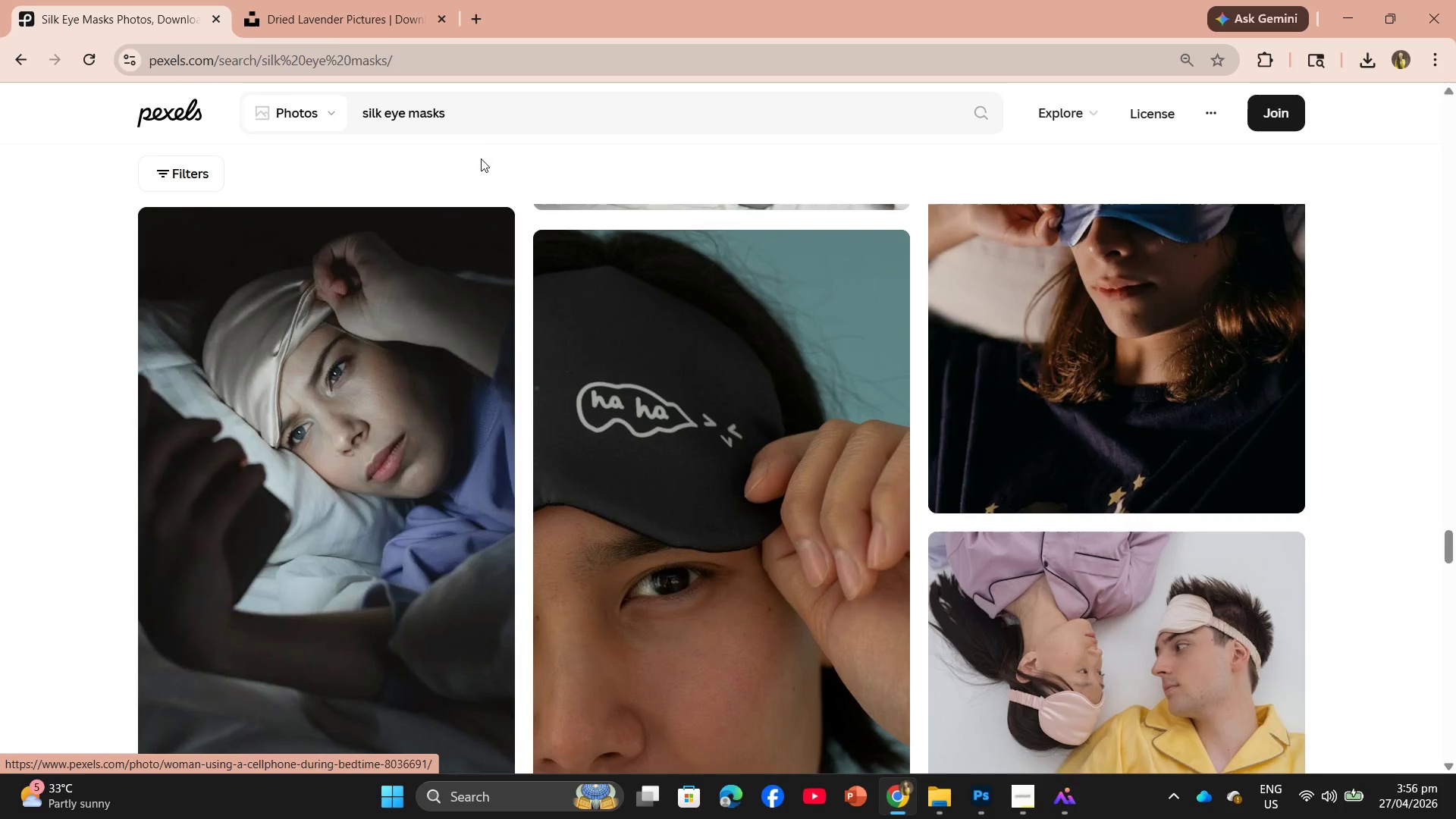 
left_click_drag(start_coordinate=[486, 123], to_coordinate=[159, 101])
 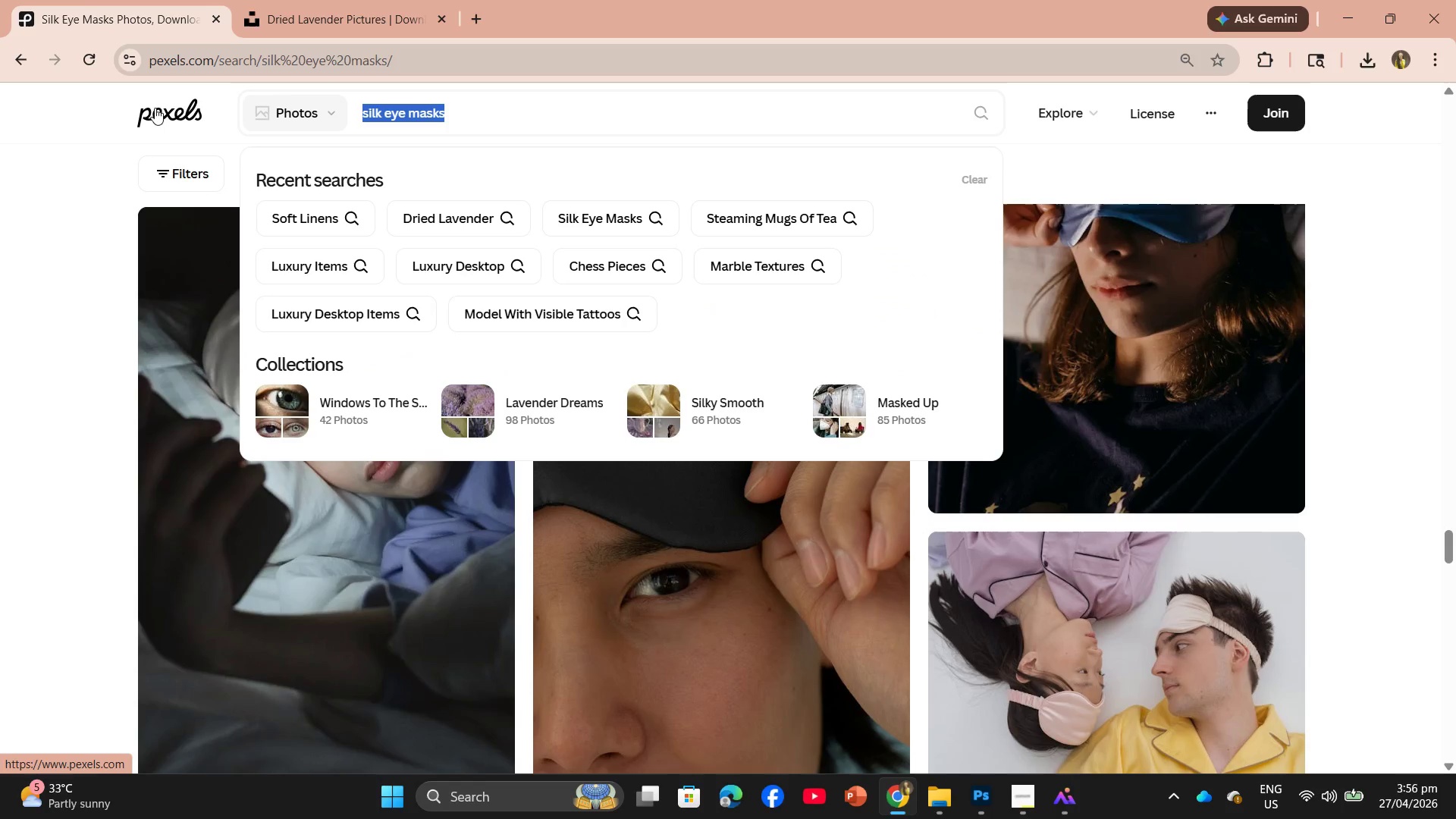 
key(Control+C)
 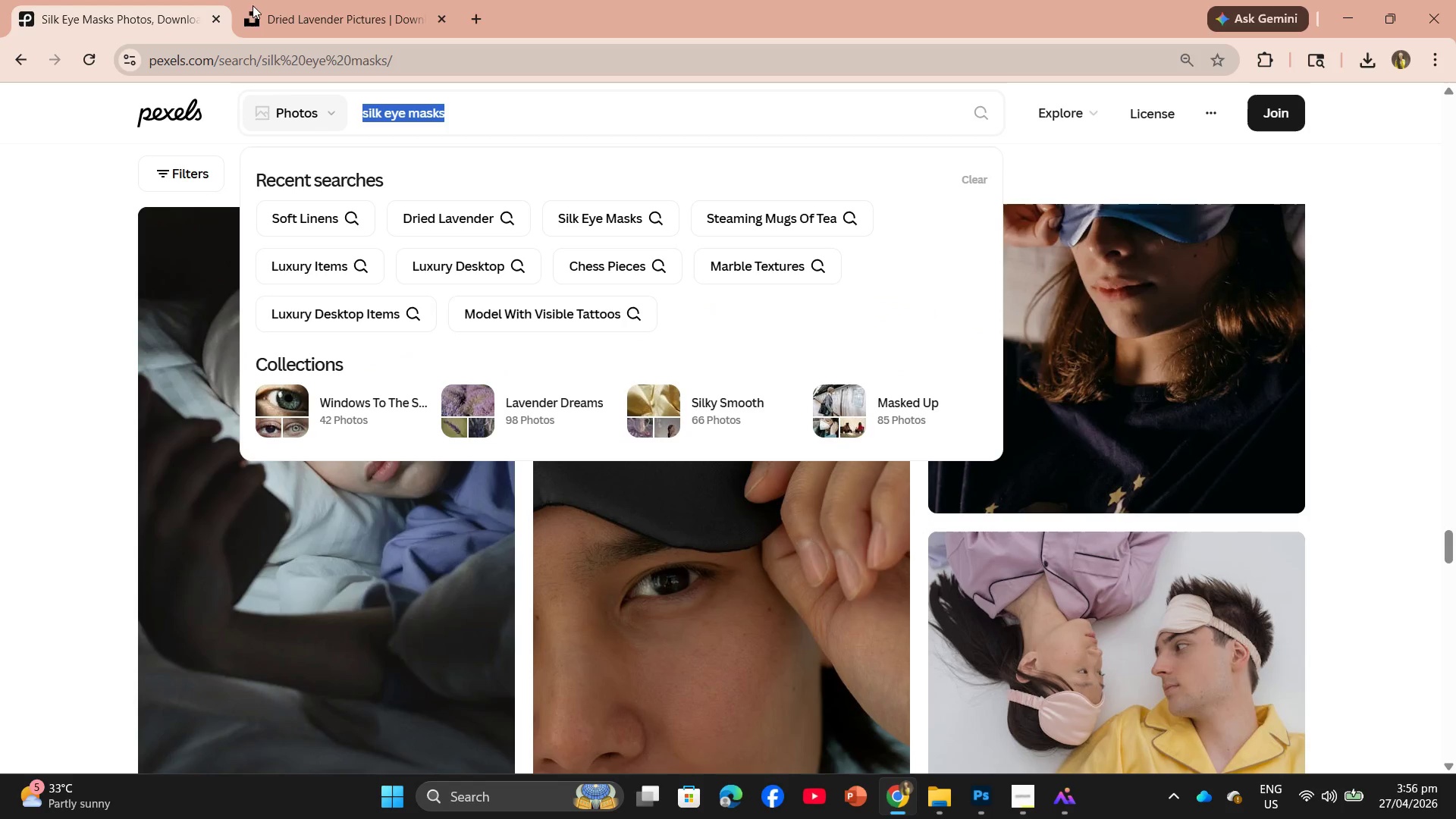 
left_click([287, 4])
 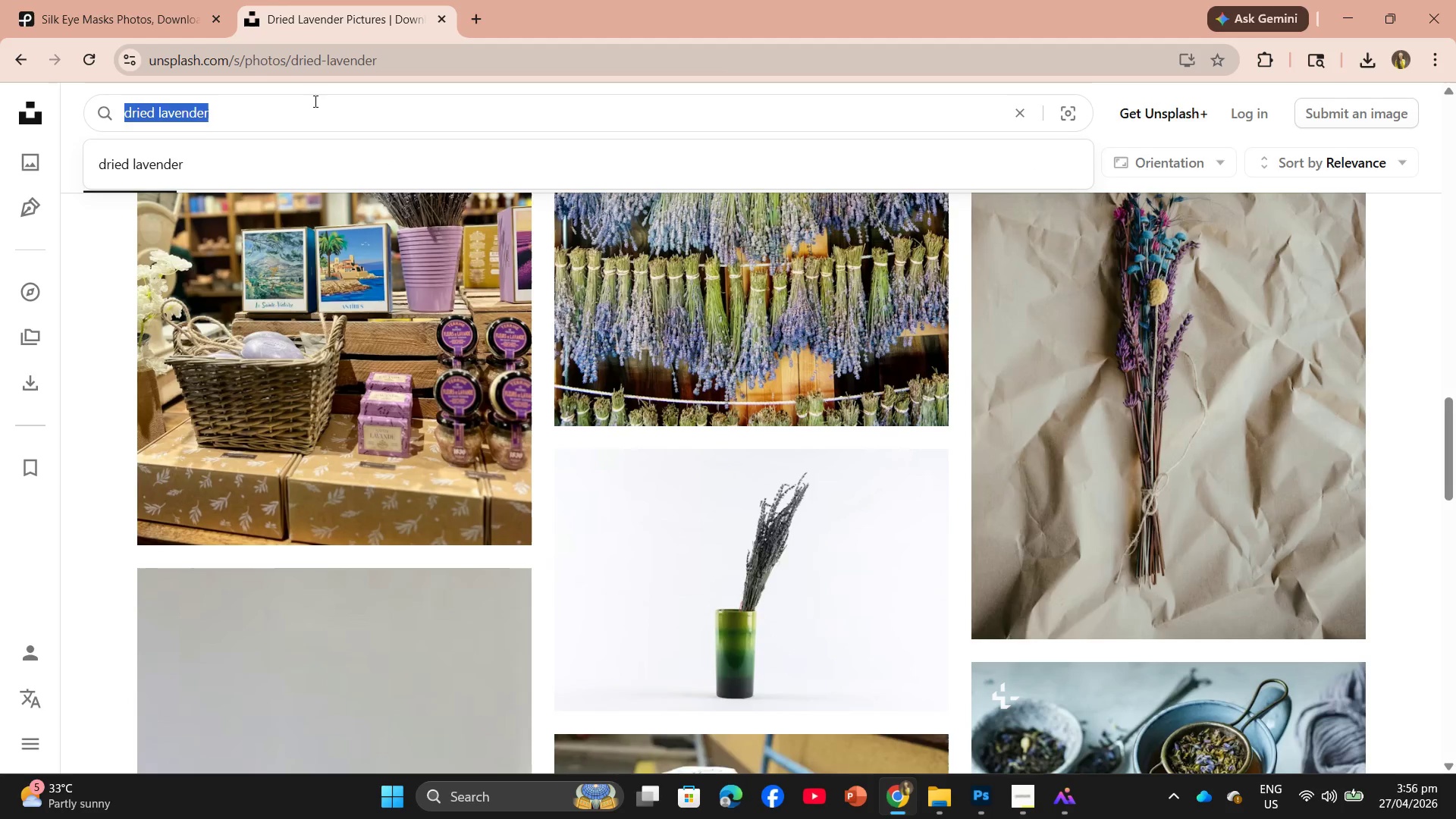 
key(Control+V)
 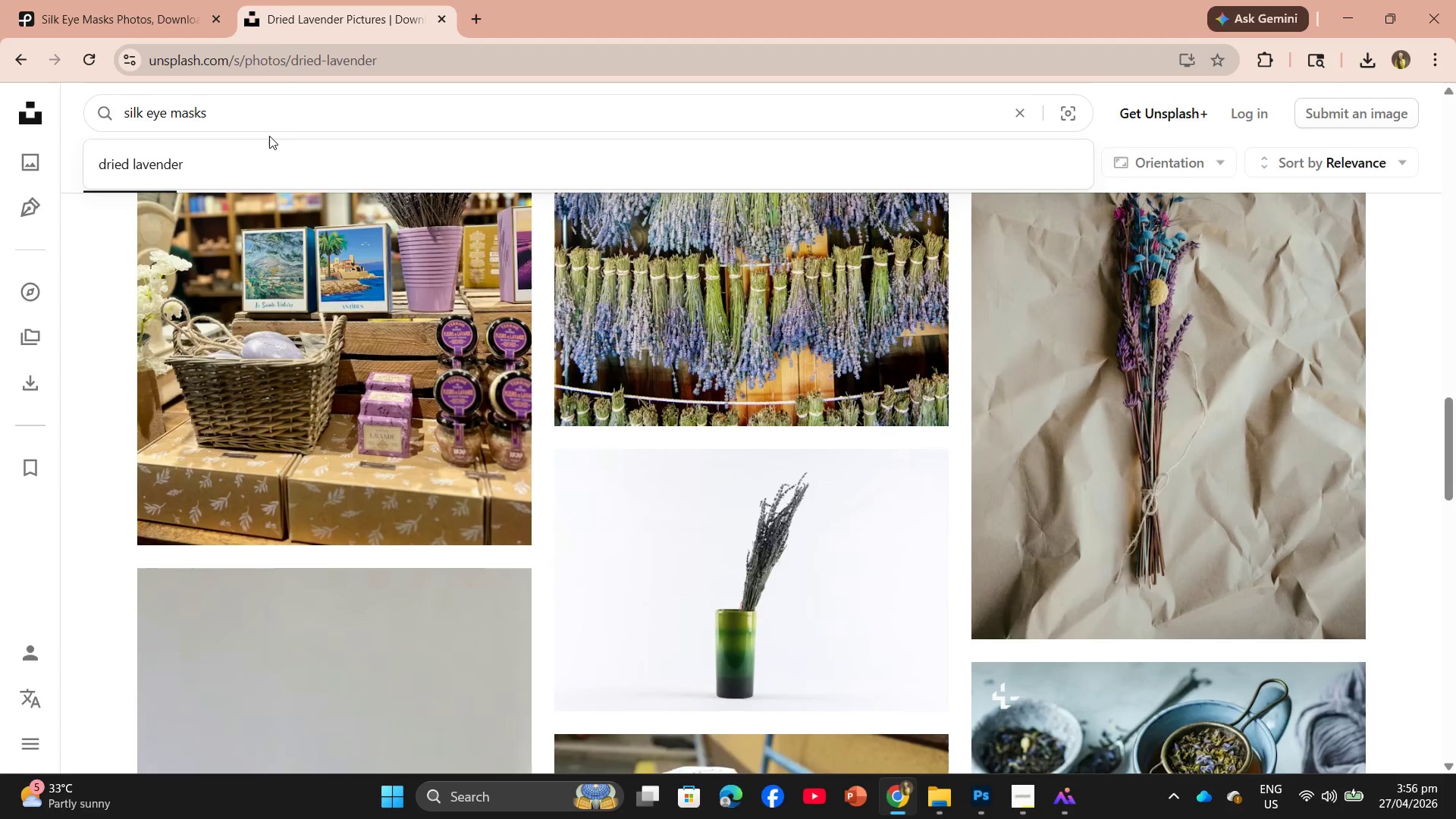 
key(Enter)
 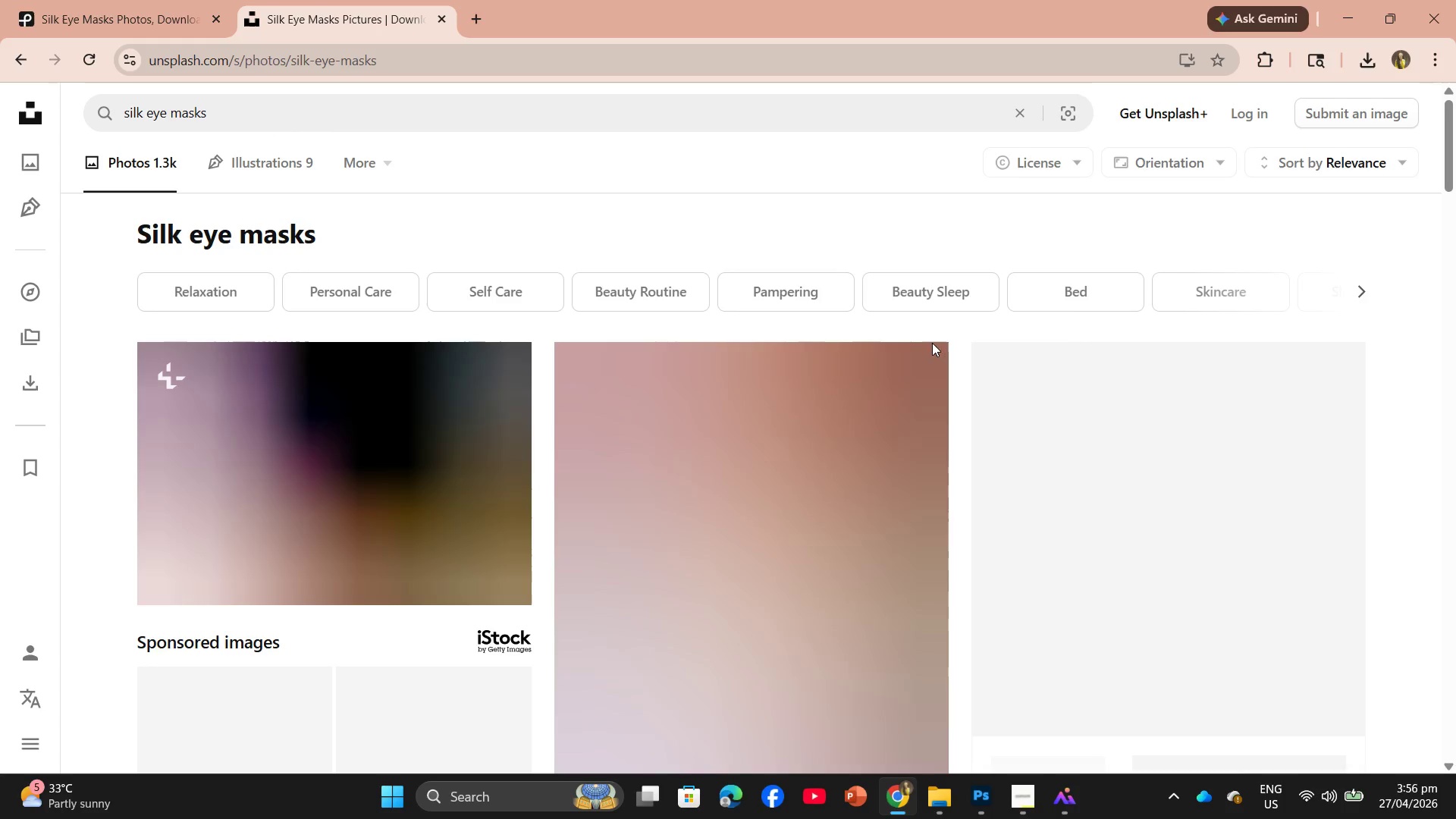 
scroll: coordinate [898, 388], scroll_direction: down, amount: 30.0
 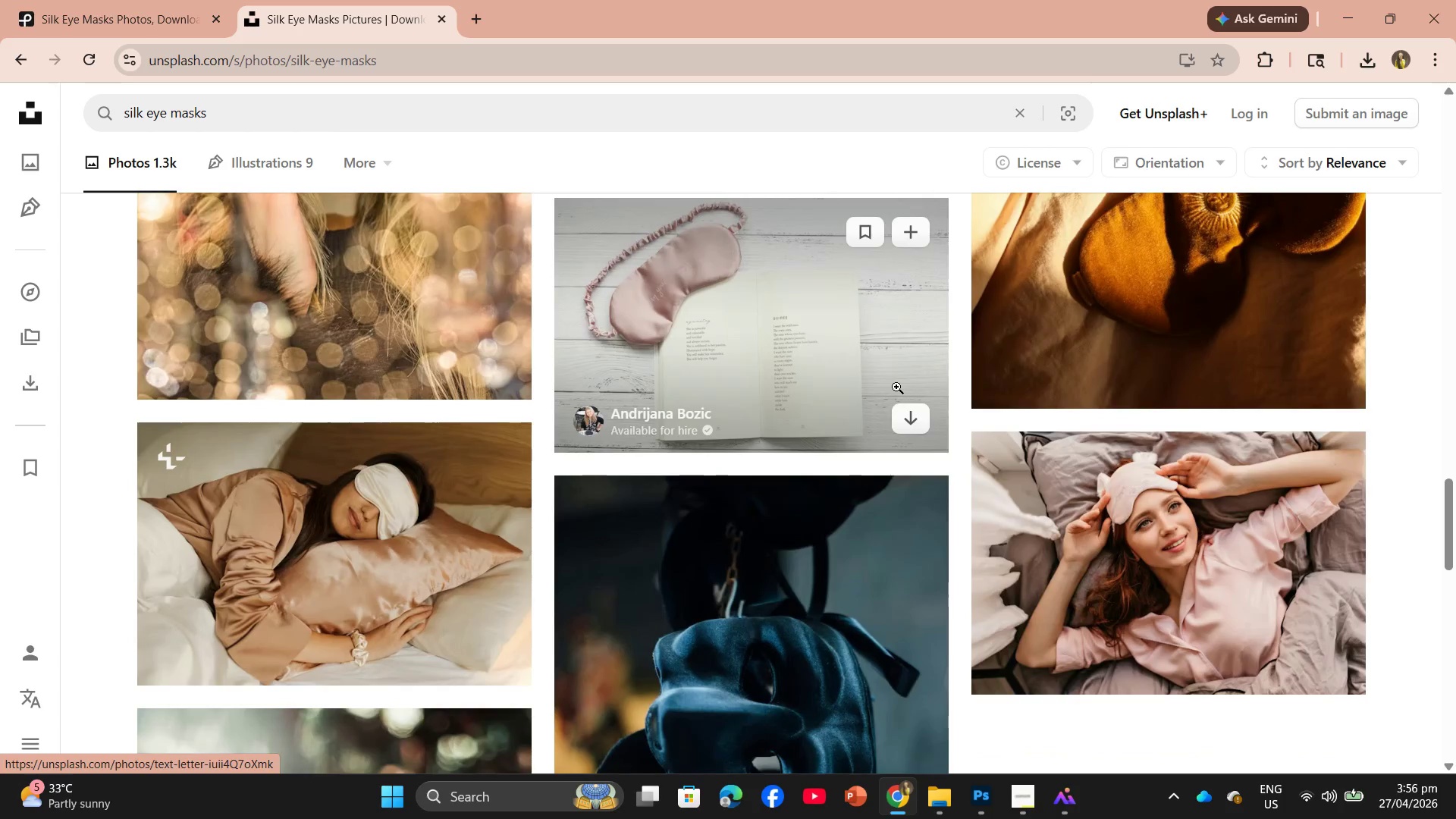 
scroll: coordinate [886, 380], scroll_direction: down, amount: 11.0
 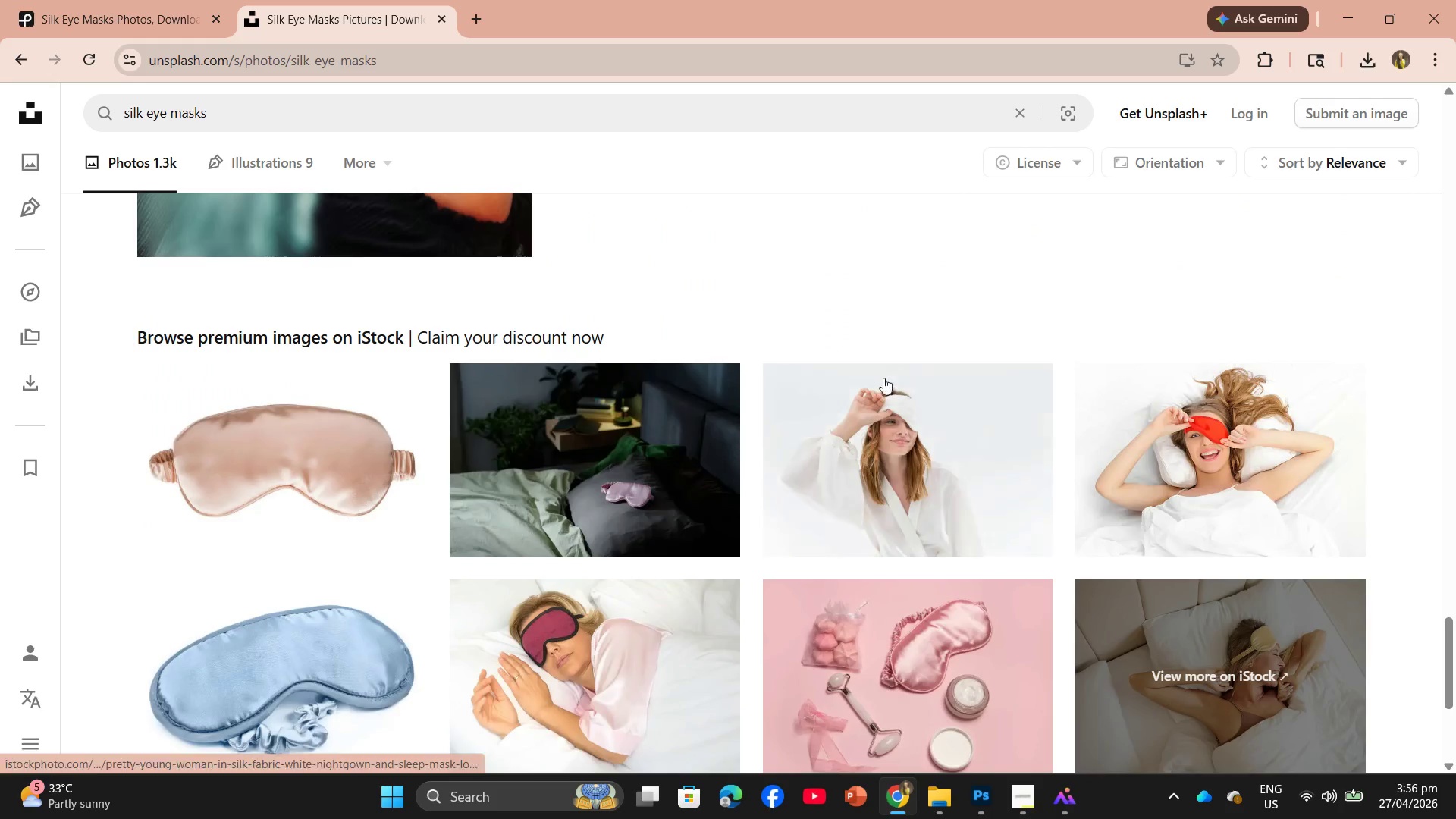 
scroll: coordinate [842, 352], scroll_direction: up, amount: 5.0
 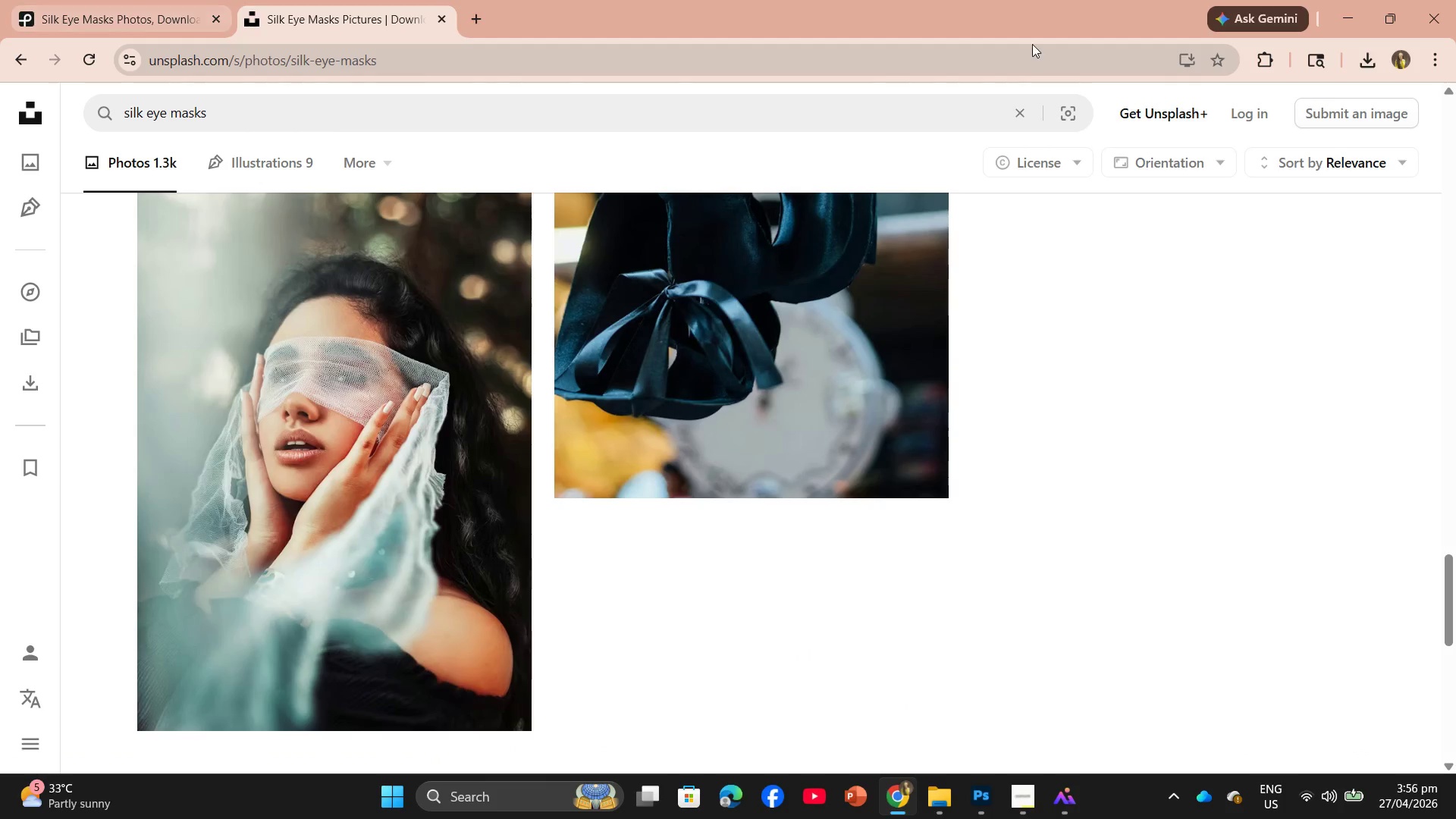 
left_click([1385, 55])
 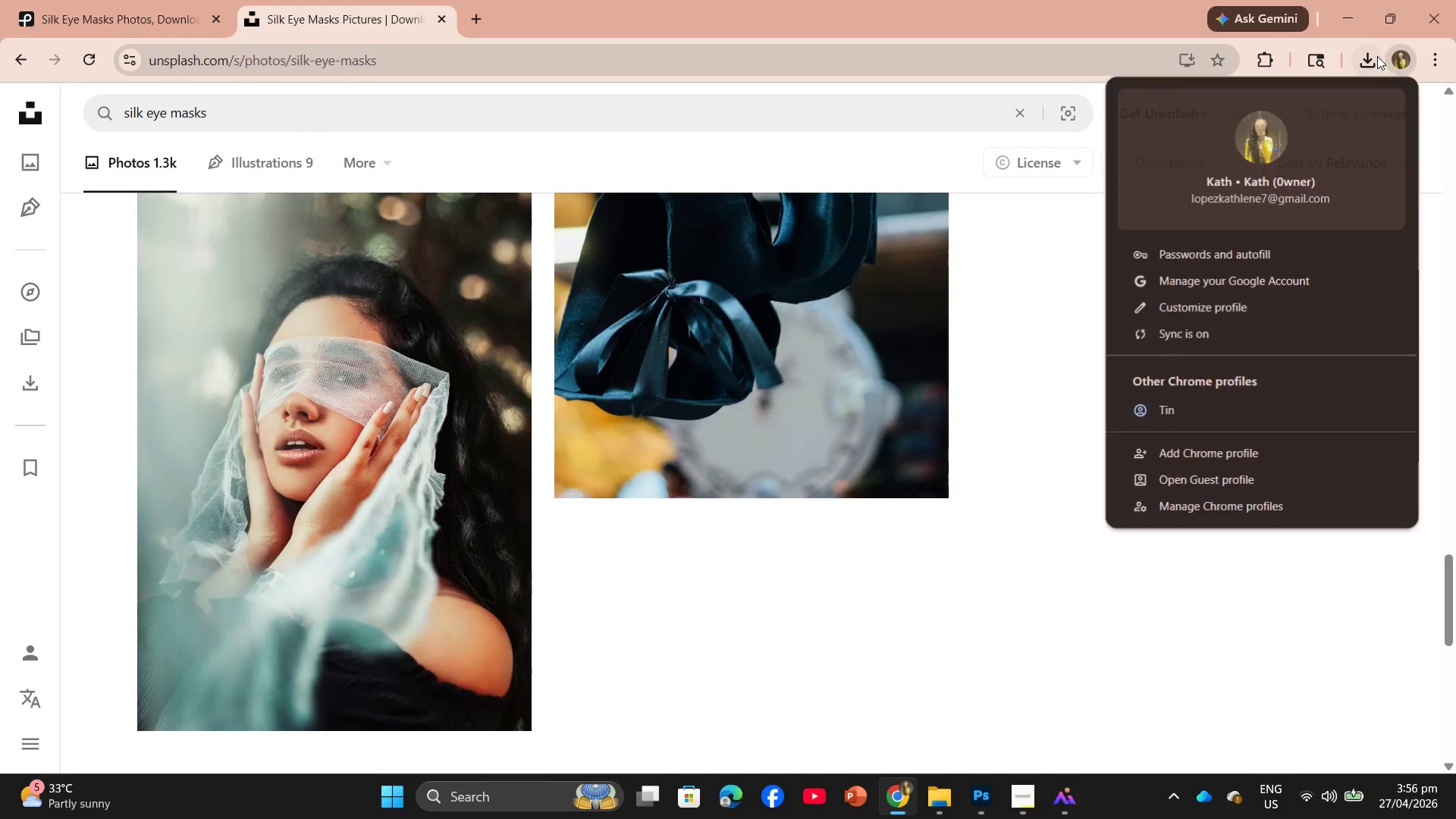 
left_click([1377, 56])
 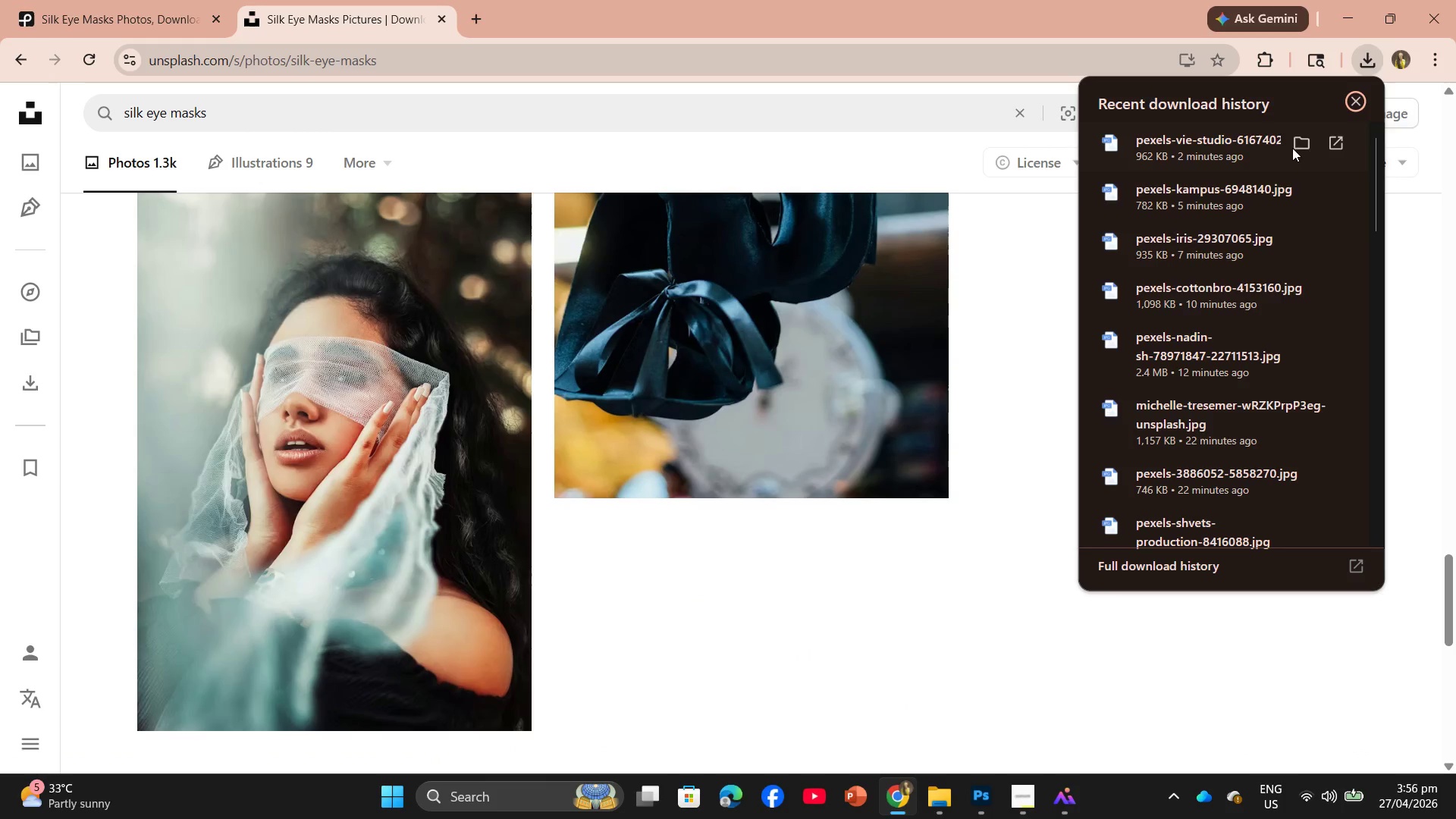 
left_click_drag(start_coordinate=[1255, 146], to_coordinate=[582, 67])
 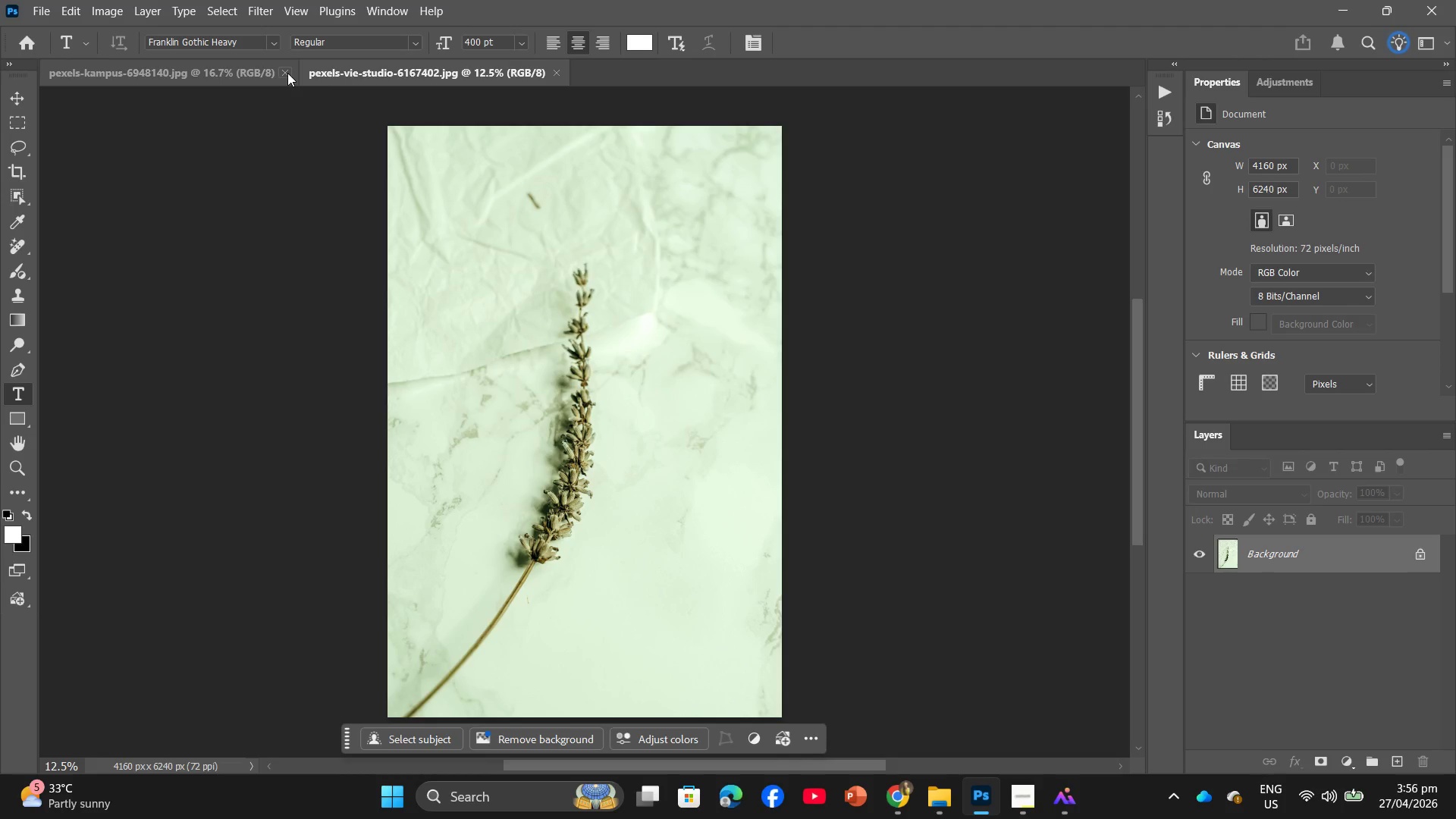 
left_click([287, 73])
 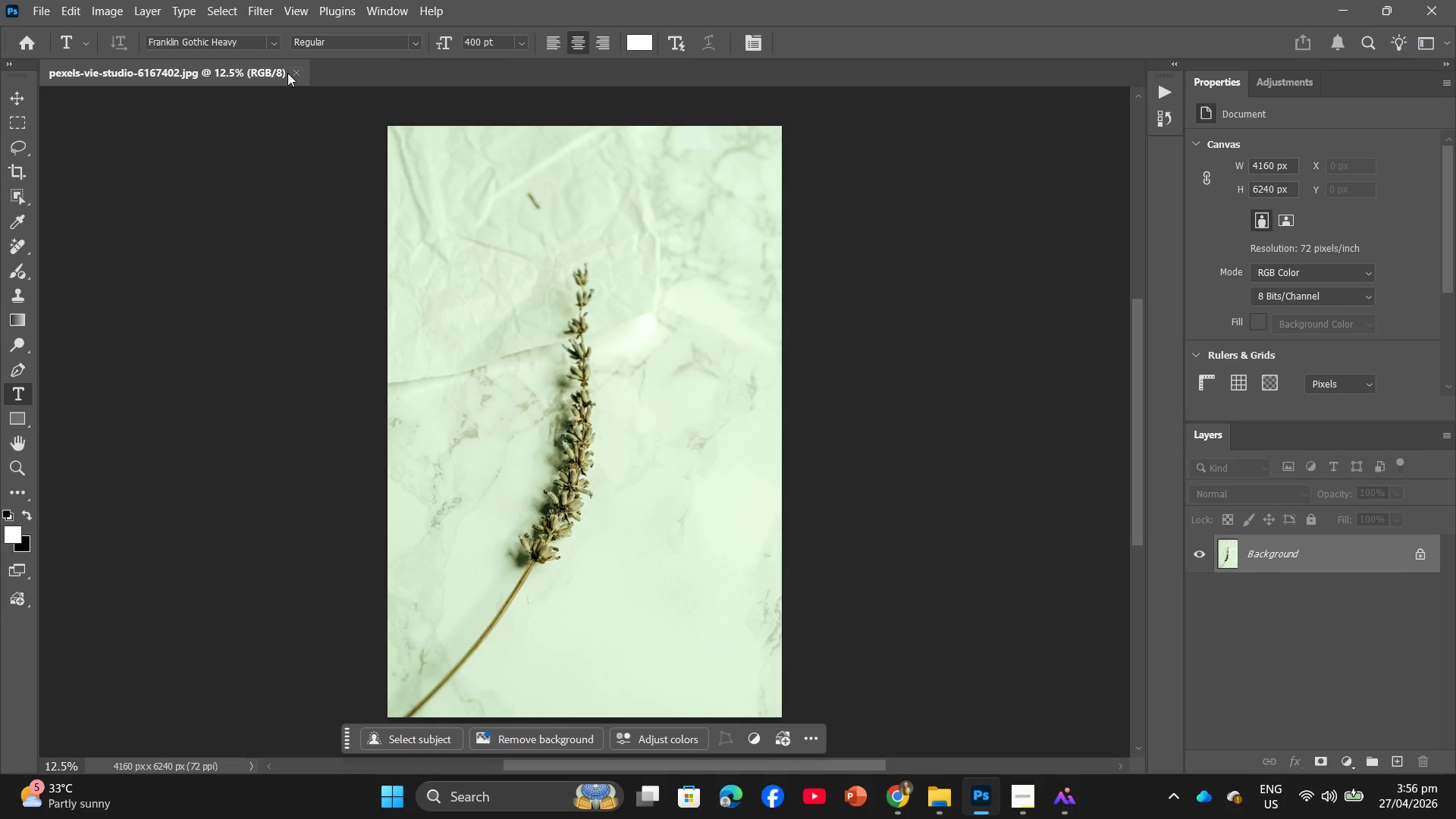 
left_click([287, 73])
 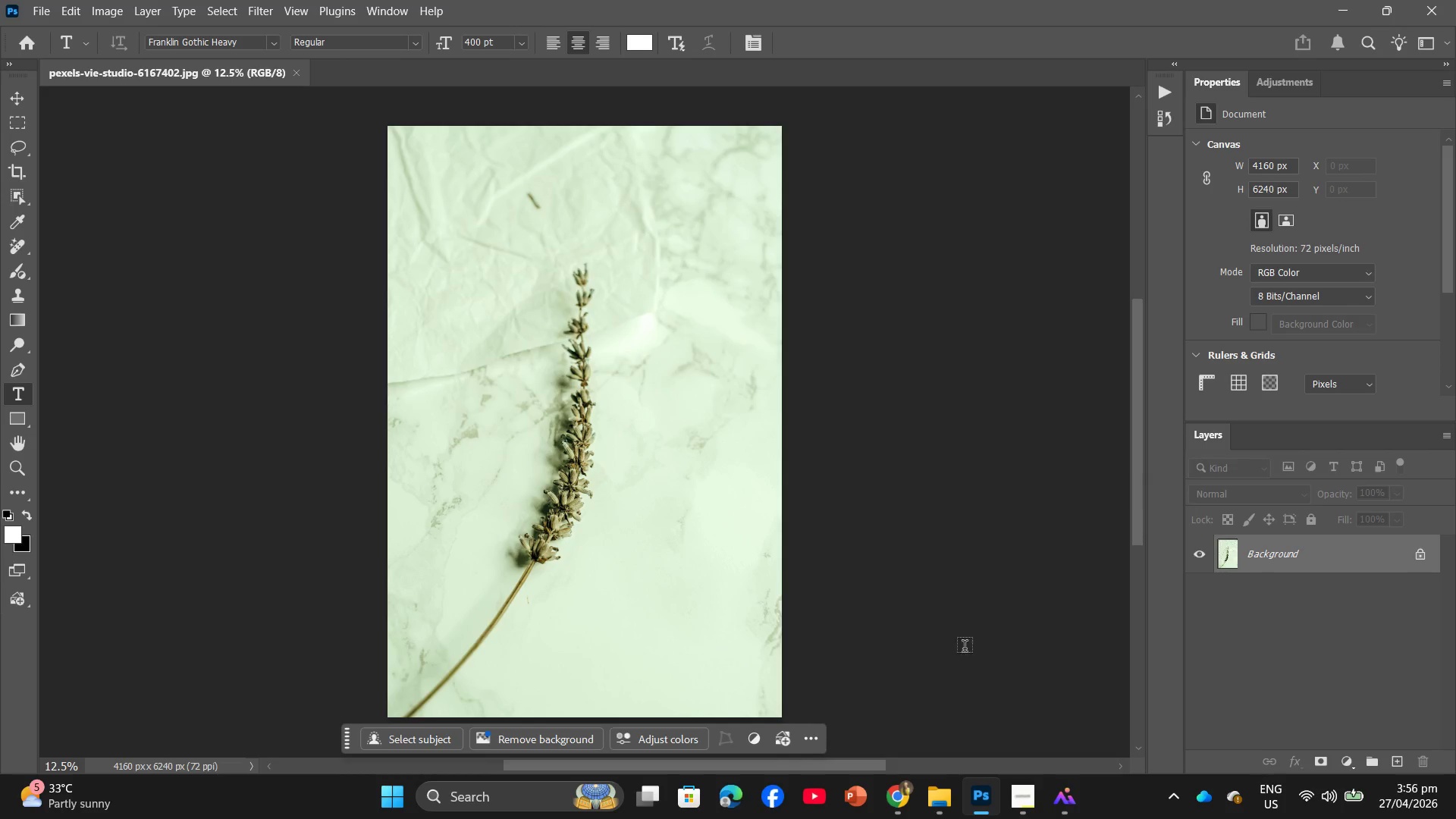 
left_click([946, 793])
 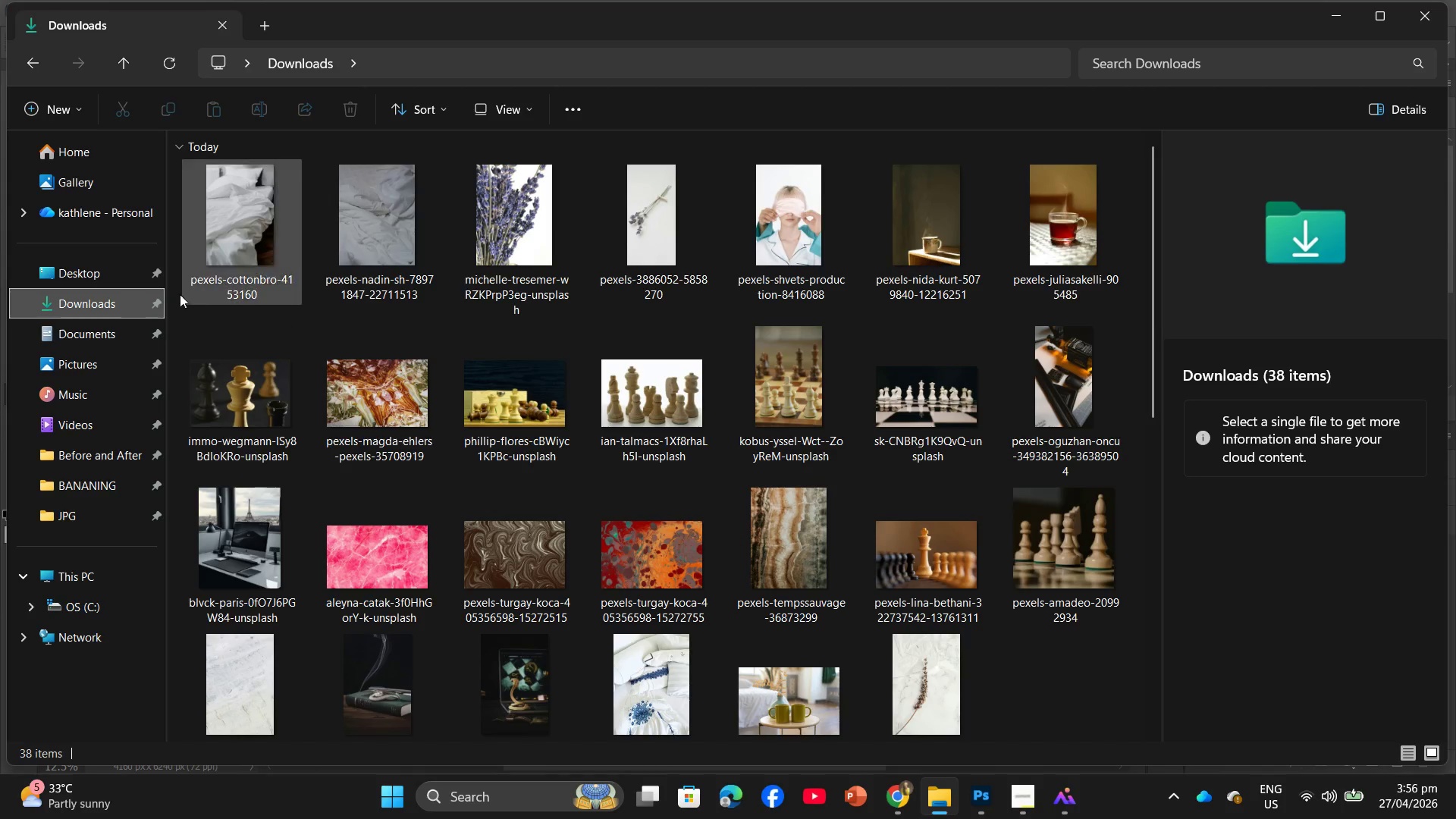 
left_click([66, 333])
 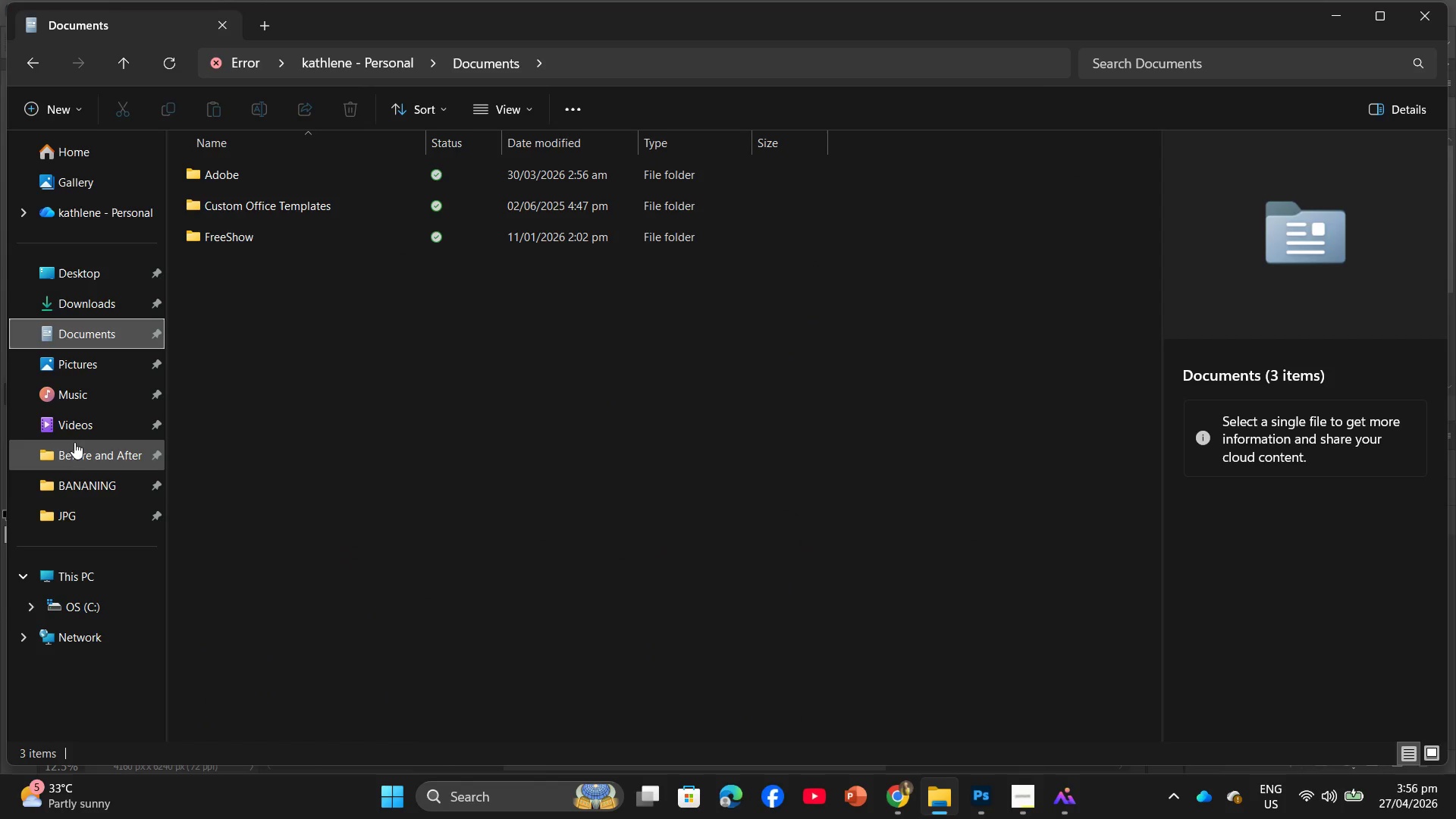 
left_click([67, 491])
 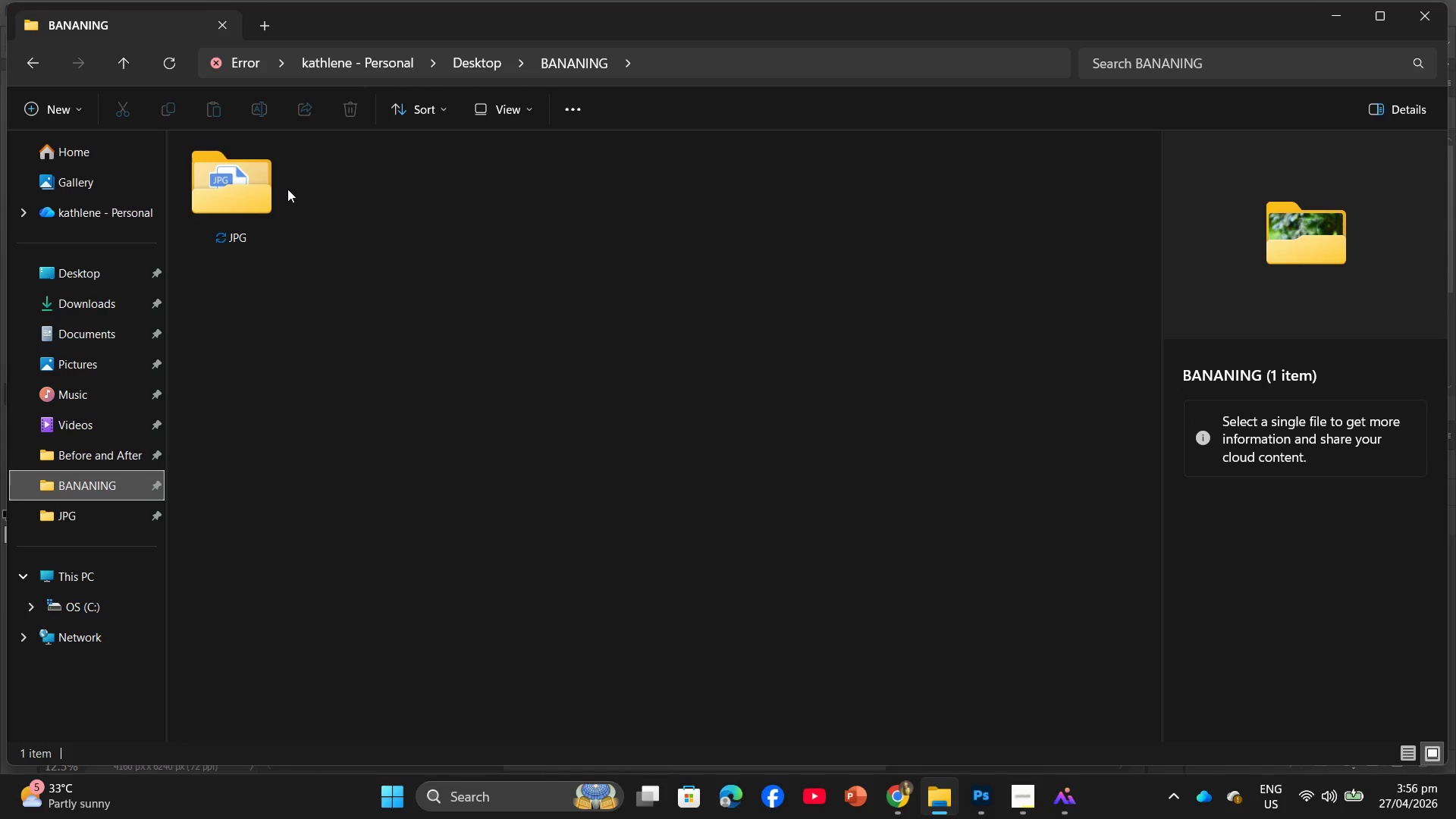 
double_click([225, 191])
 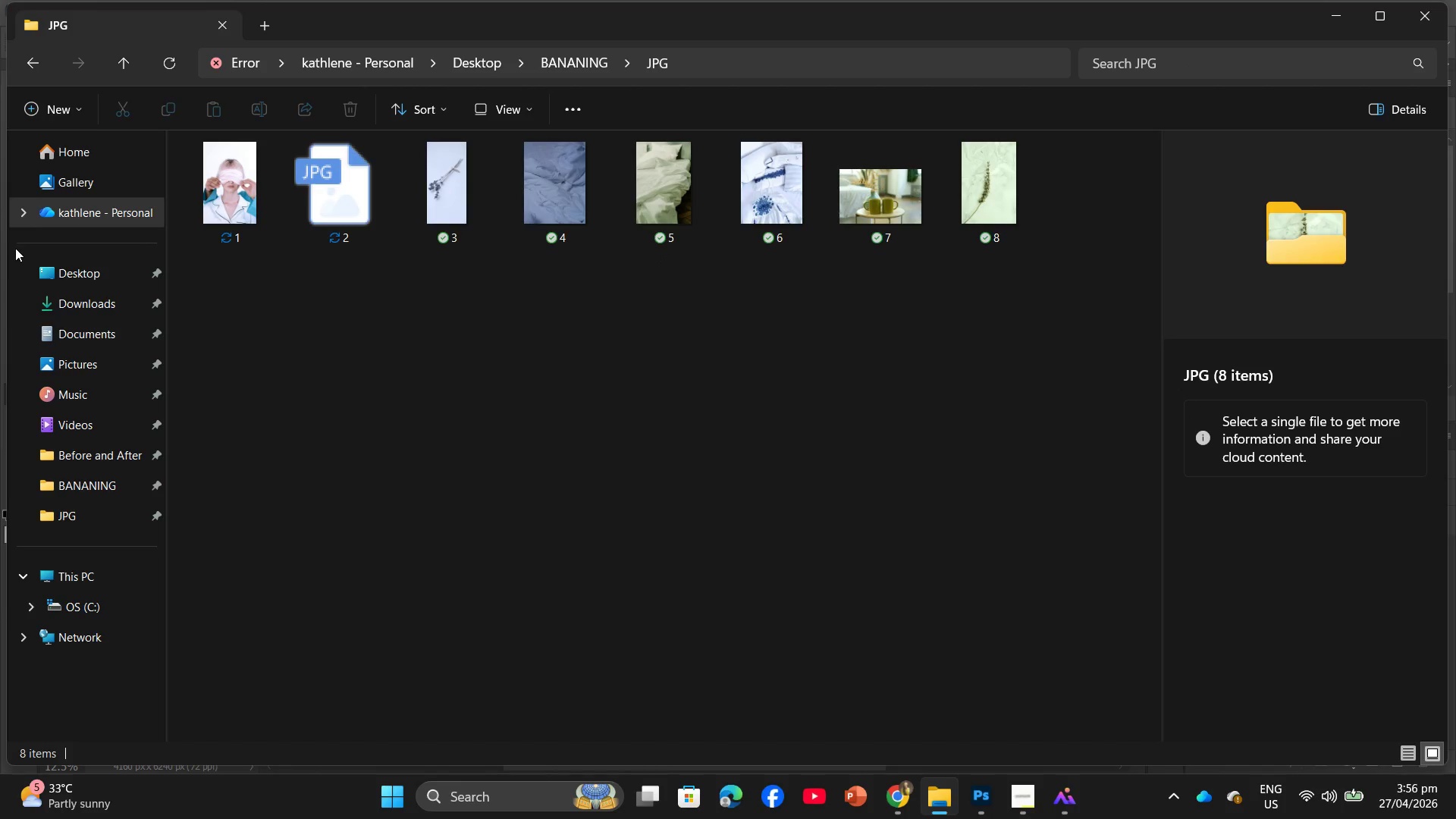 
left_click([46, 279])
 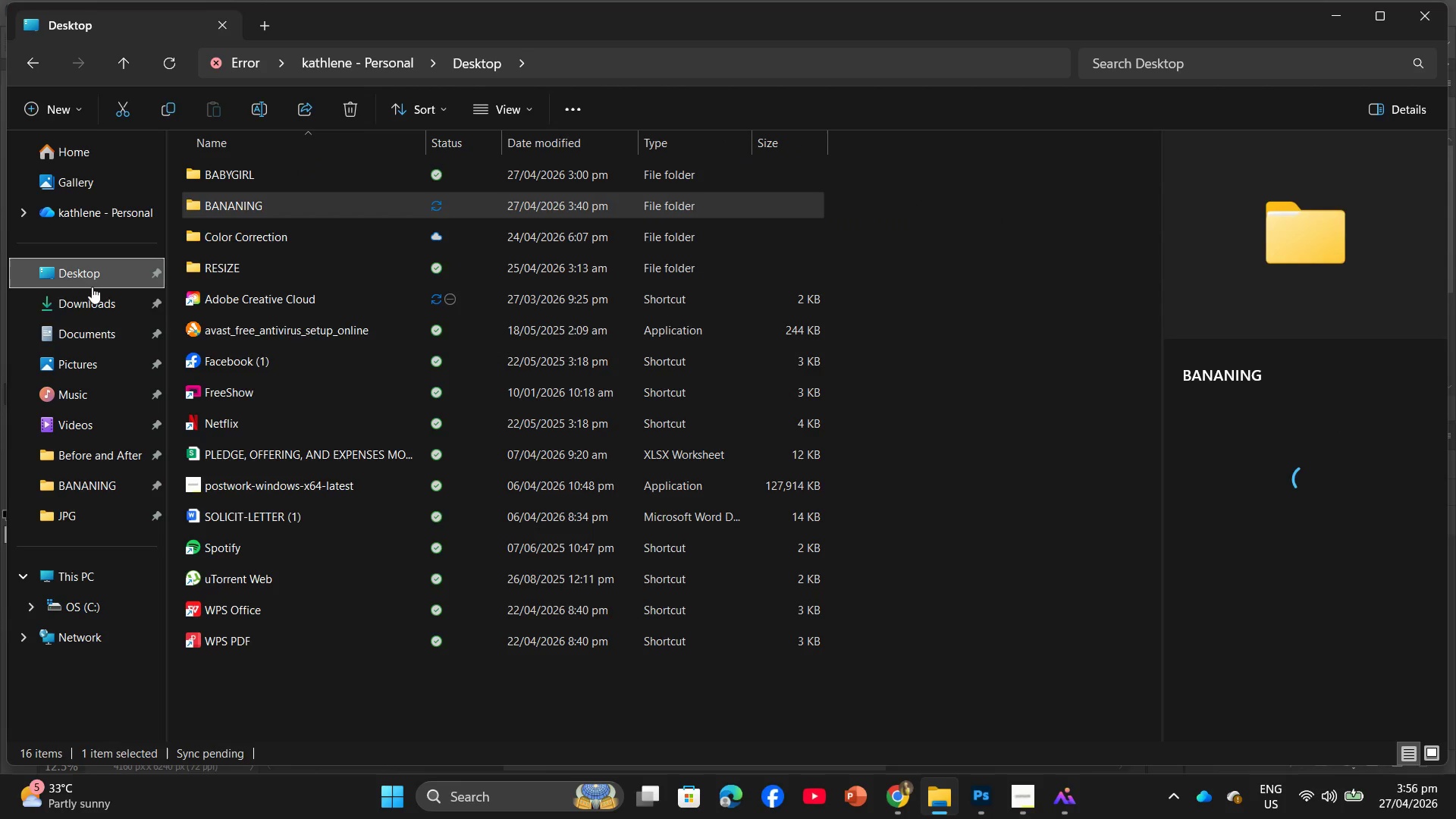 
left_click([106, 293])
 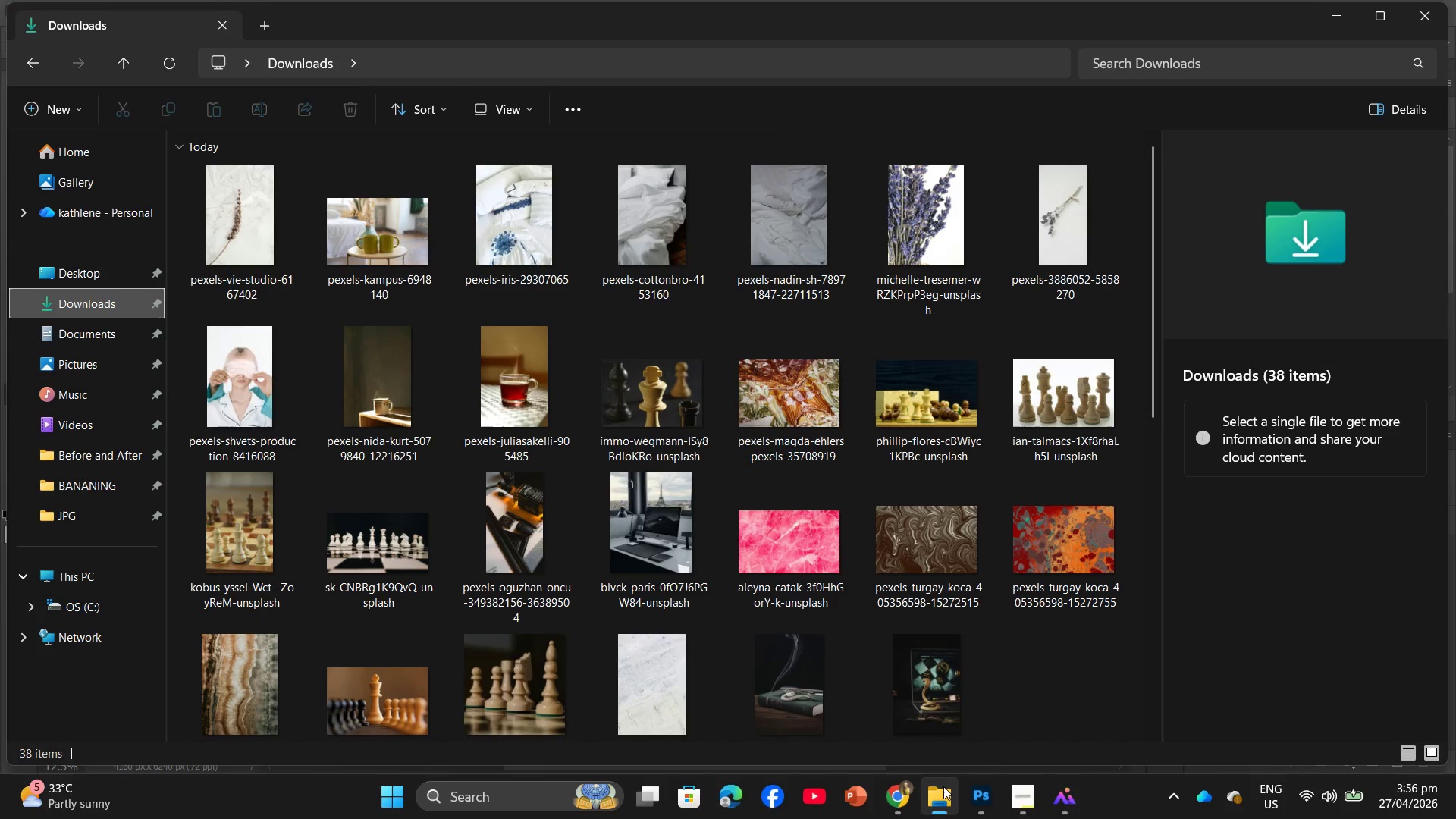 
left_click([987, 796])
 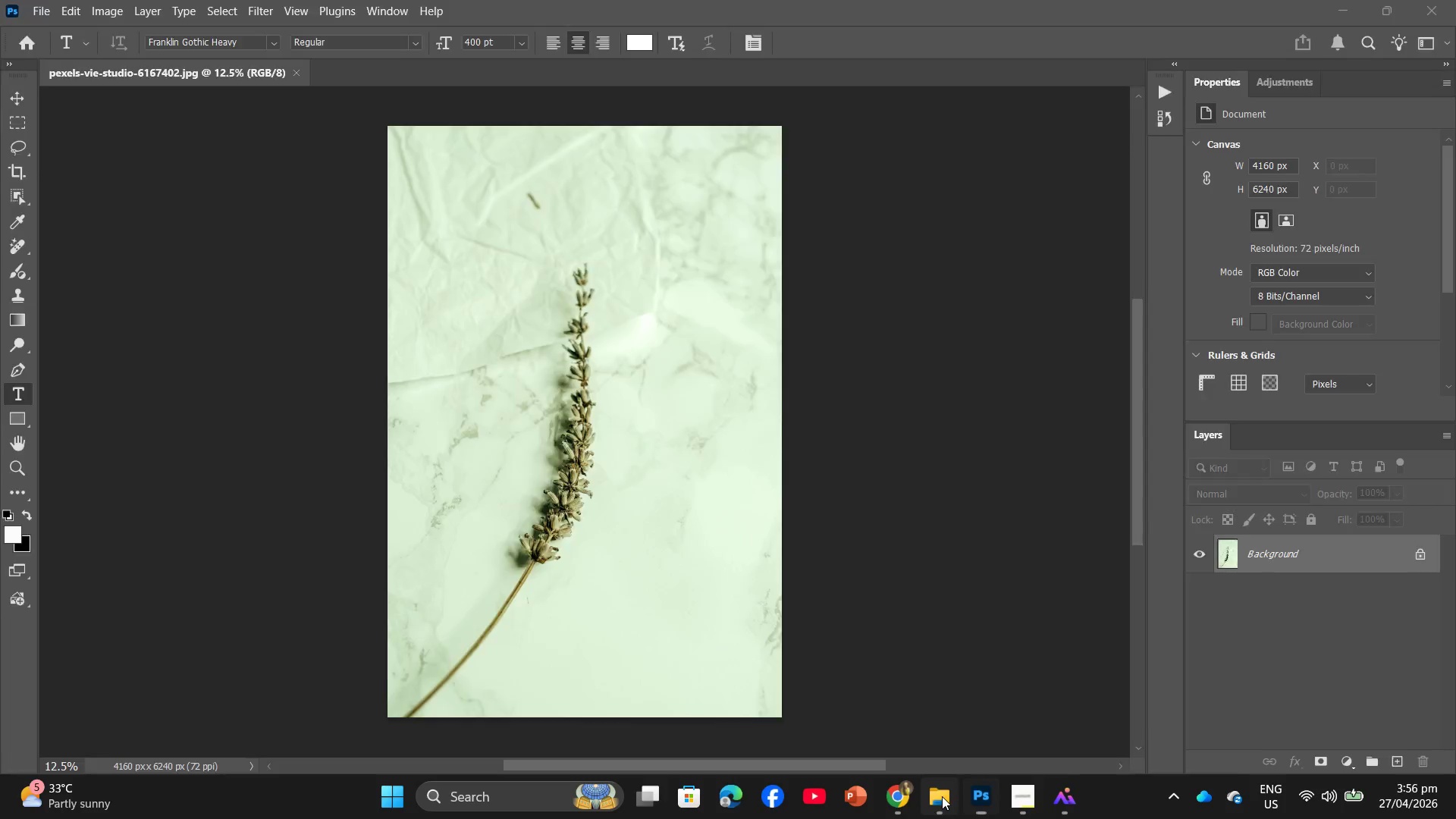 
double_click([898, 794])
 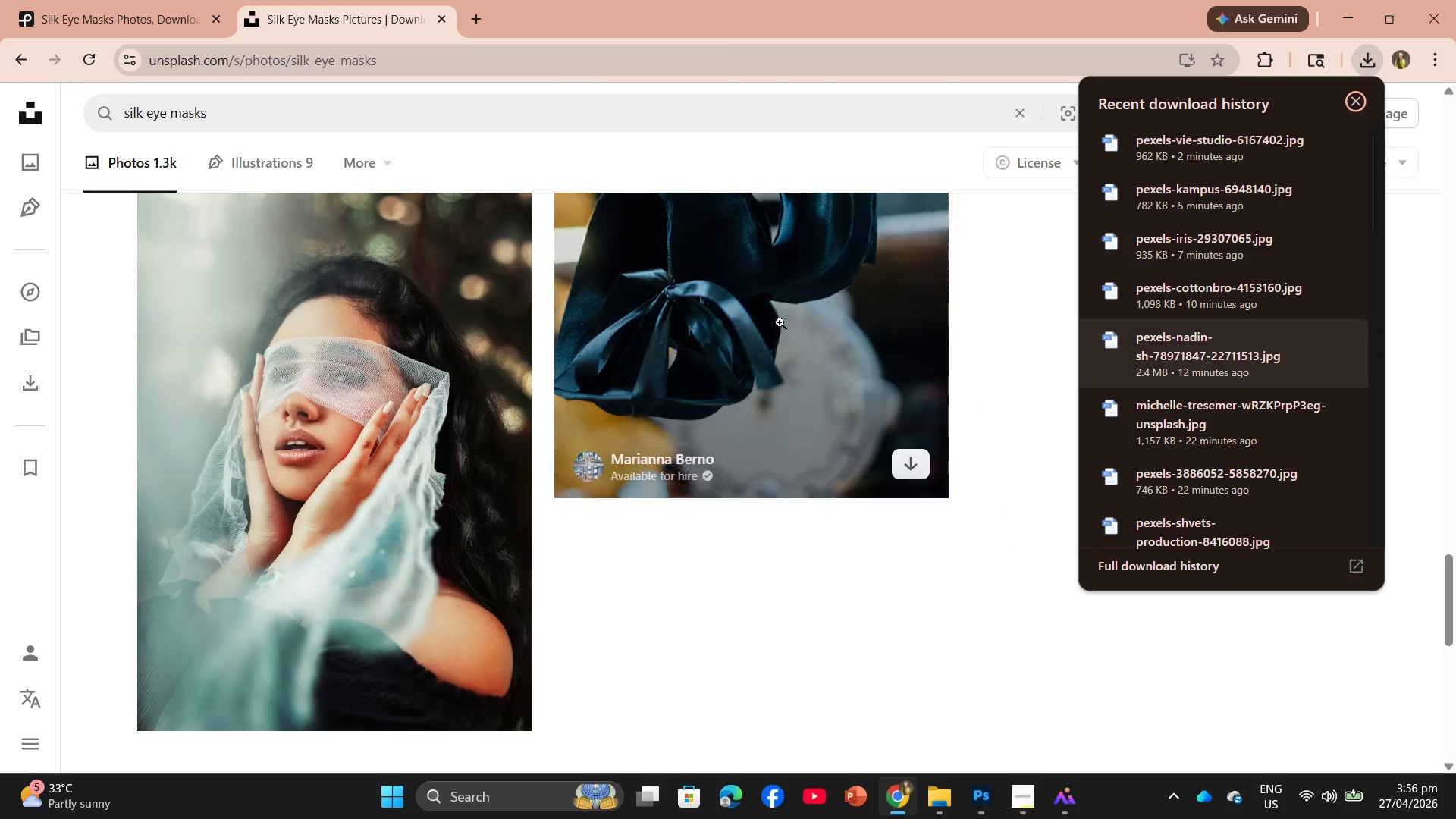 
scroll: coordinate [1149, 152], scroll_direction: up, amount: 8.0
 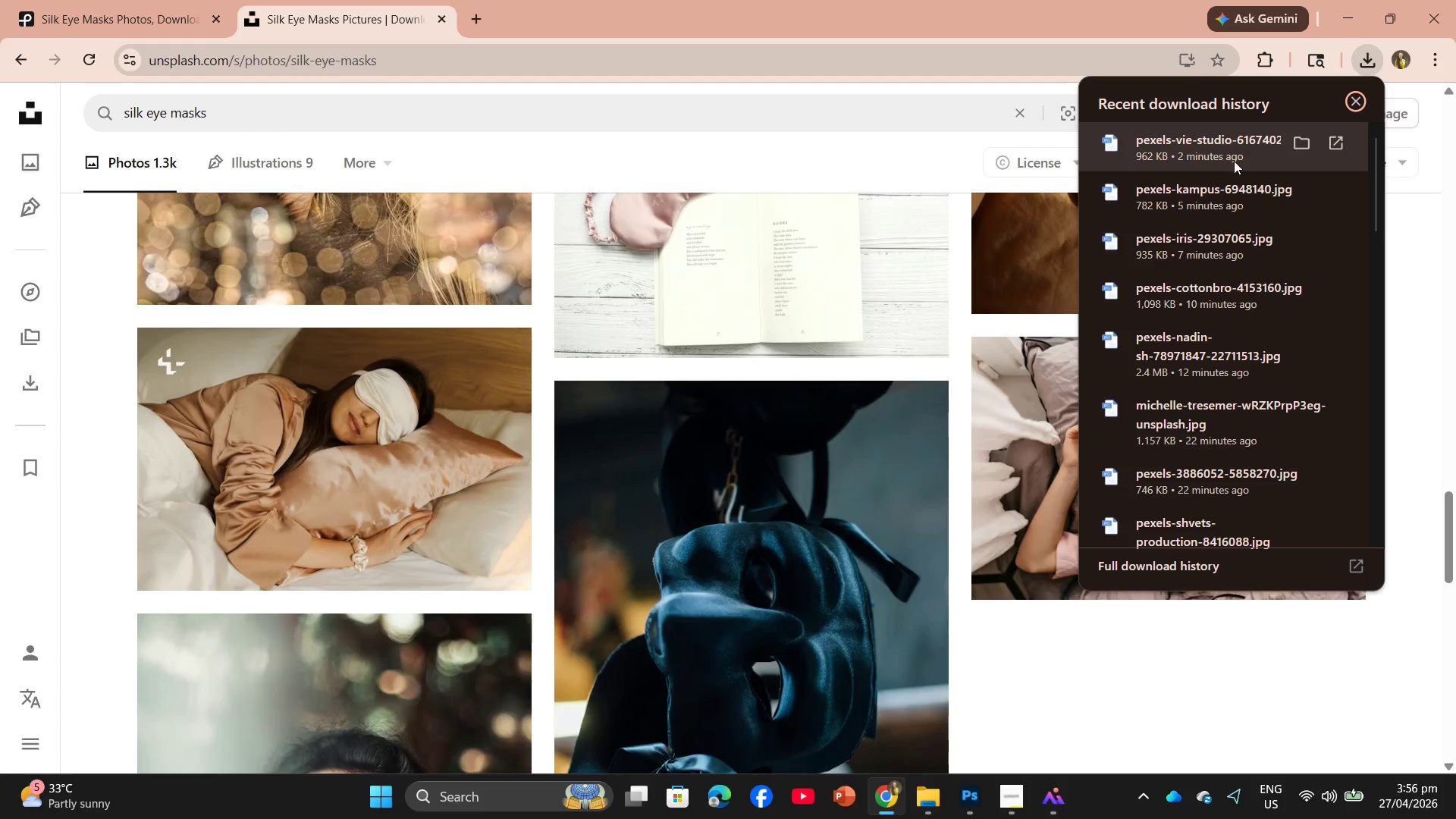 
left_click_drag(start_coordinate=[1227, 157], to_coordinate=[1217, 218])
 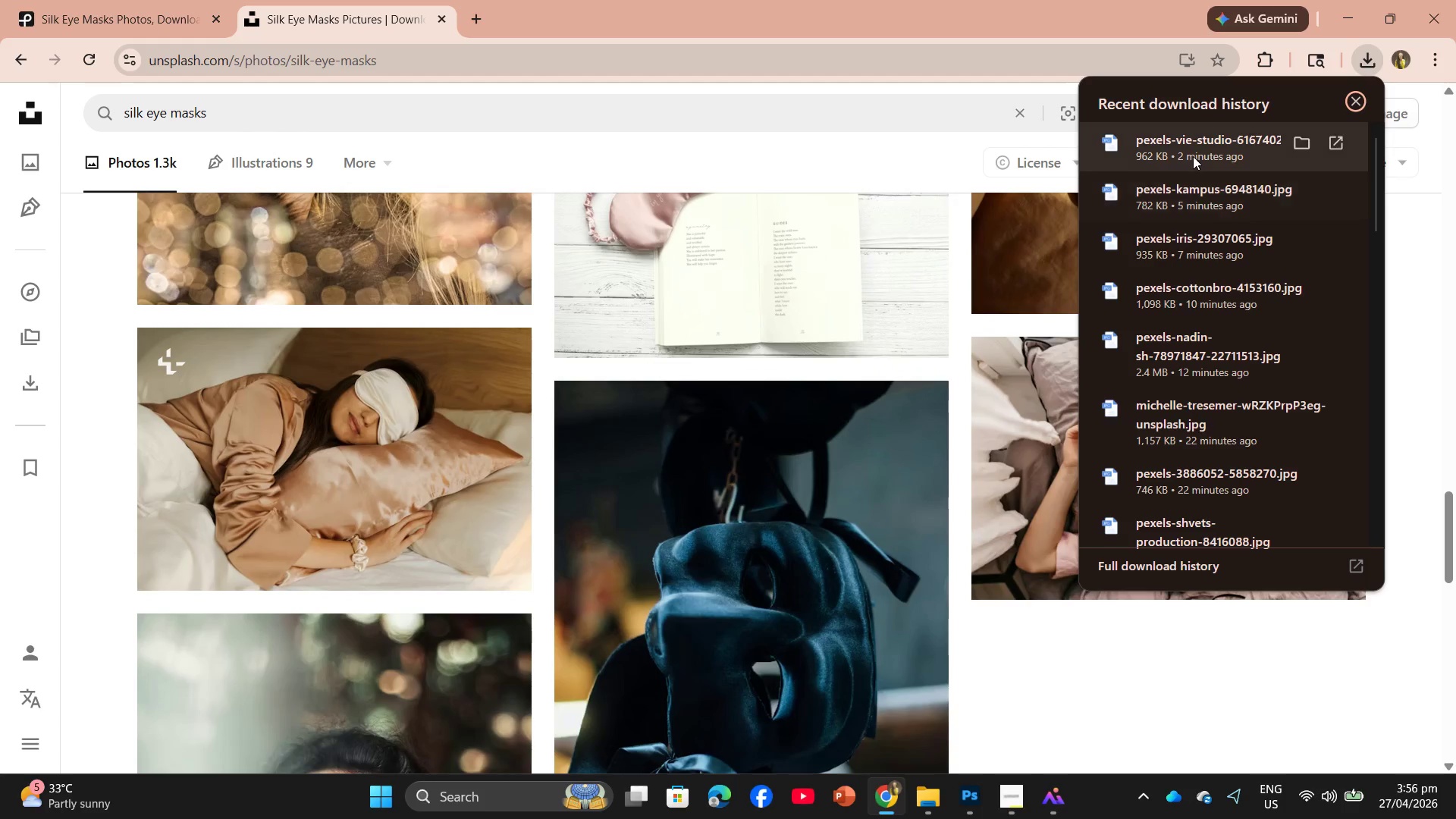 
left_click_drag(start_coordinate=[1190, 154], to_coordinate=[984, 794])
 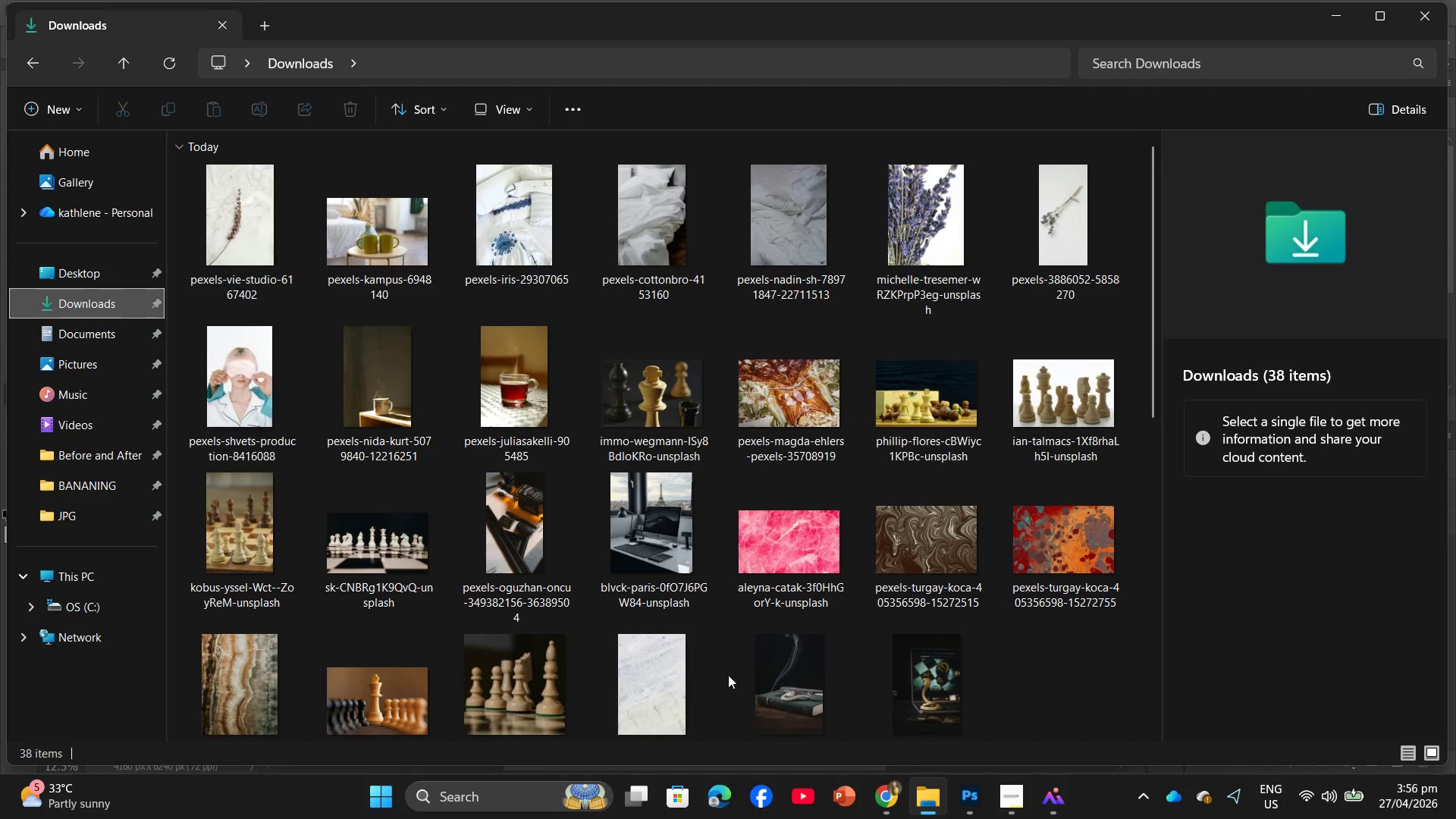 
left_click([891, 798])
 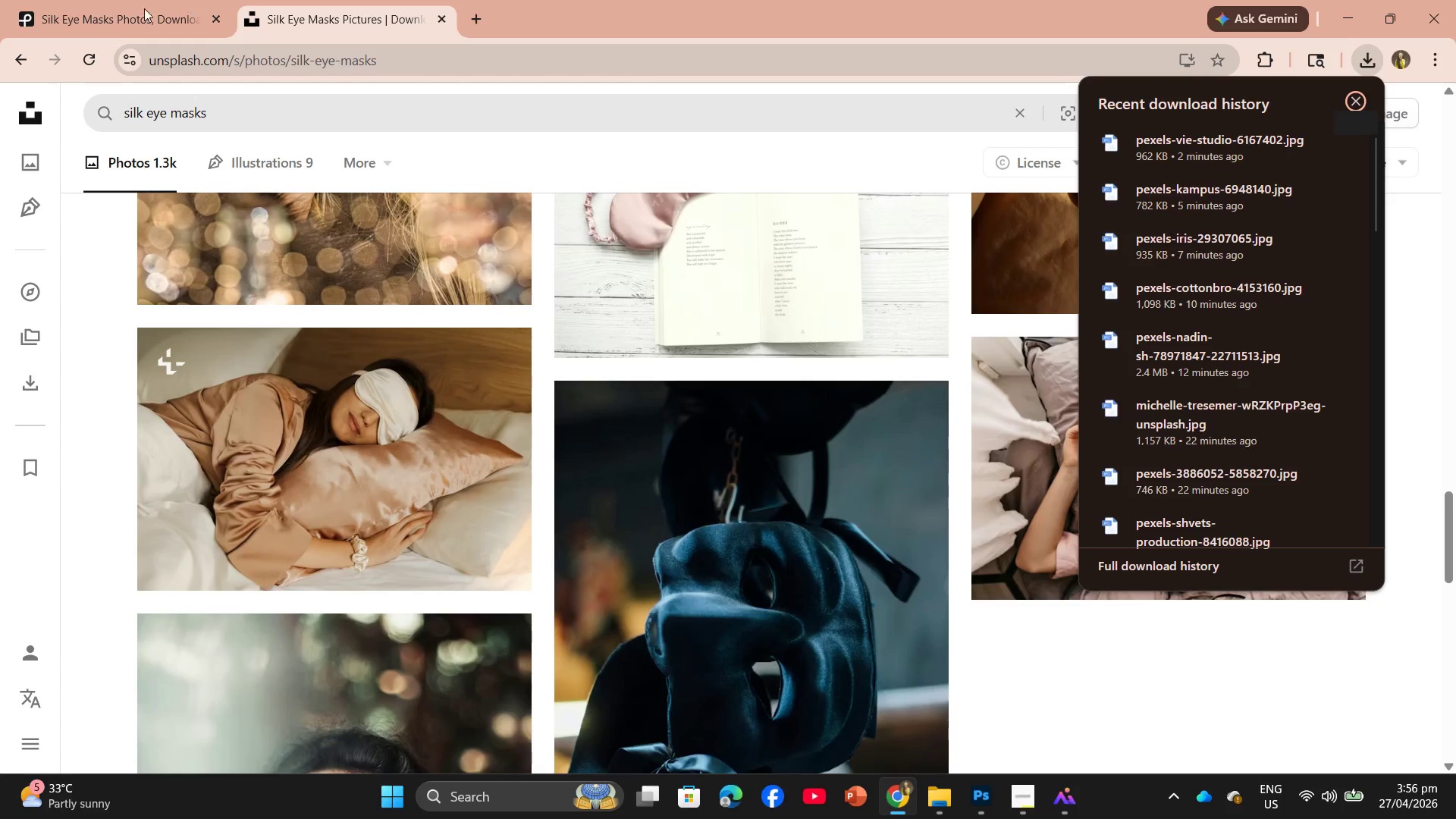 
left_click([70, 18])
 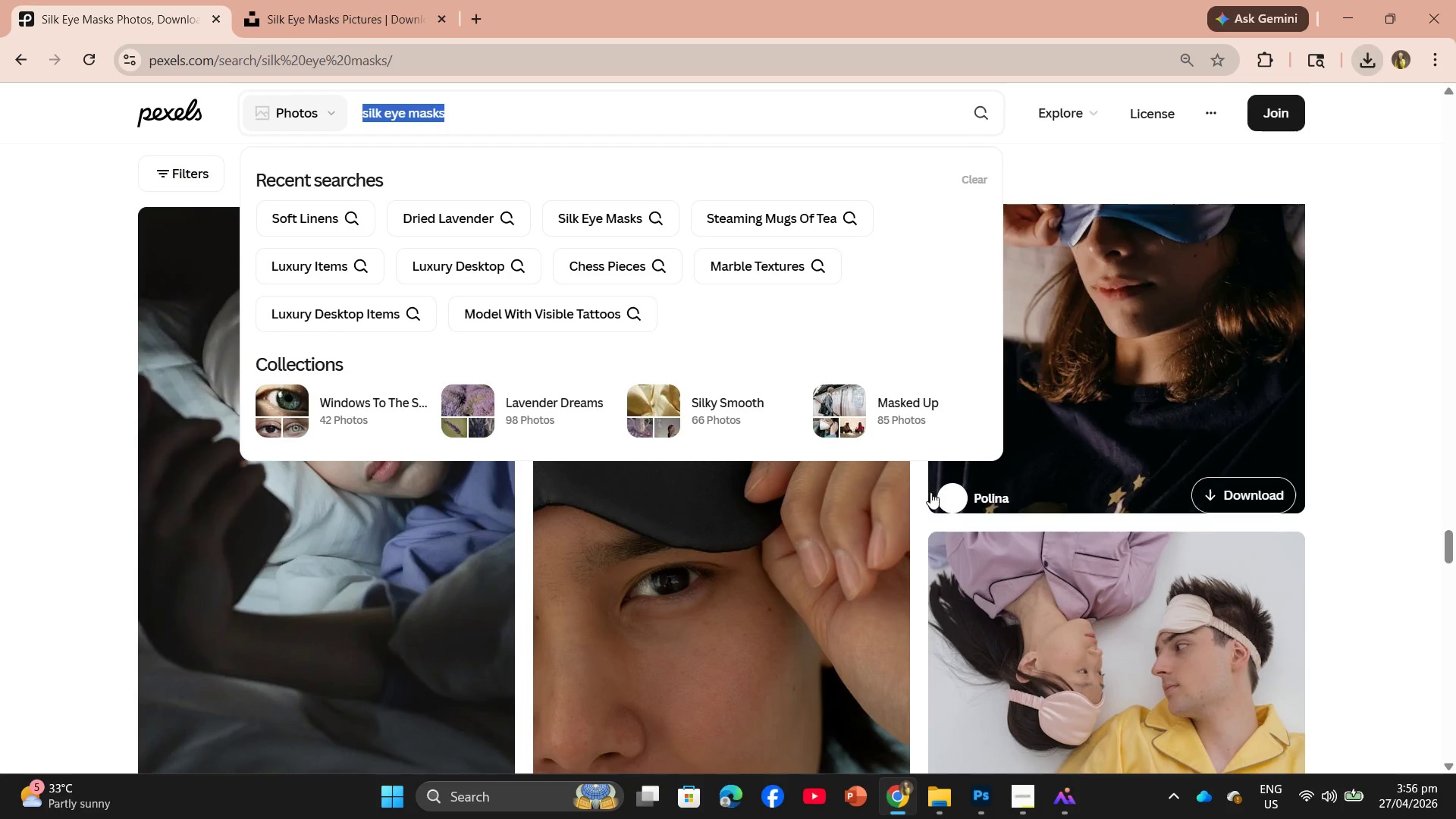 
left_click_drag(start_coordinate=[786, 566], to_coordinate=[778, 564])
 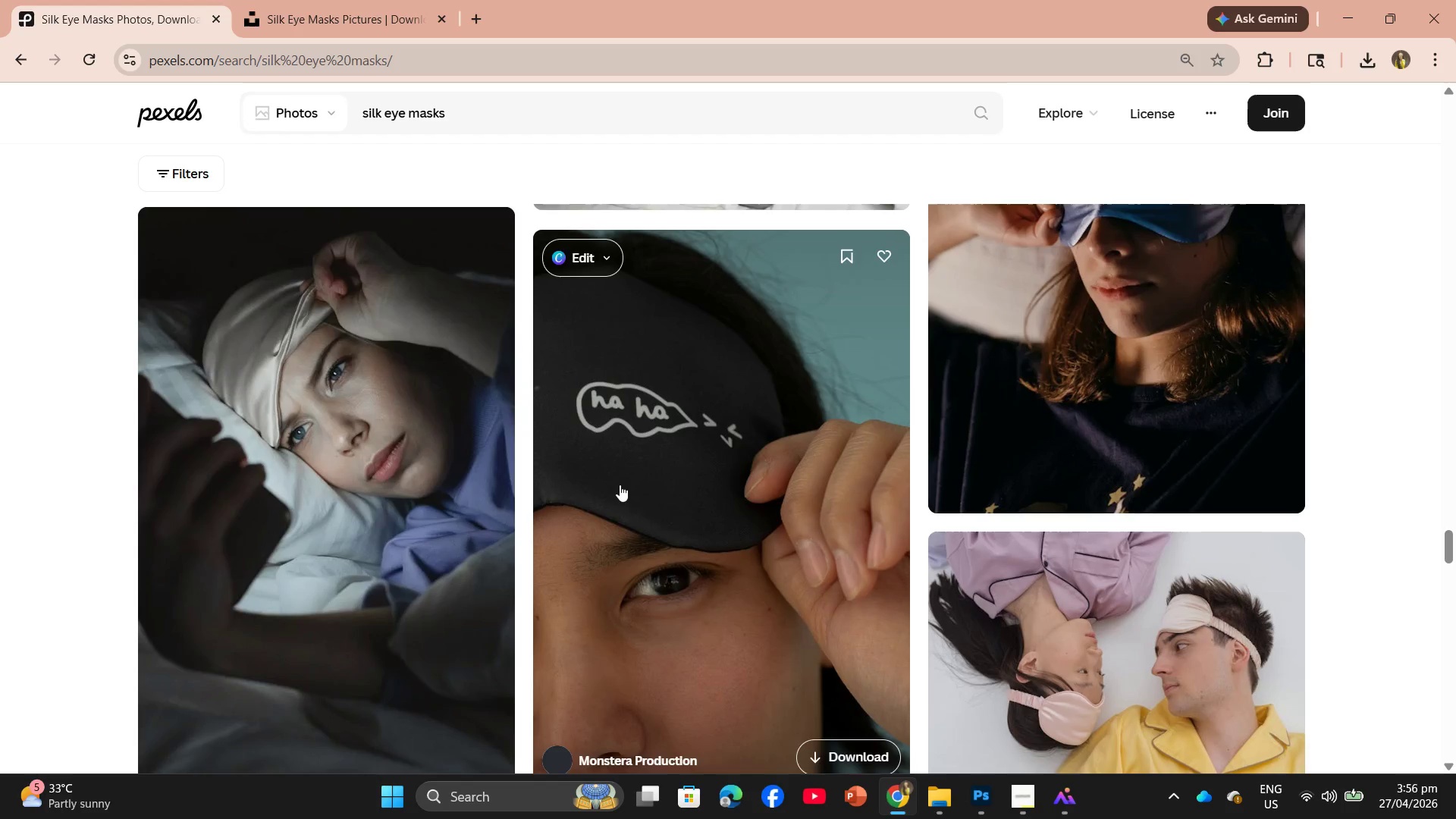 
scroll: coordinate [702, 397], scroll_direction: up, amount: 13.0
 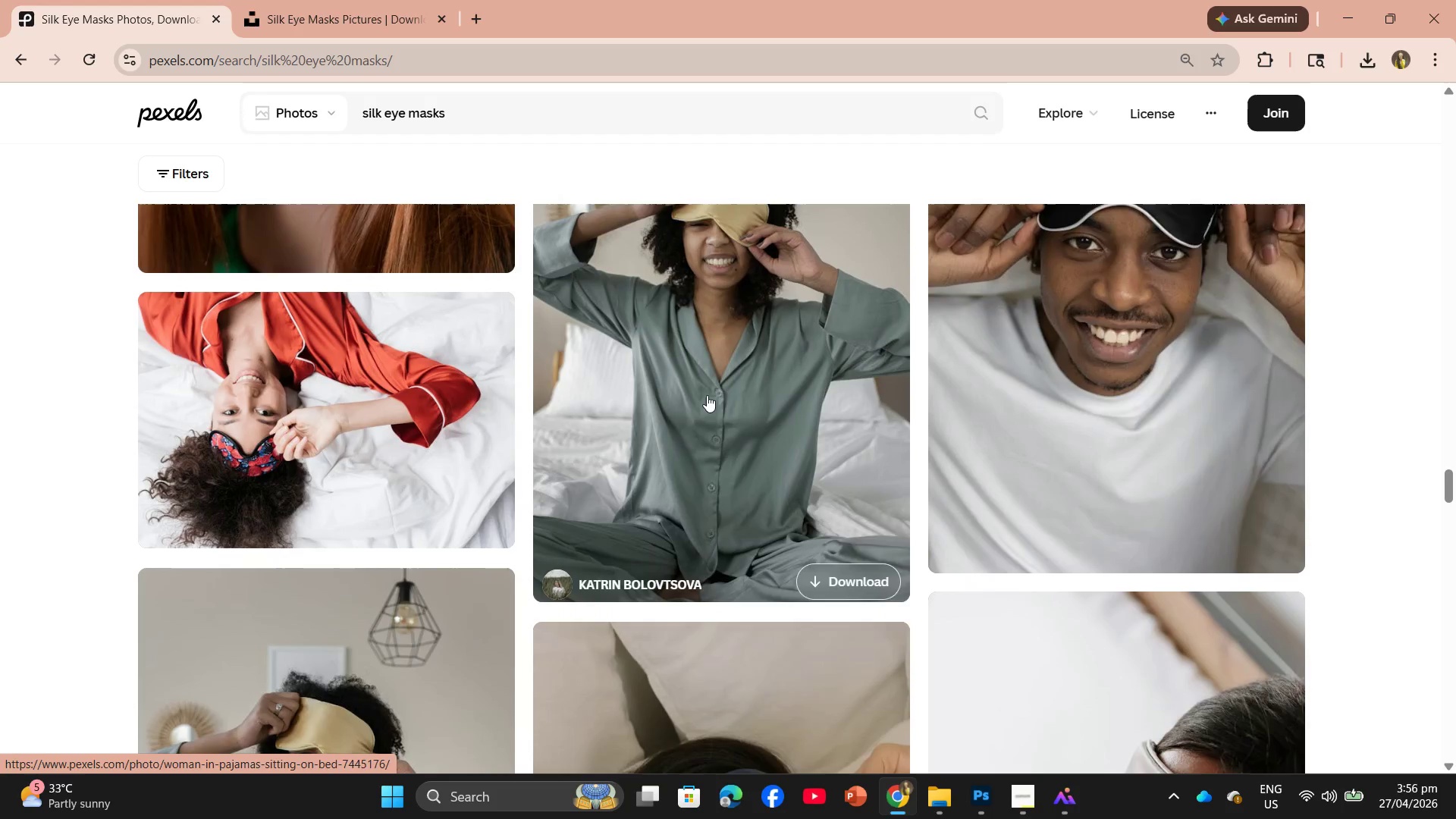 
scroll: coordinate [1131, 635], scroll_direction: down, amount: 6.0
 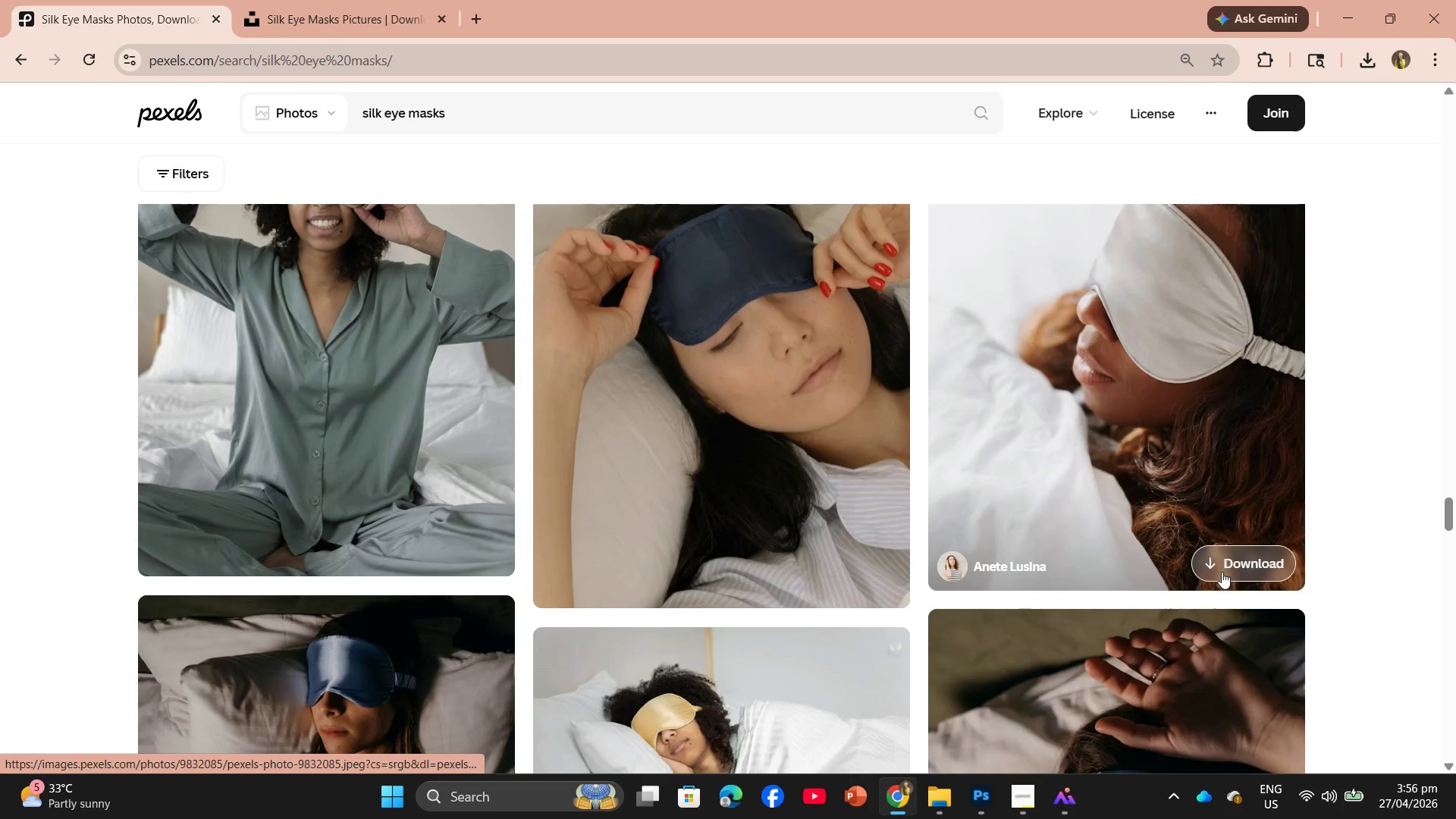 
scroll: coordinate [519, 231], scroll_direction: up, amount: 74.0
 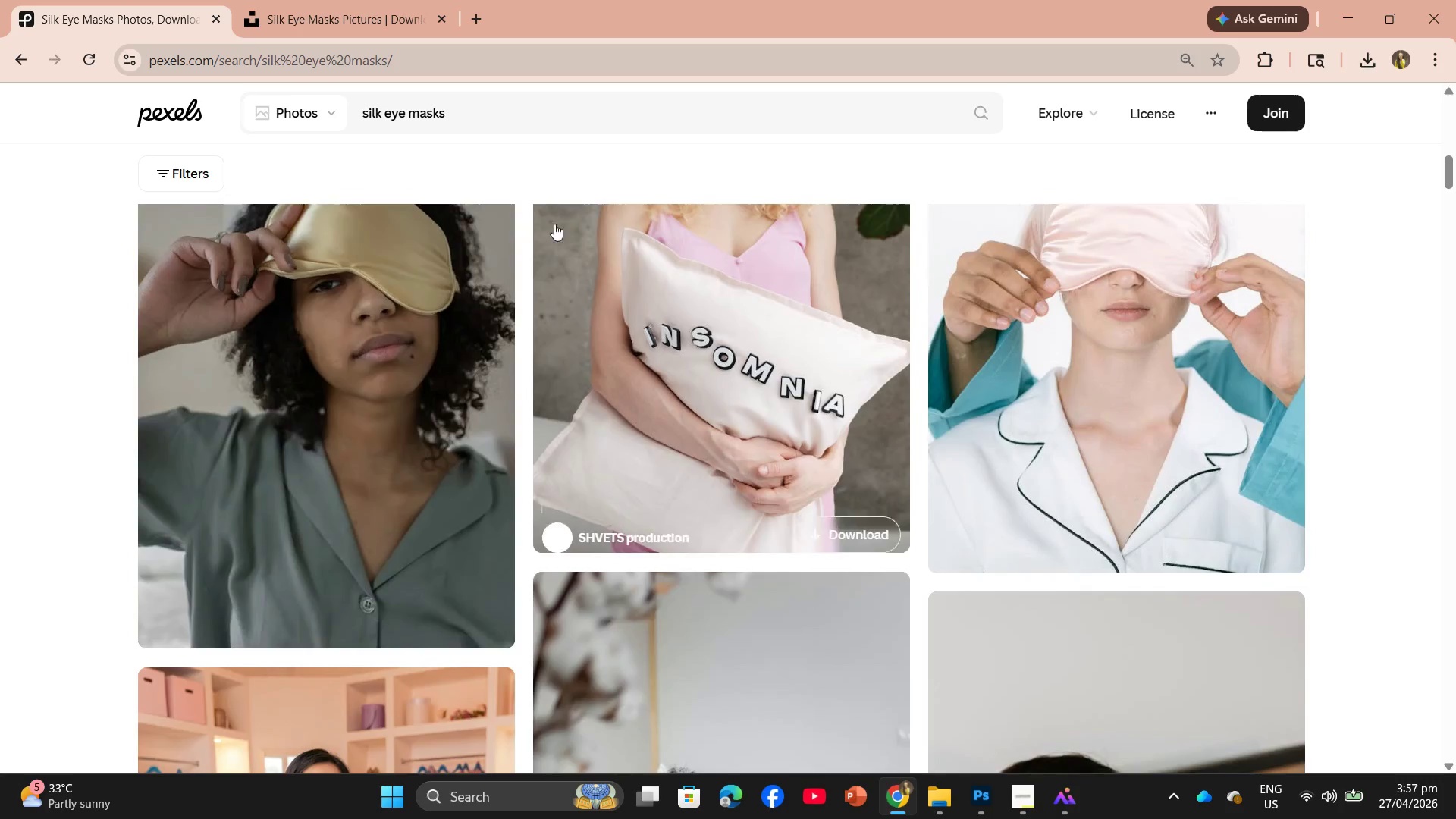 
scroll: coordinate [626, 253], scroll_direction: down, amount: 6.0
 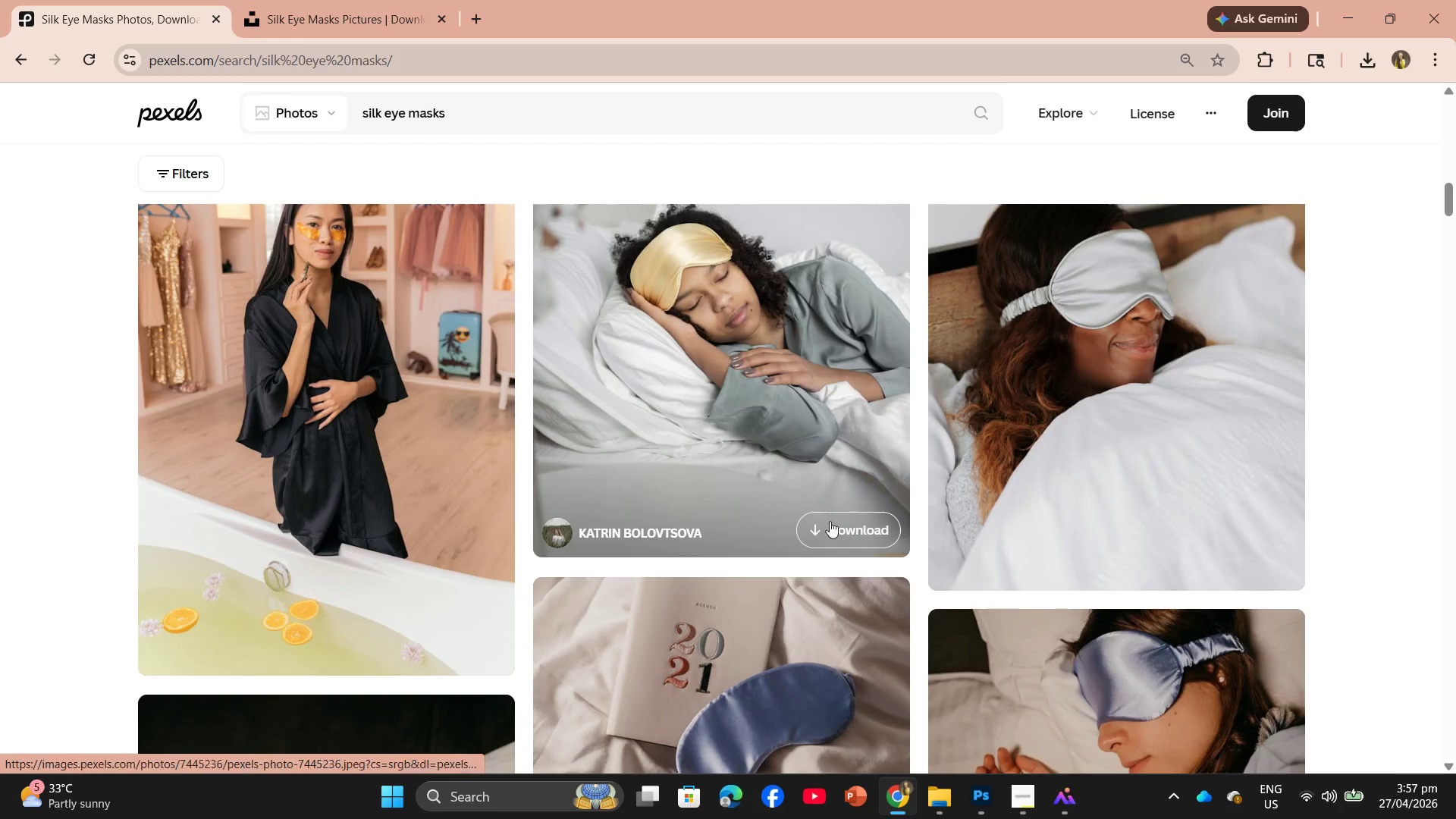 
left_click([832, 541])
 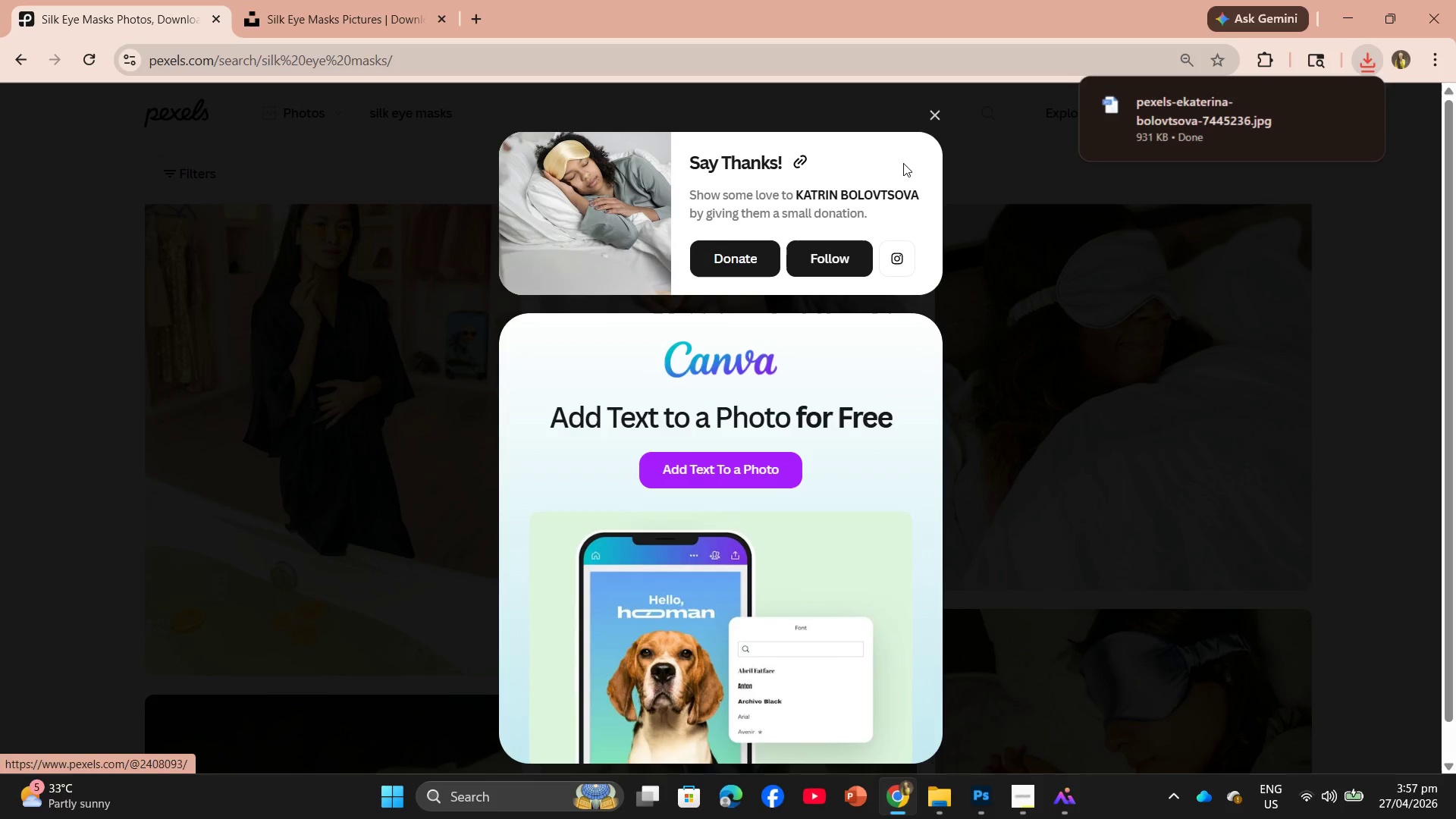 
left_click([929, 106])
 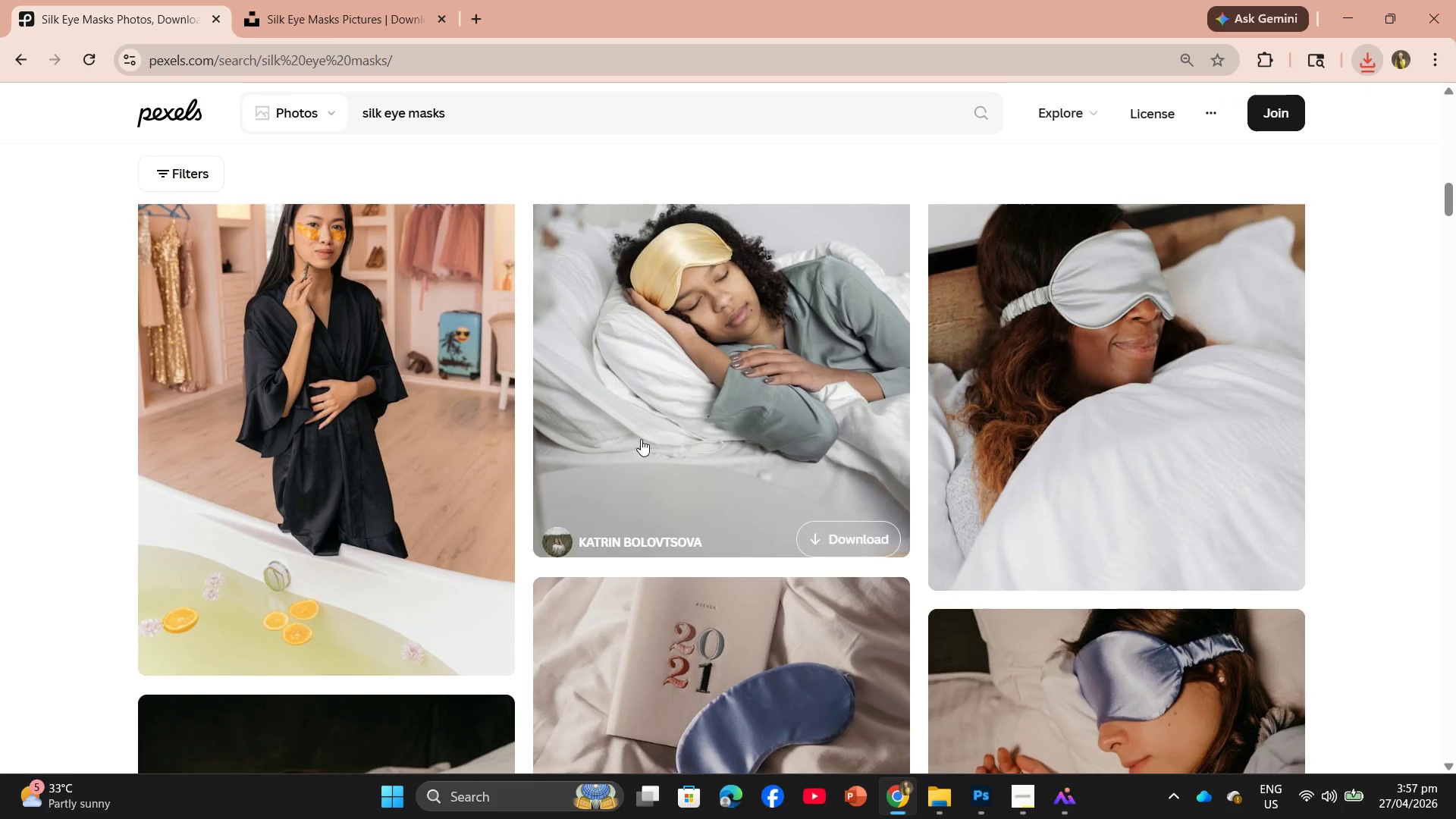 
scroll: coordinate [708, 416], scroll_direction: up, amount: 15.0
 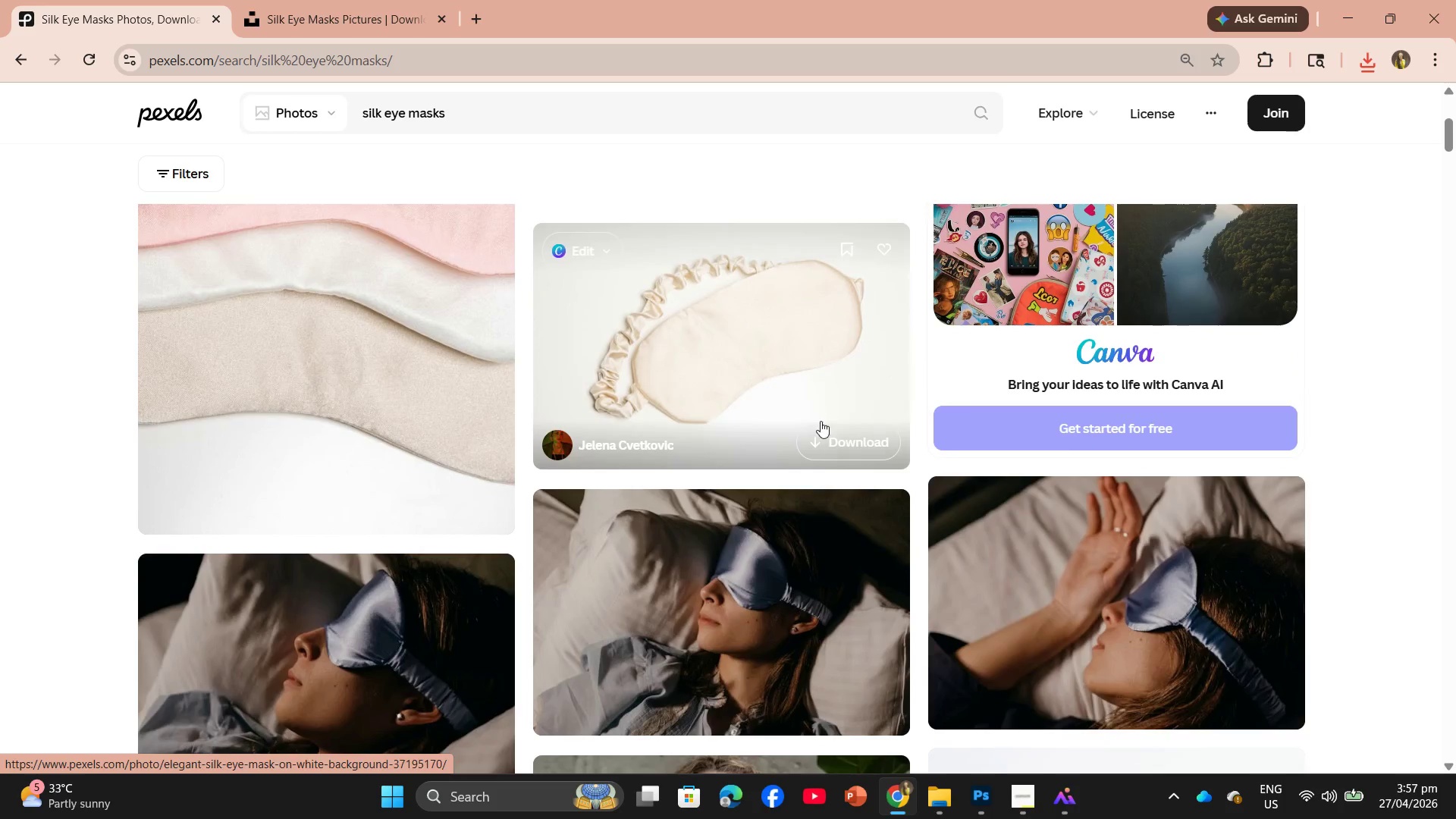 
left_click([833, 435])
 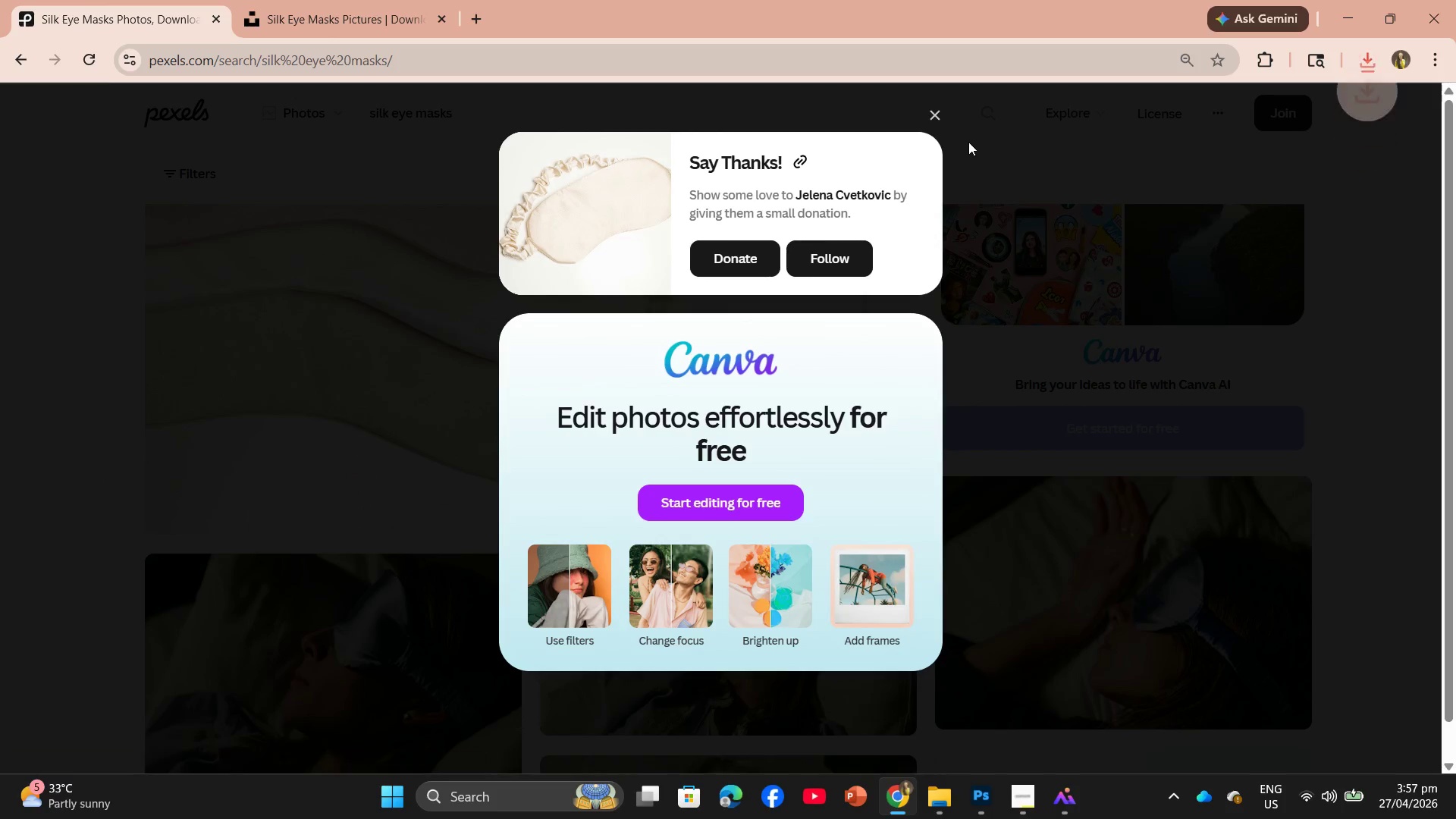 
left_click([934, 115])
 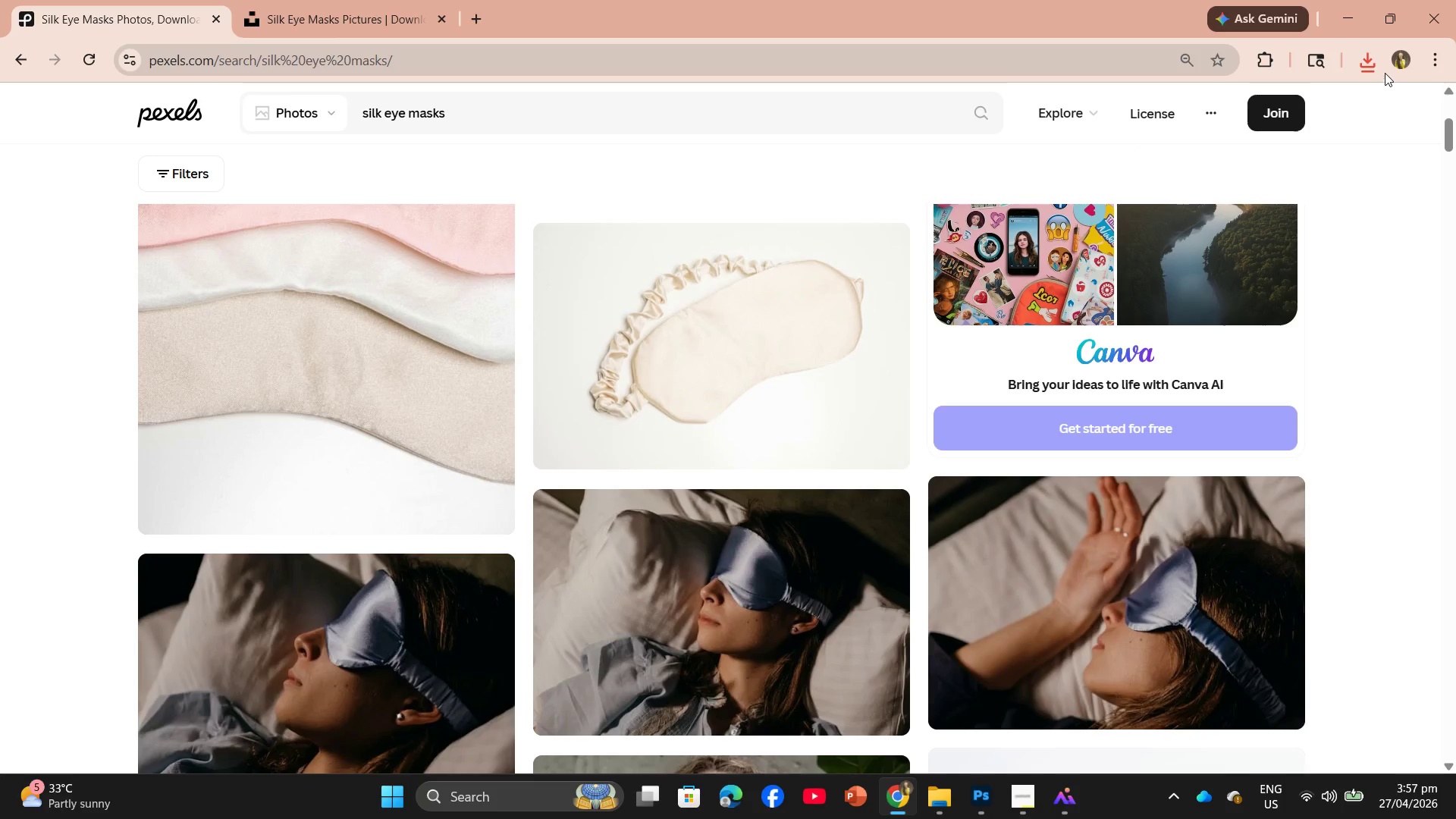 
left_click([1379, 67])
 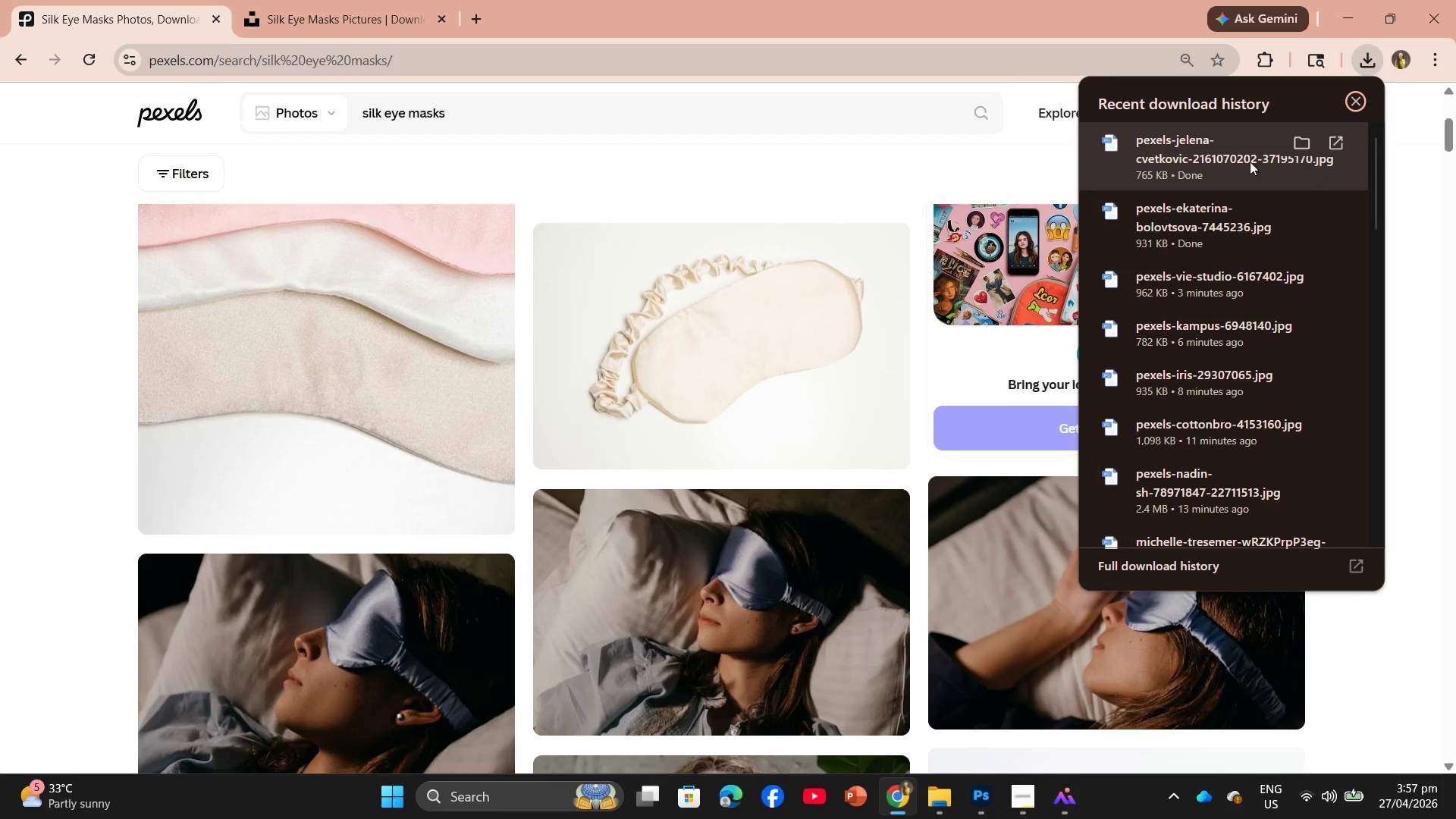 
left_click_drag(start_coordinate=[1207, 170], to_coordinate=[453, 62])
 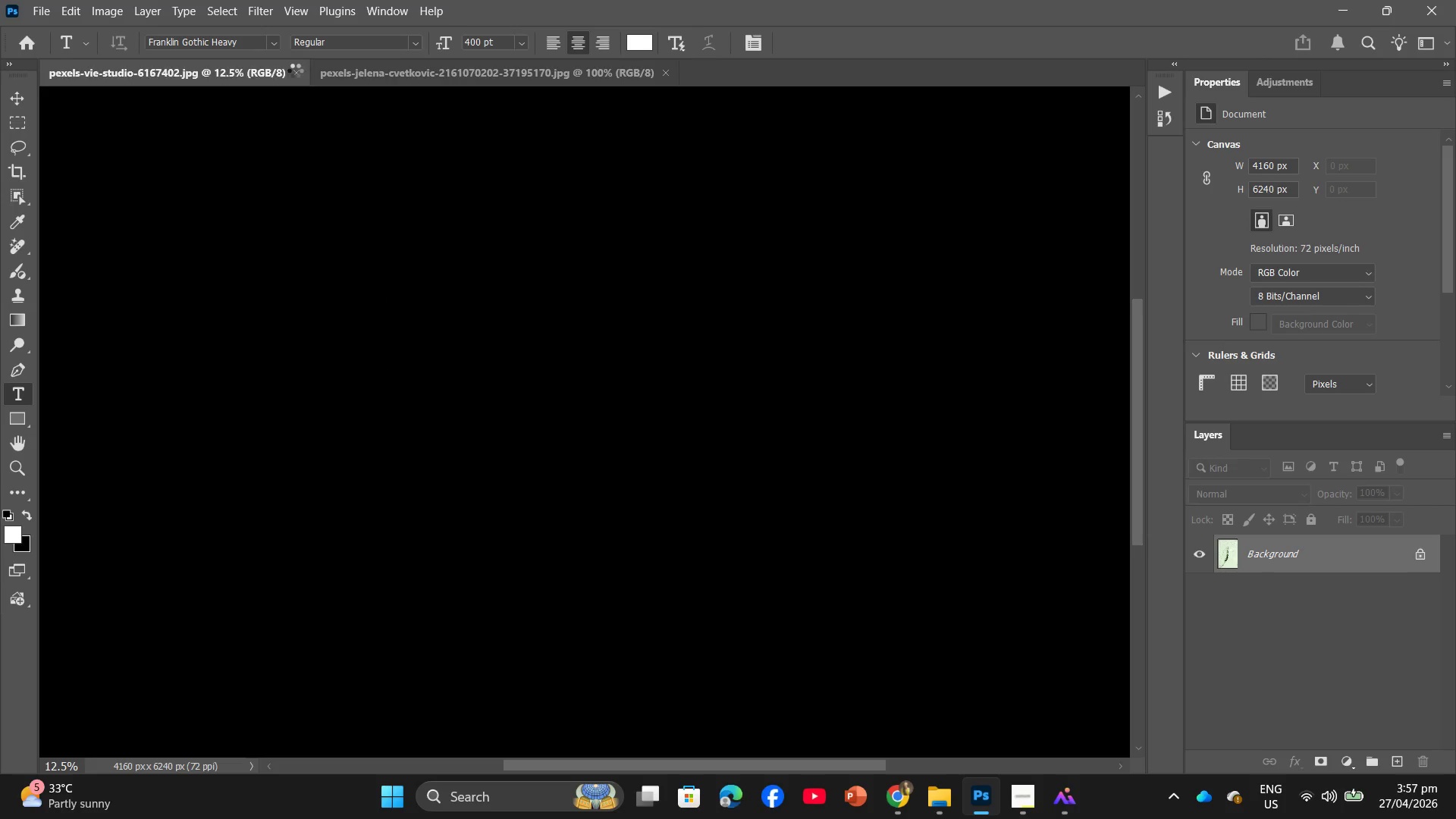 
left_click([295, 71])
 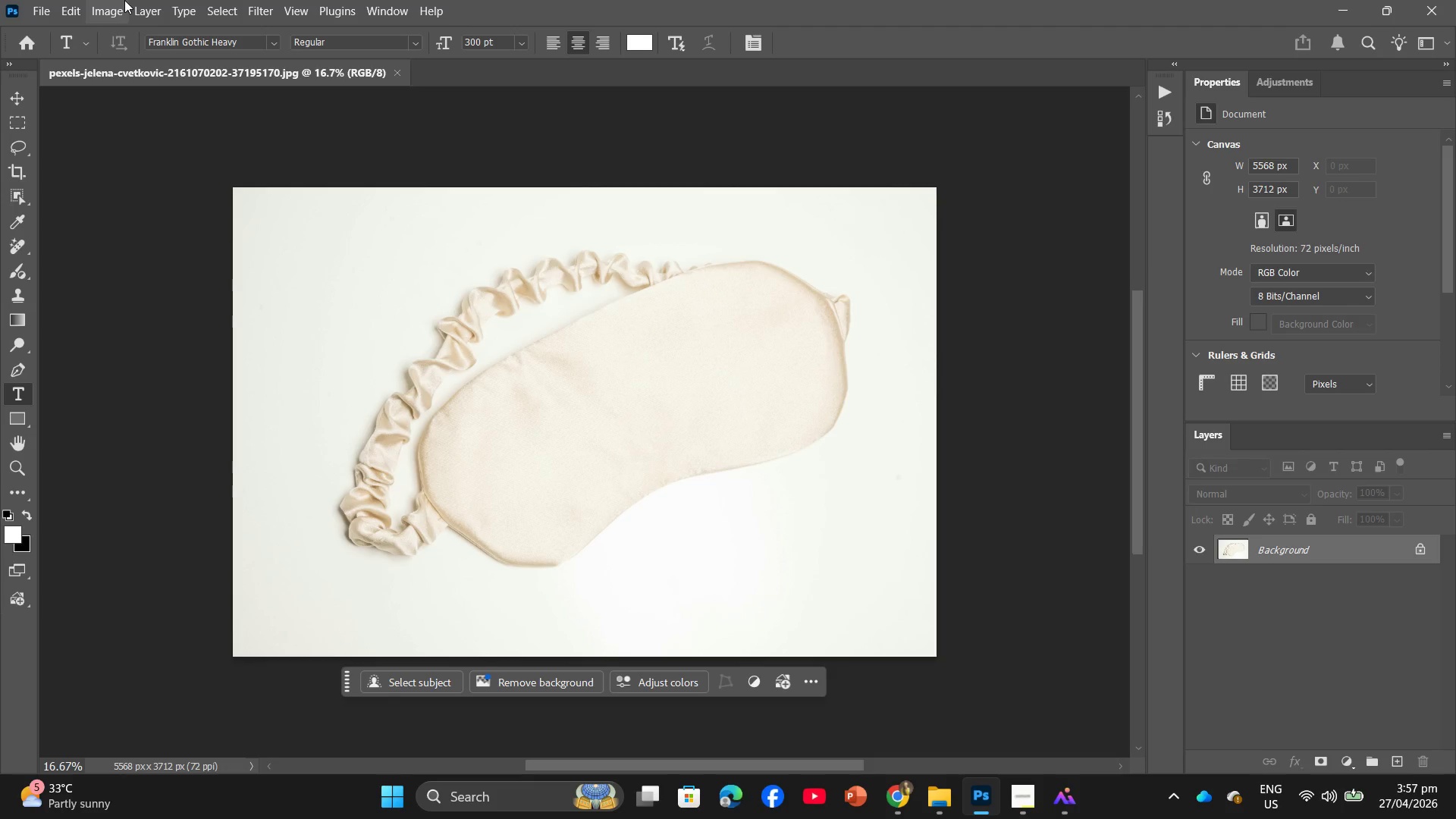 
left_click([122, 1])
 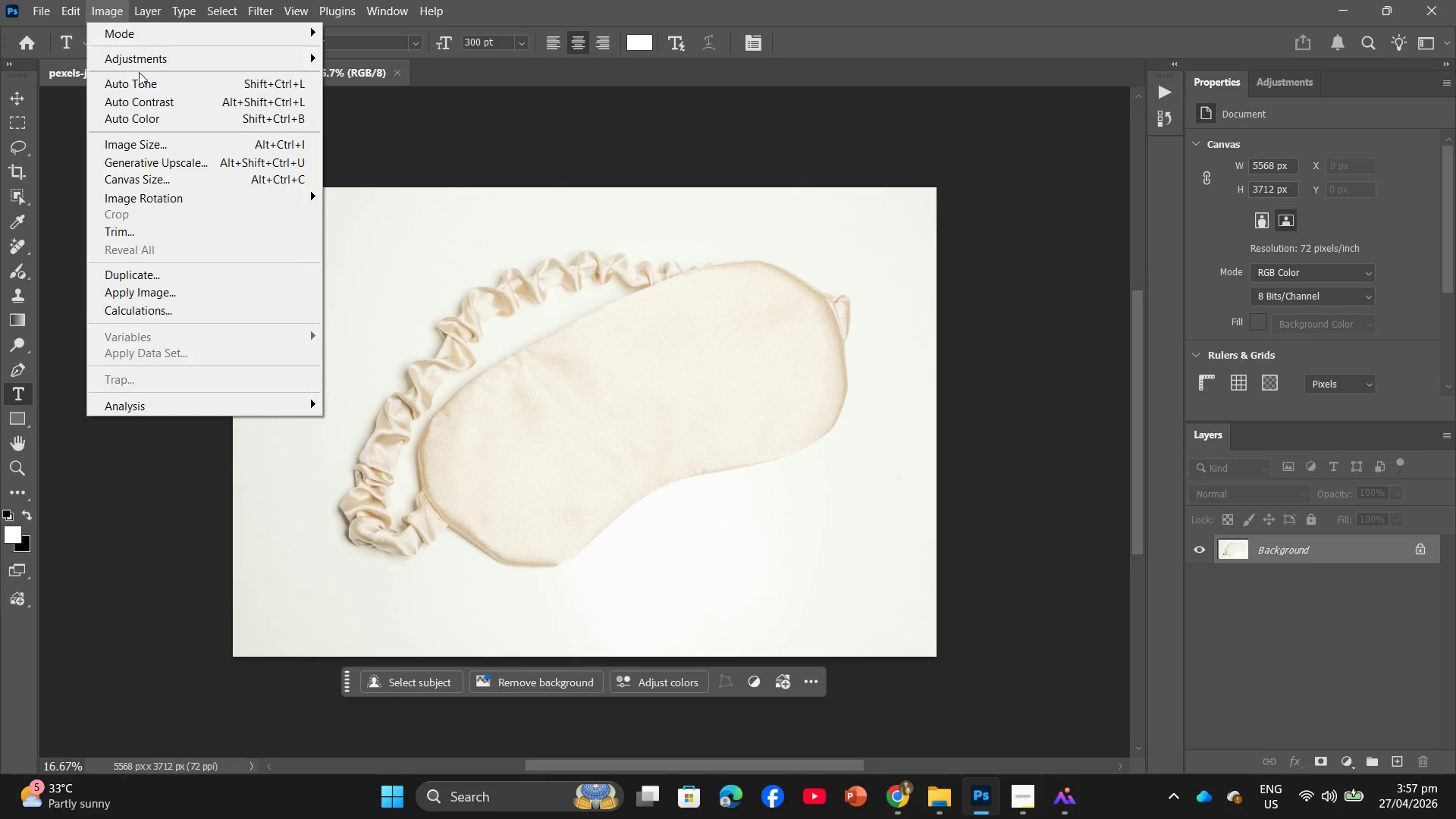 
left_click([142, 64])
 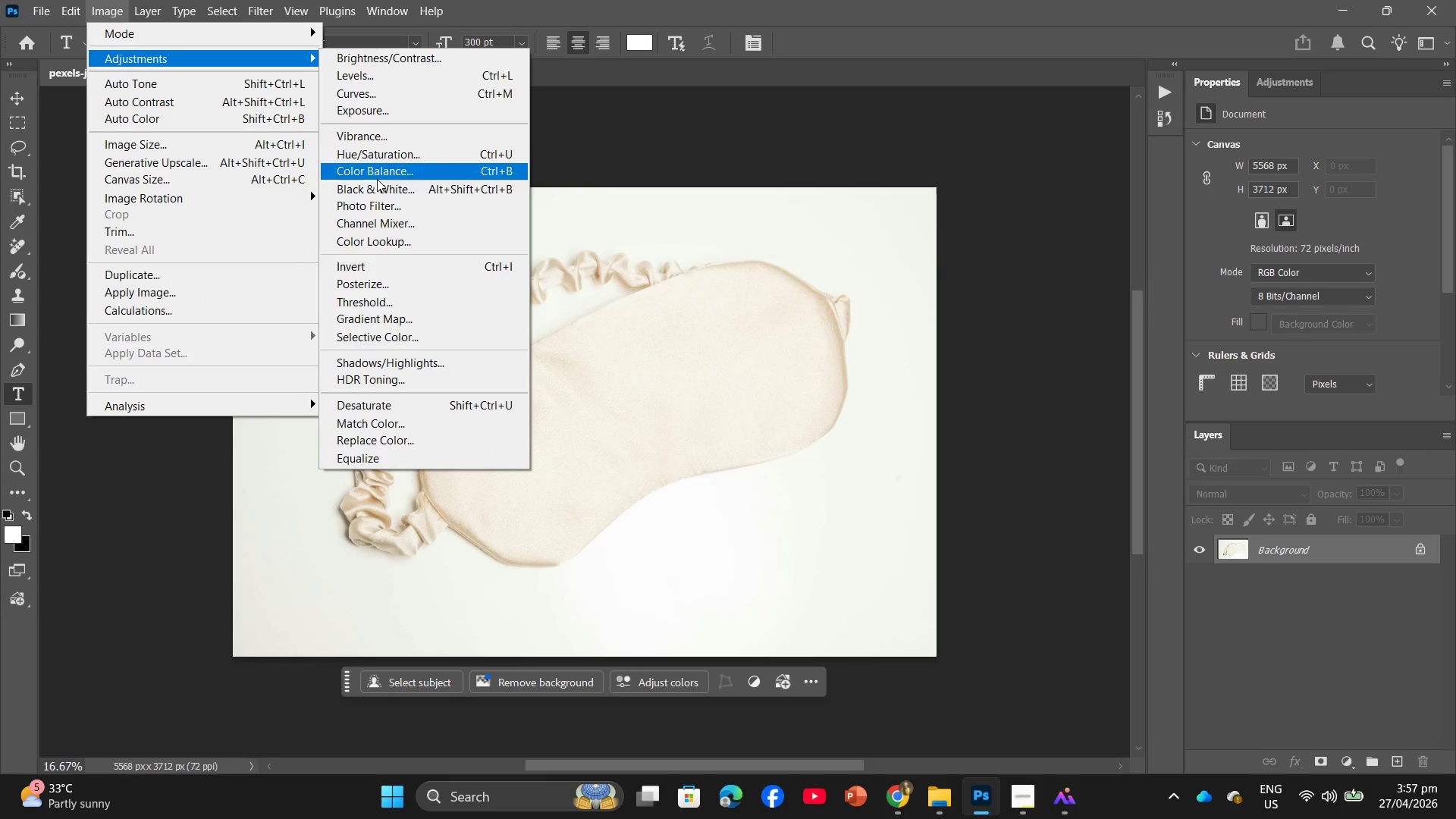 
wait(5.42)
 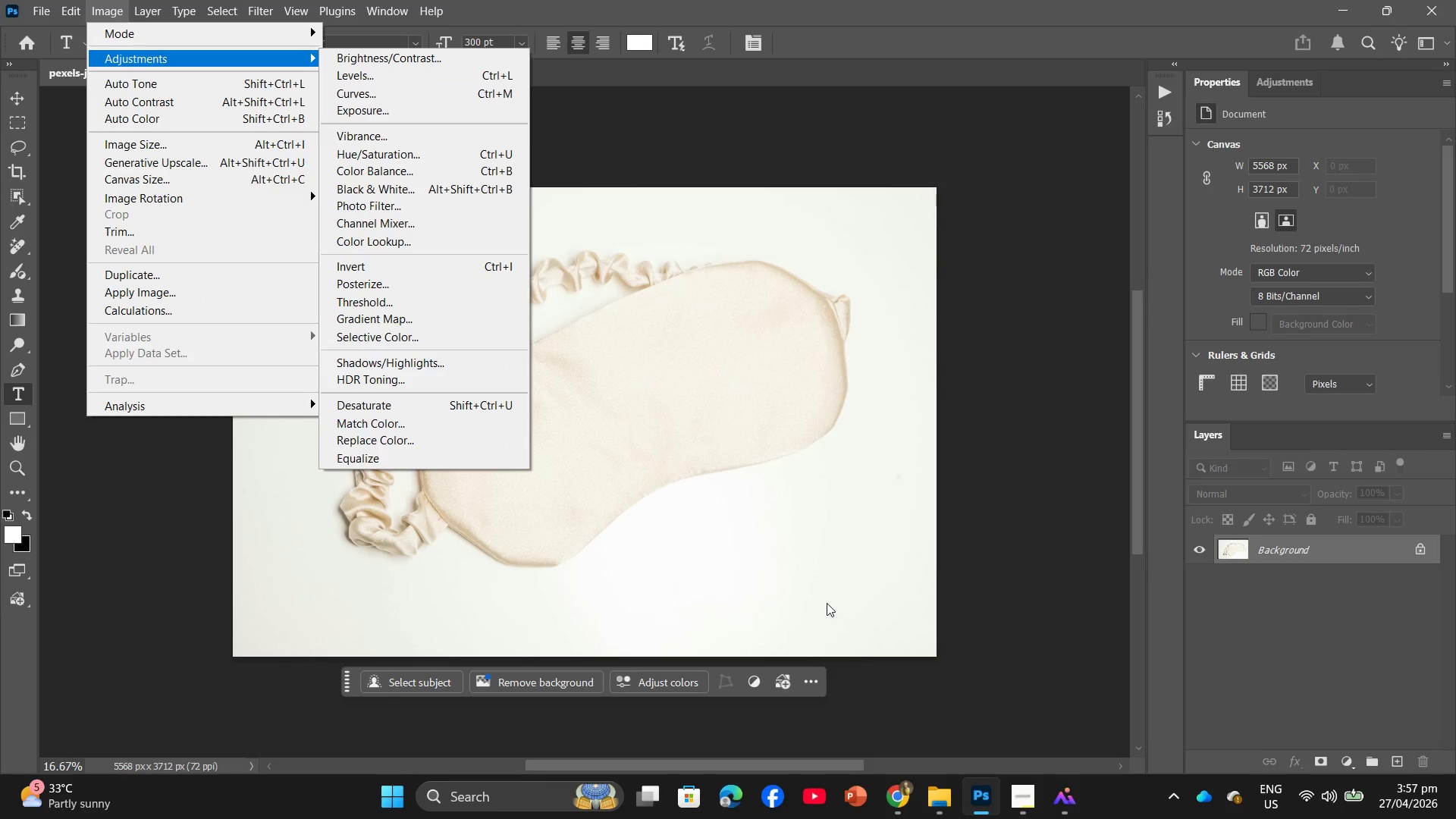 
left_click([380, 177])
 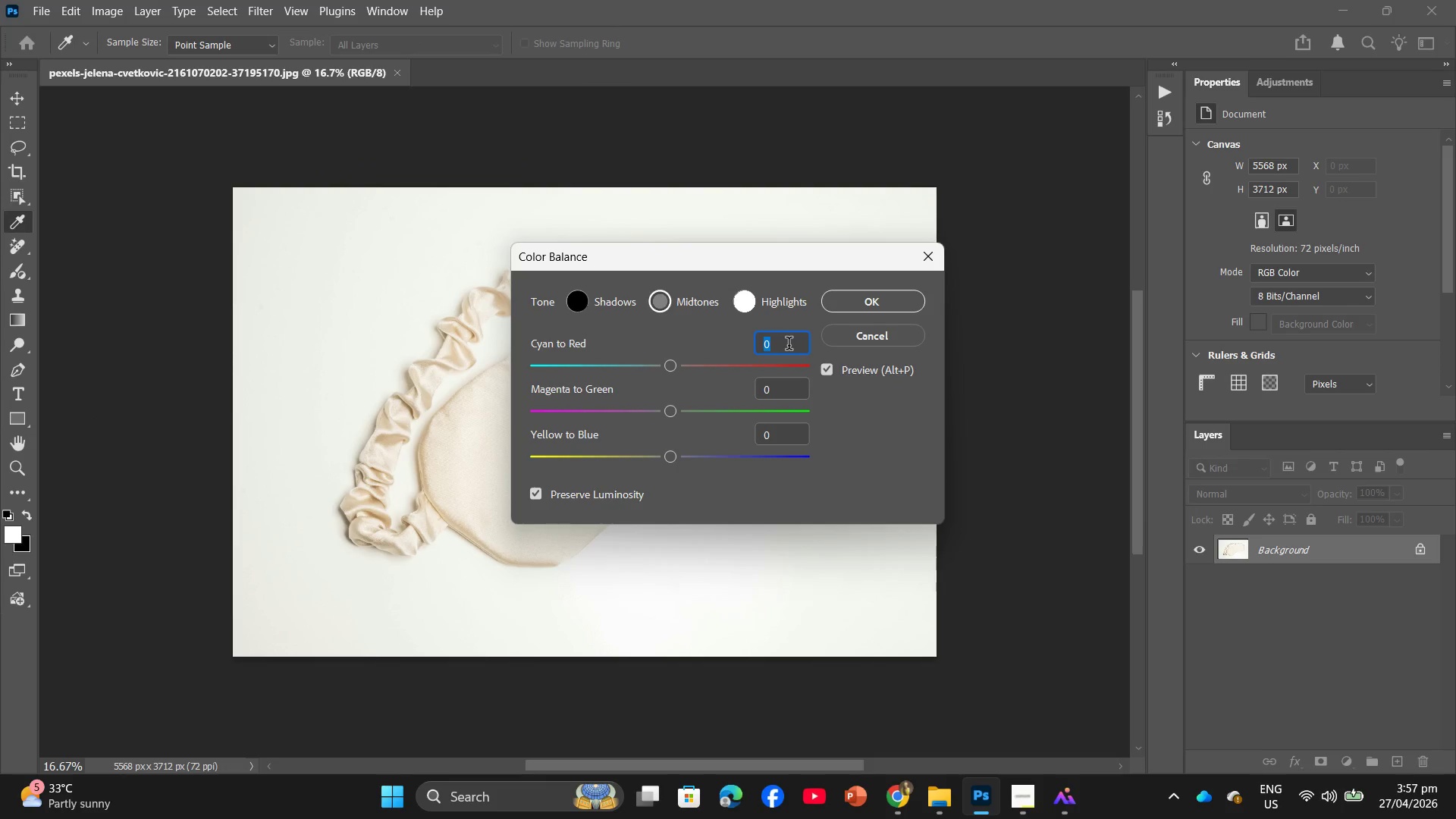 
key(Minus)
 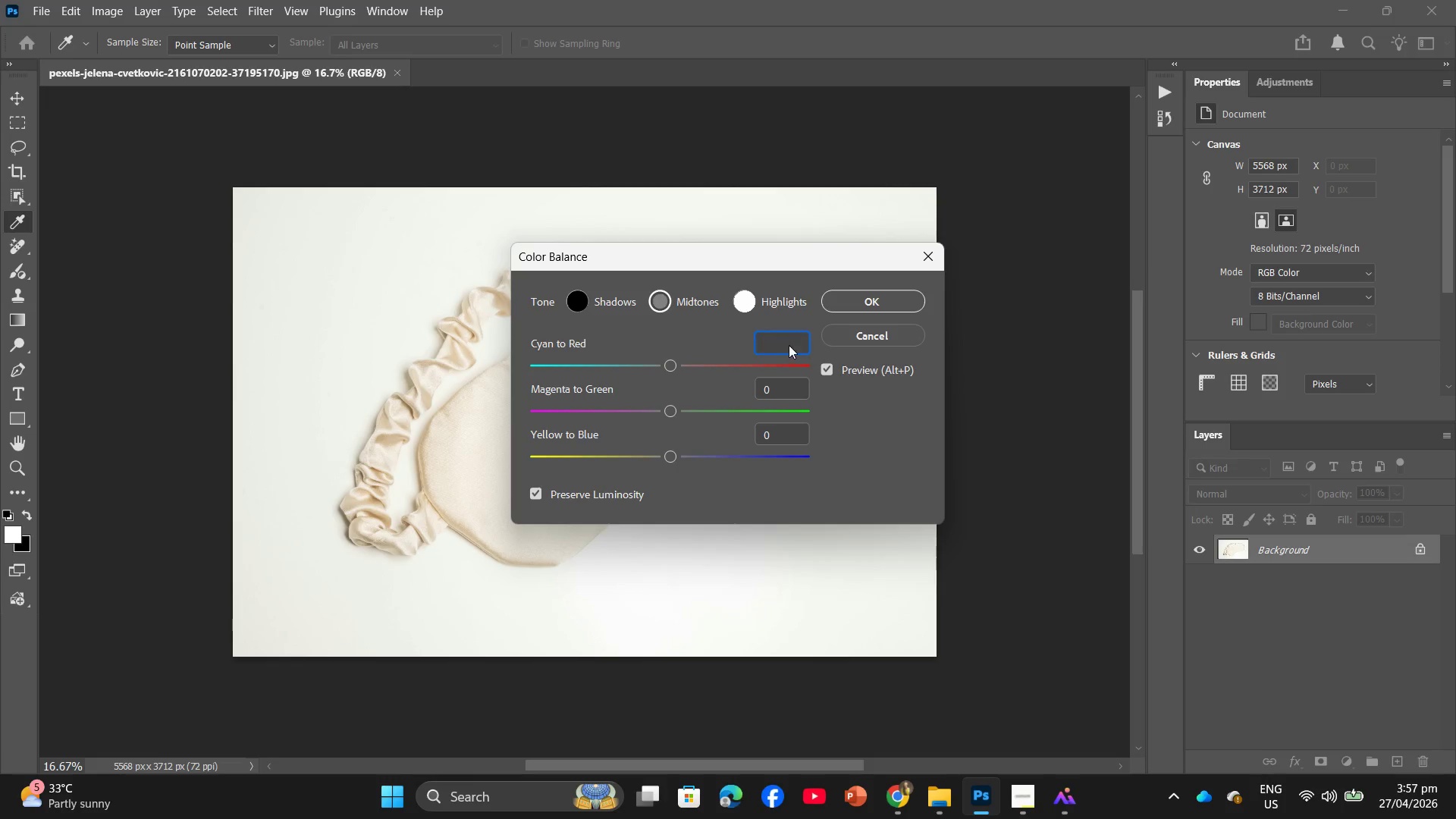 
key(Numpad1)
 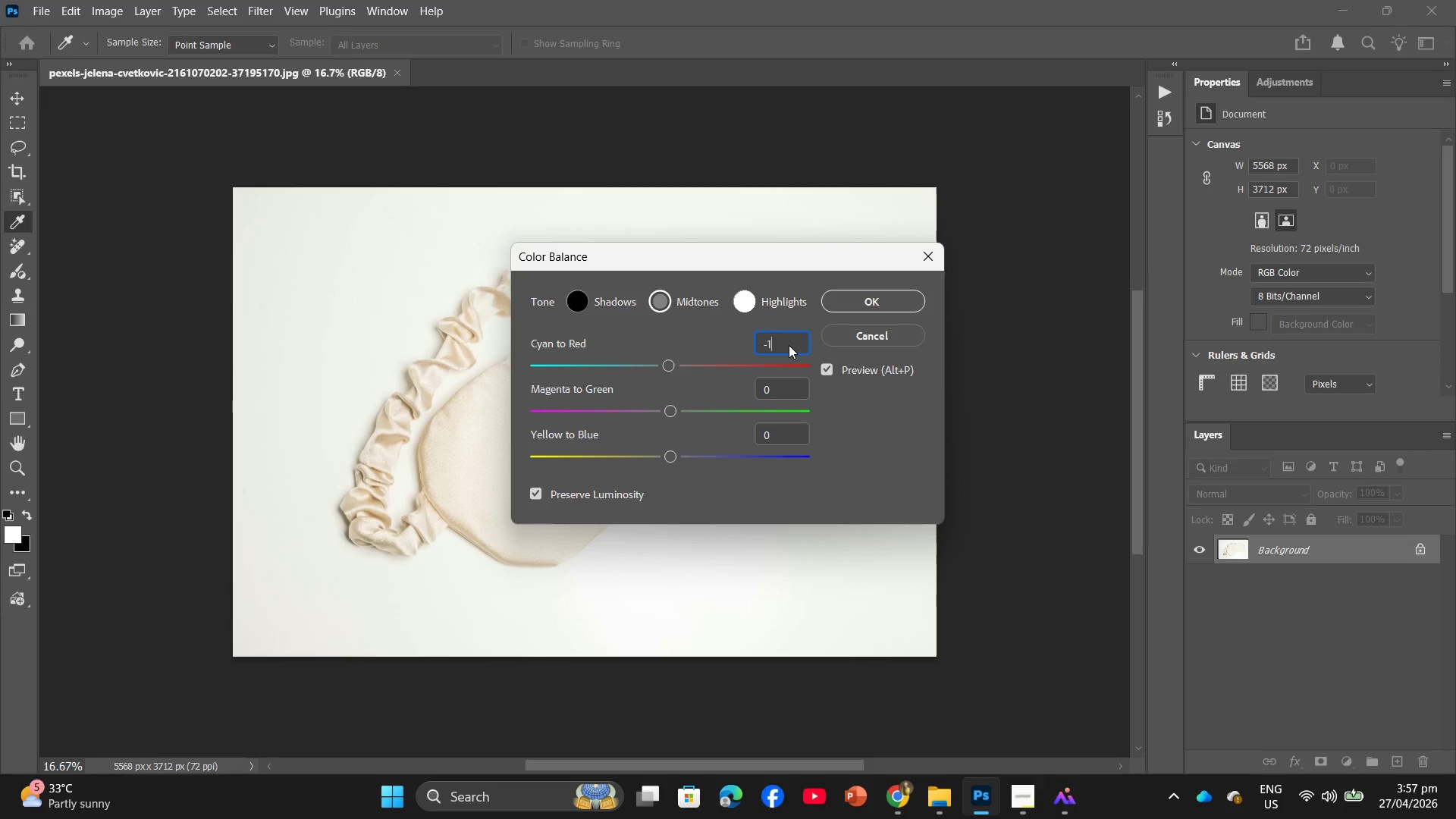 
key(Numpad0)
 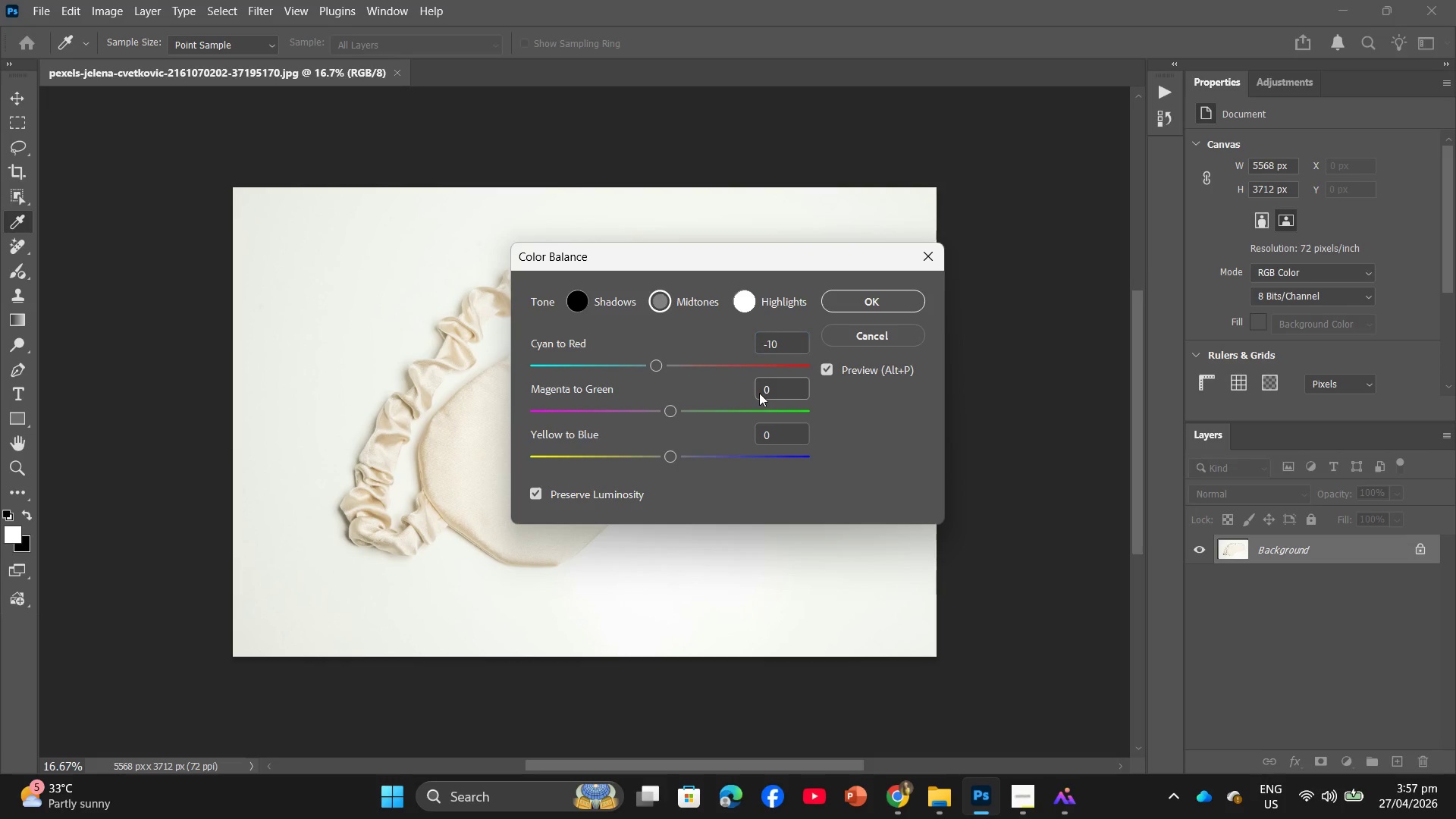 
left_click_drag(start_coordinate=[779, 390], to_coordinate=[751, 393])
 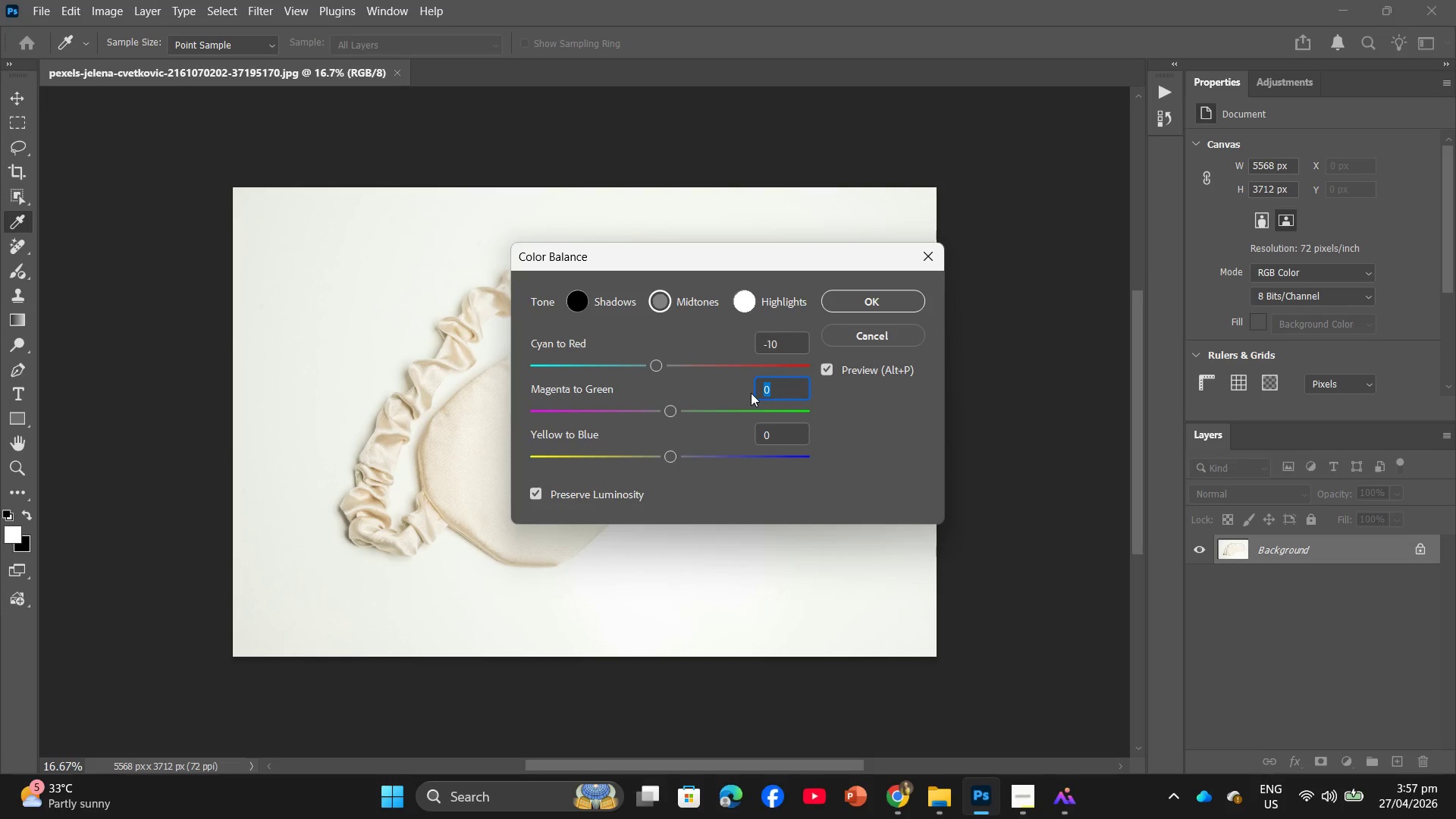 
key(Minus)
 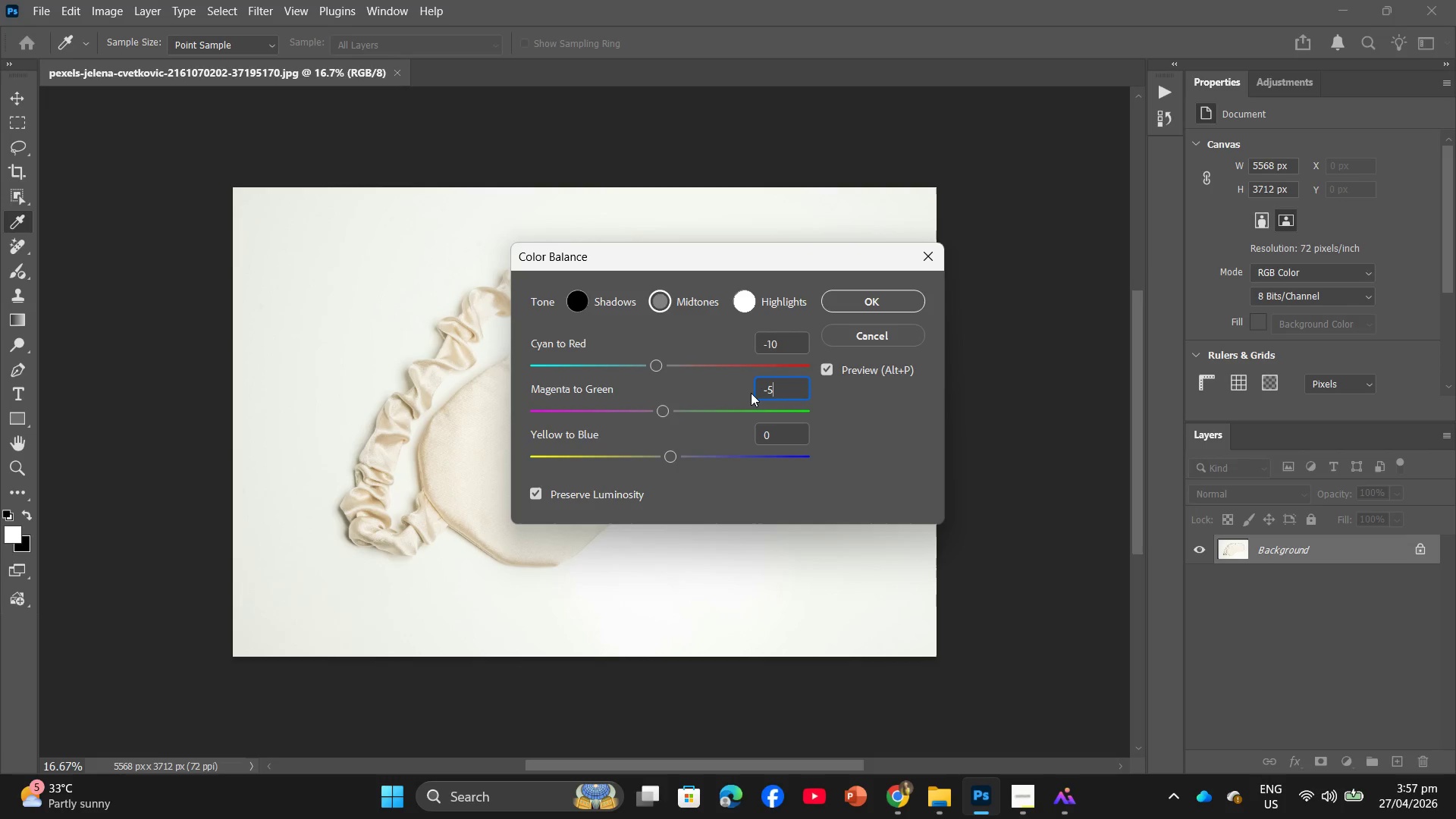 
key(Numpad5)
 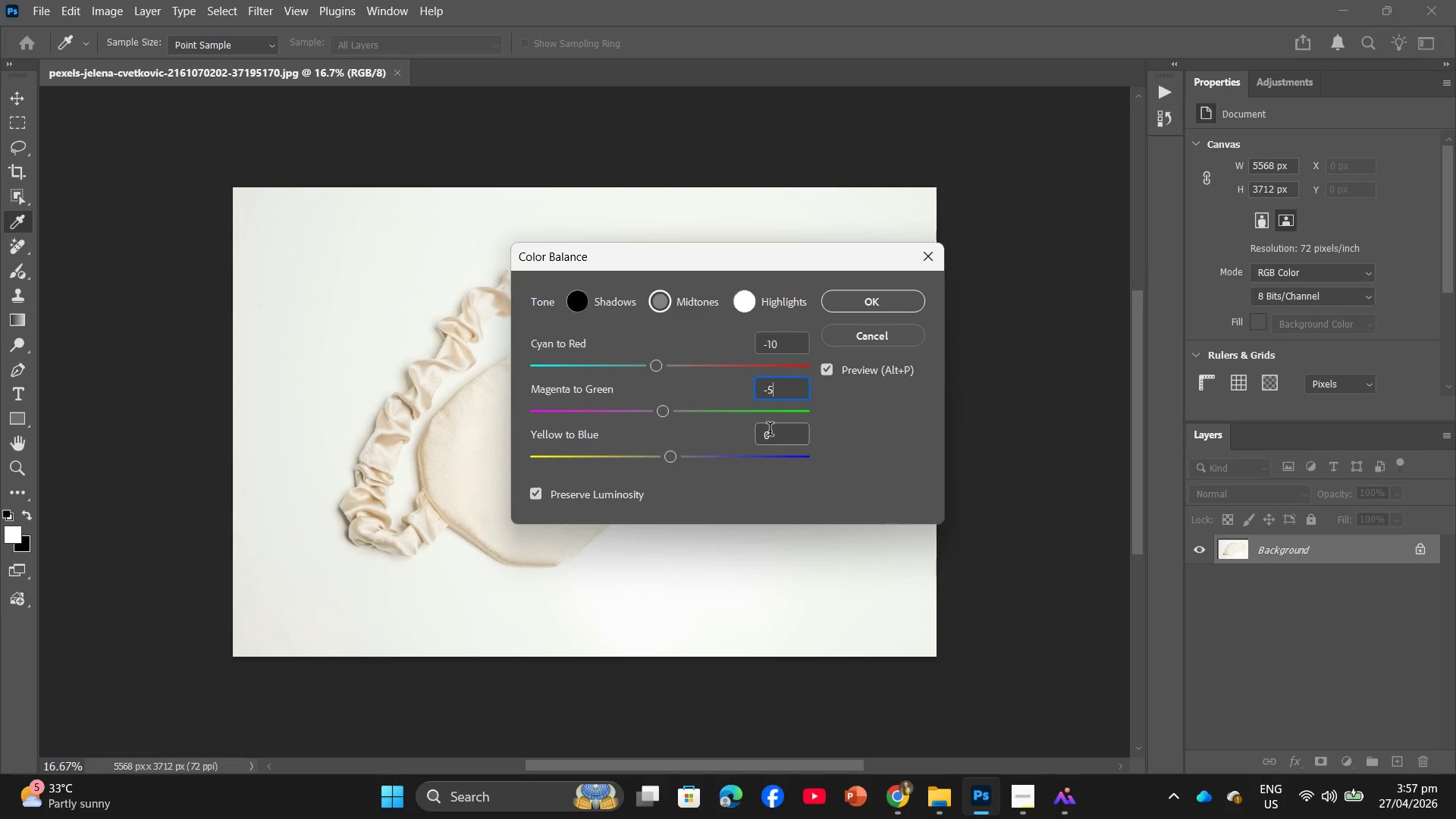 
left_click_drag(start_coordinate=[779, 435], to_coordinate=[758, 445])
 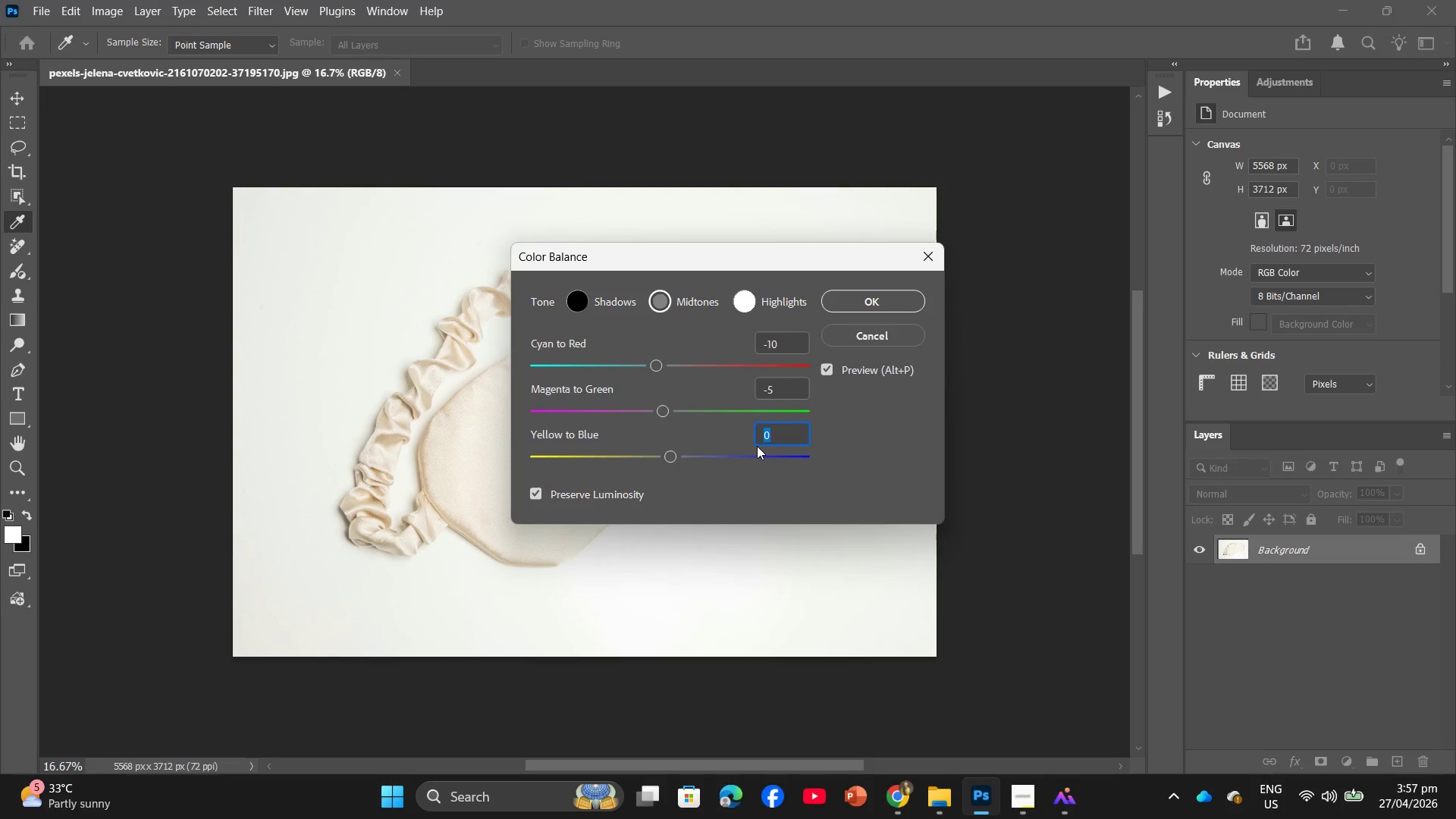 
key(Shift+ShiftRight)
 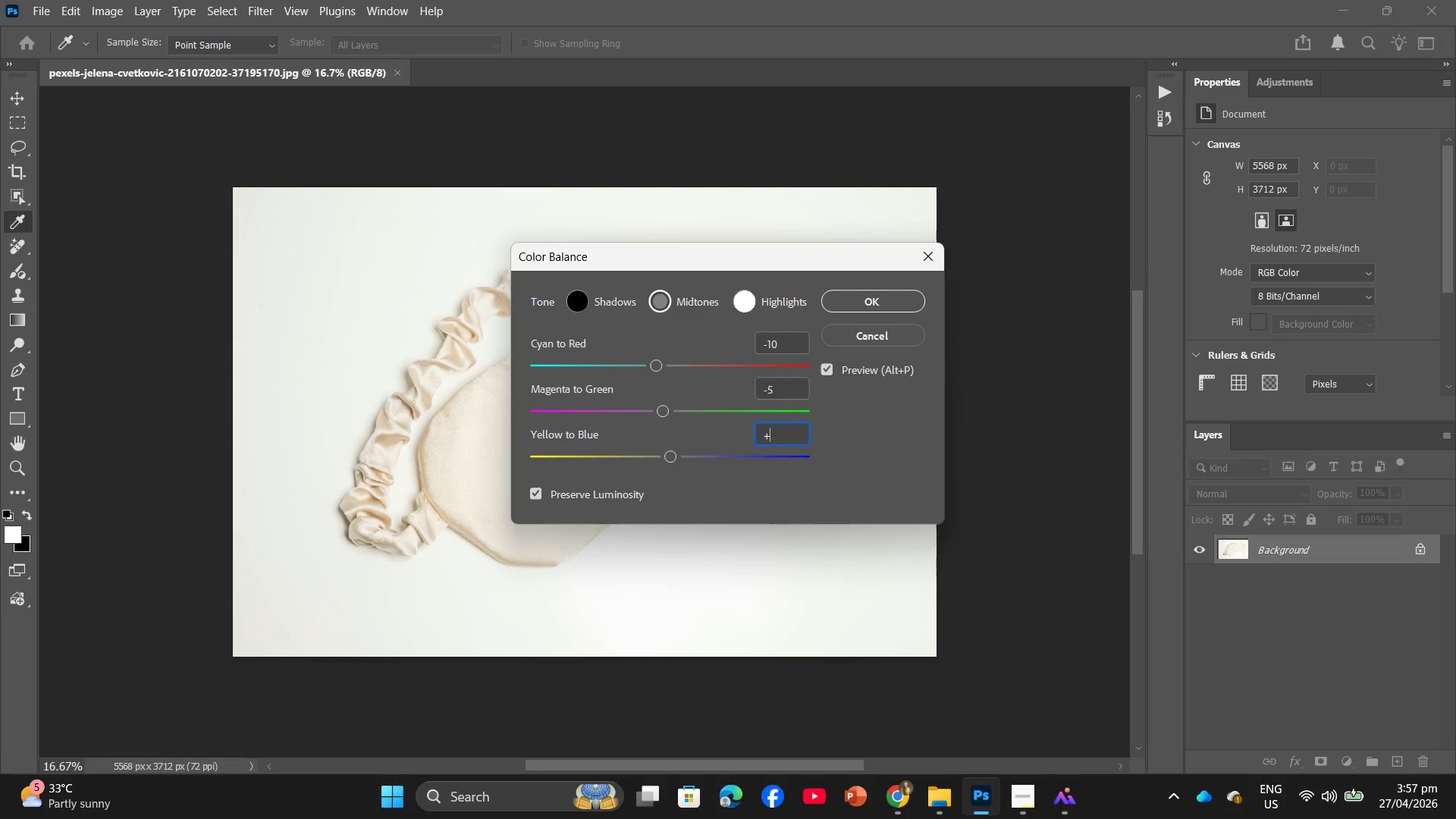 
key(Shift+Equal)
 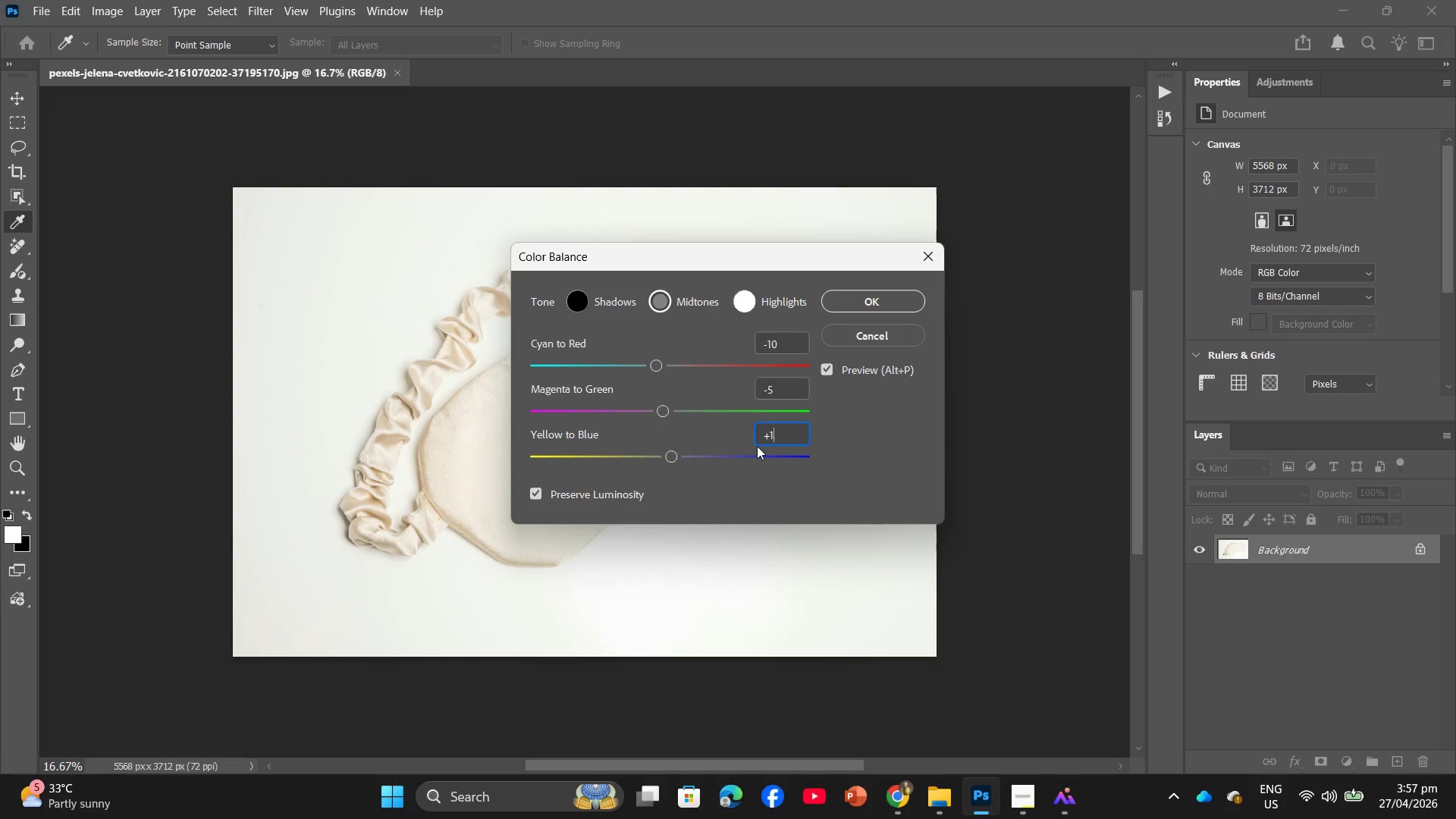 
key(Numpad1)
 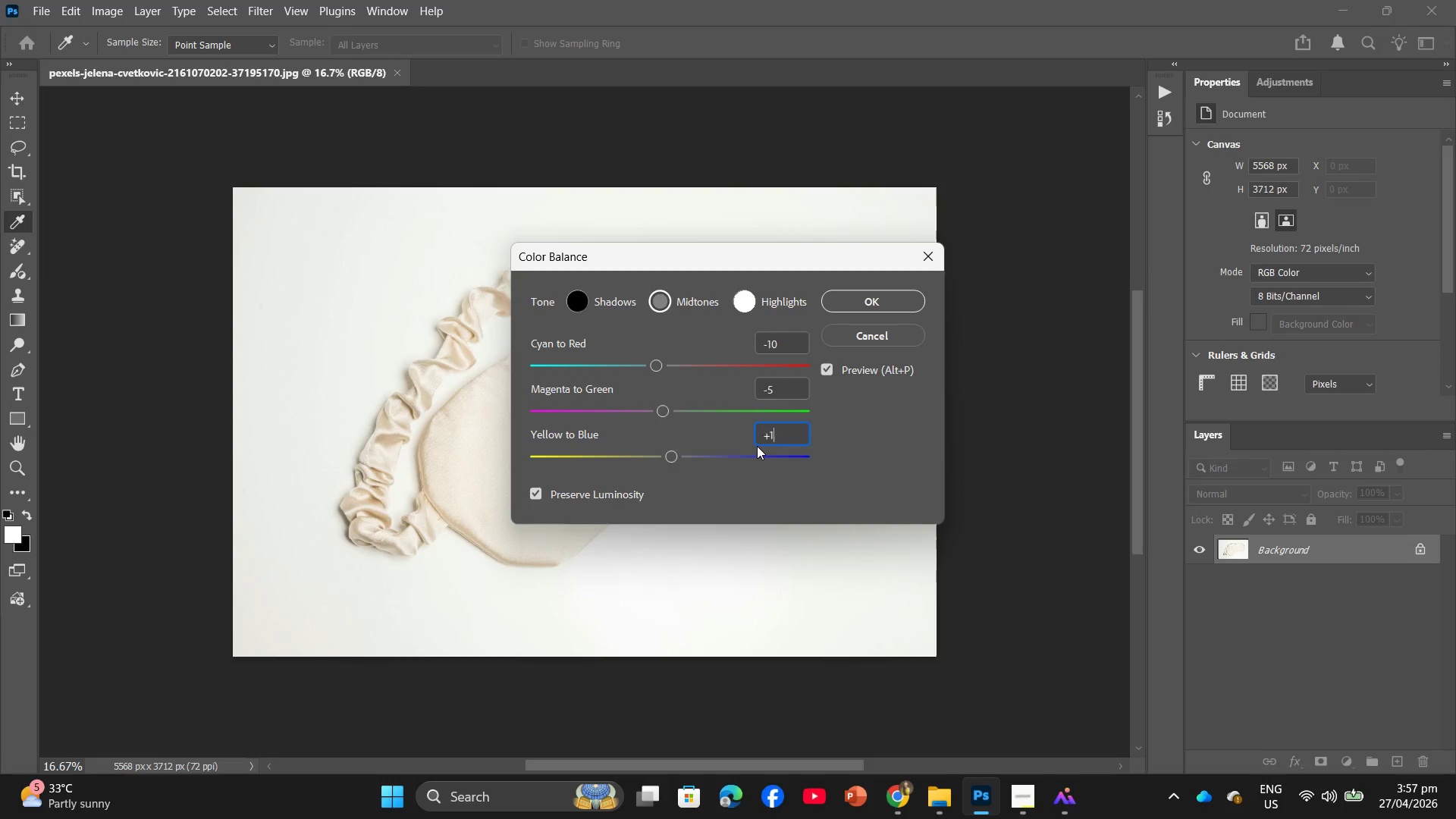 
key(Numpad4)
 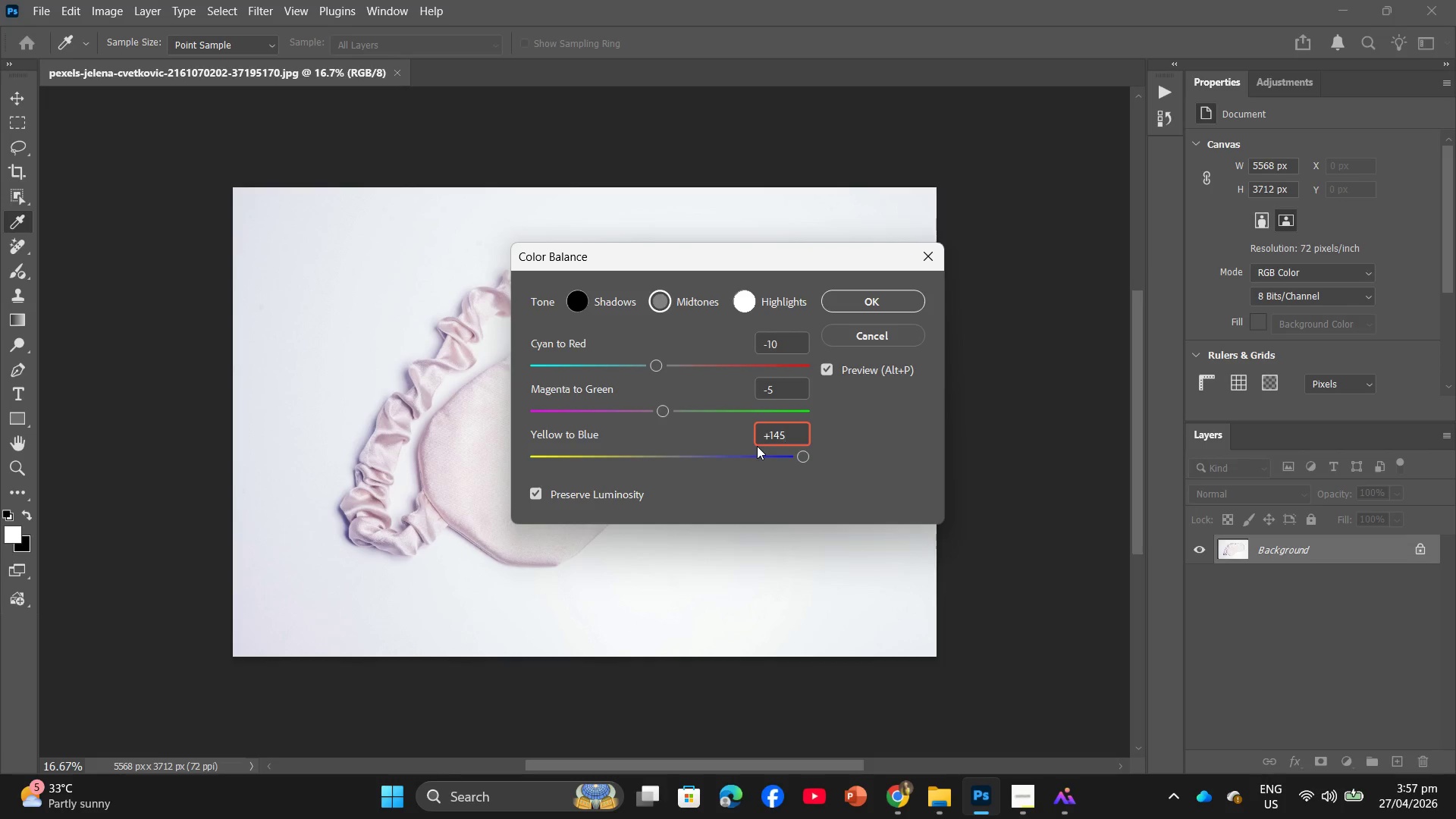 
key(Numpad5)
 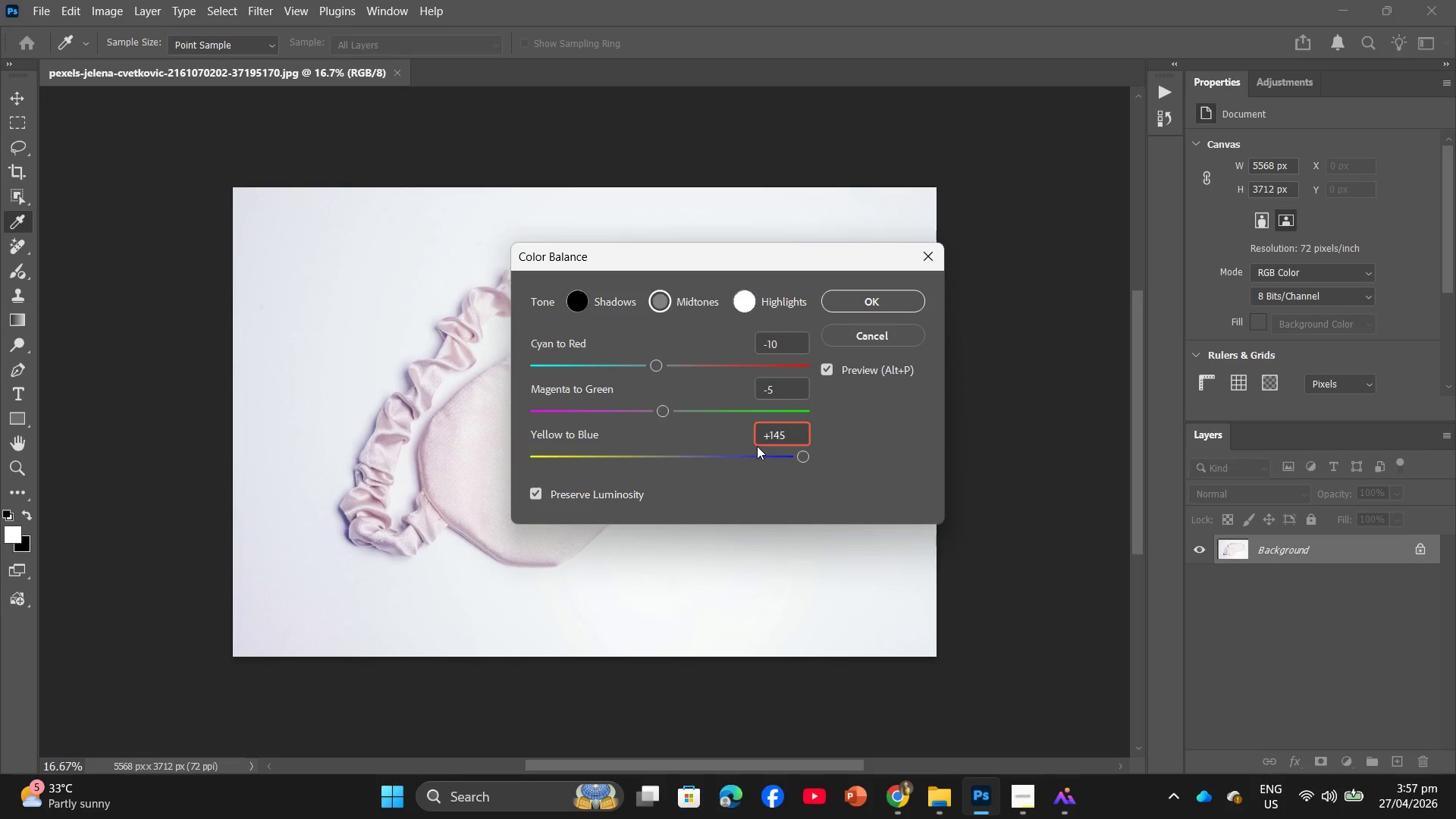 
key(Backspace)
 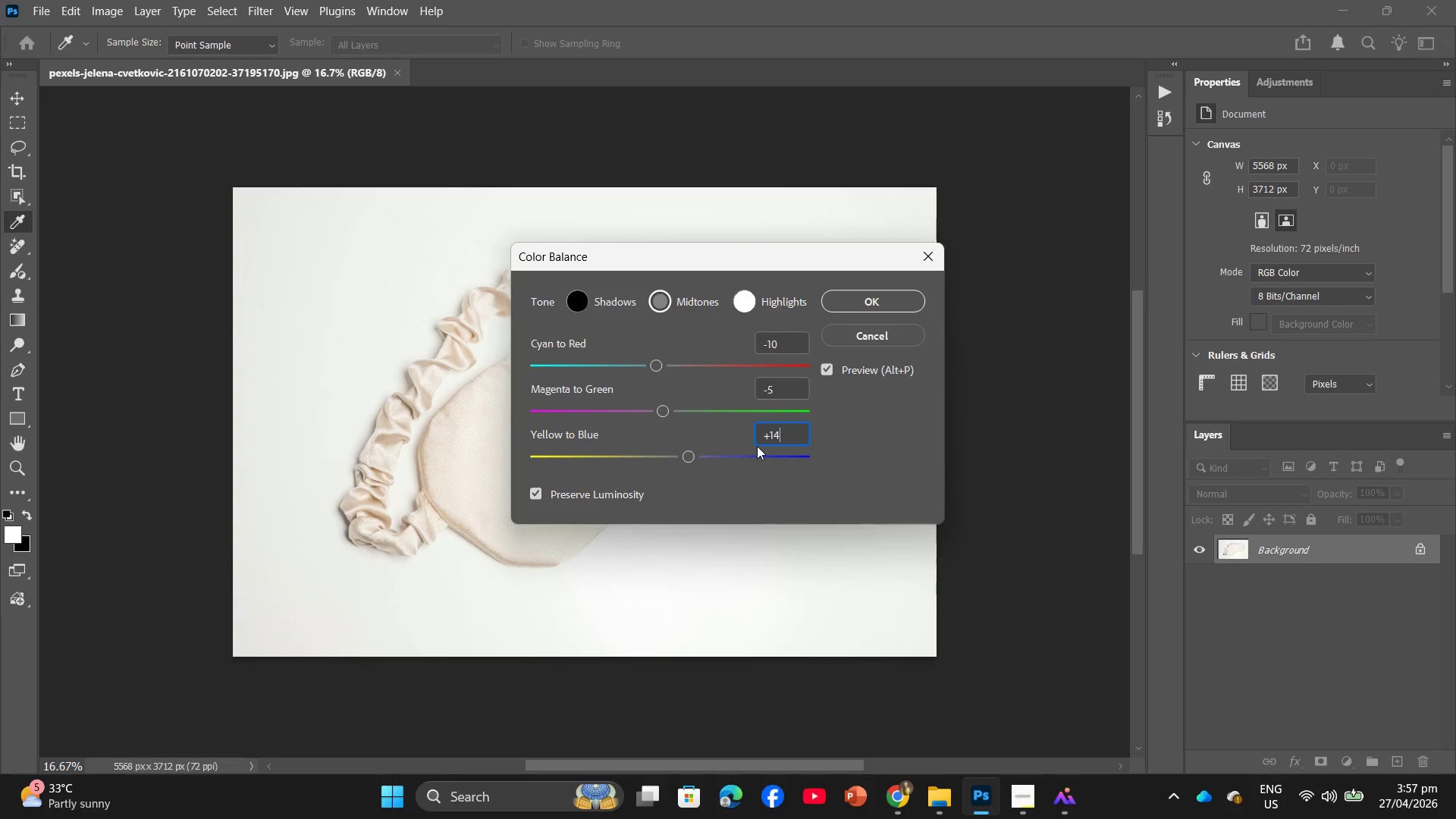 
key(Backspace)
 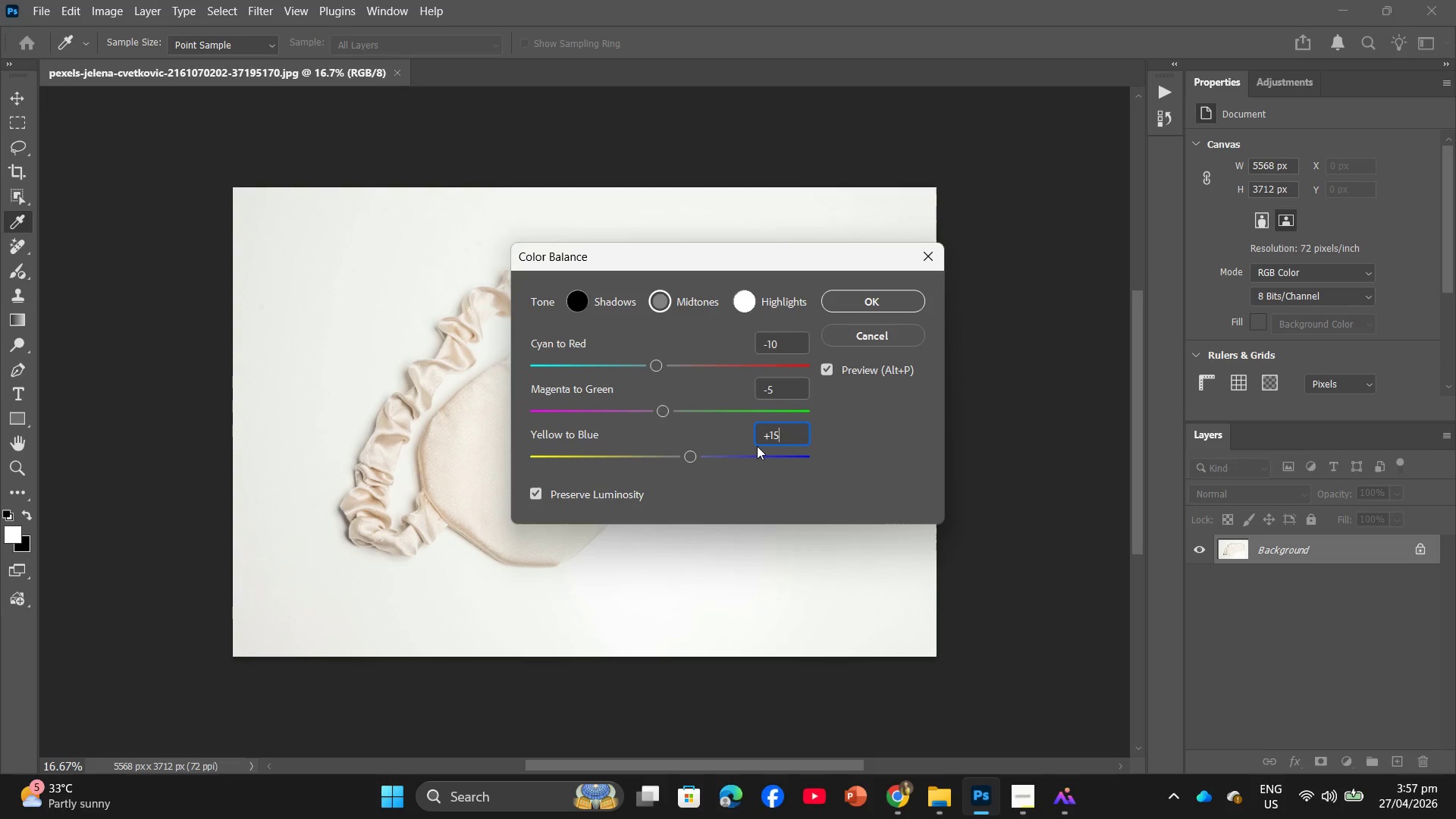 
key(Numpad5)
 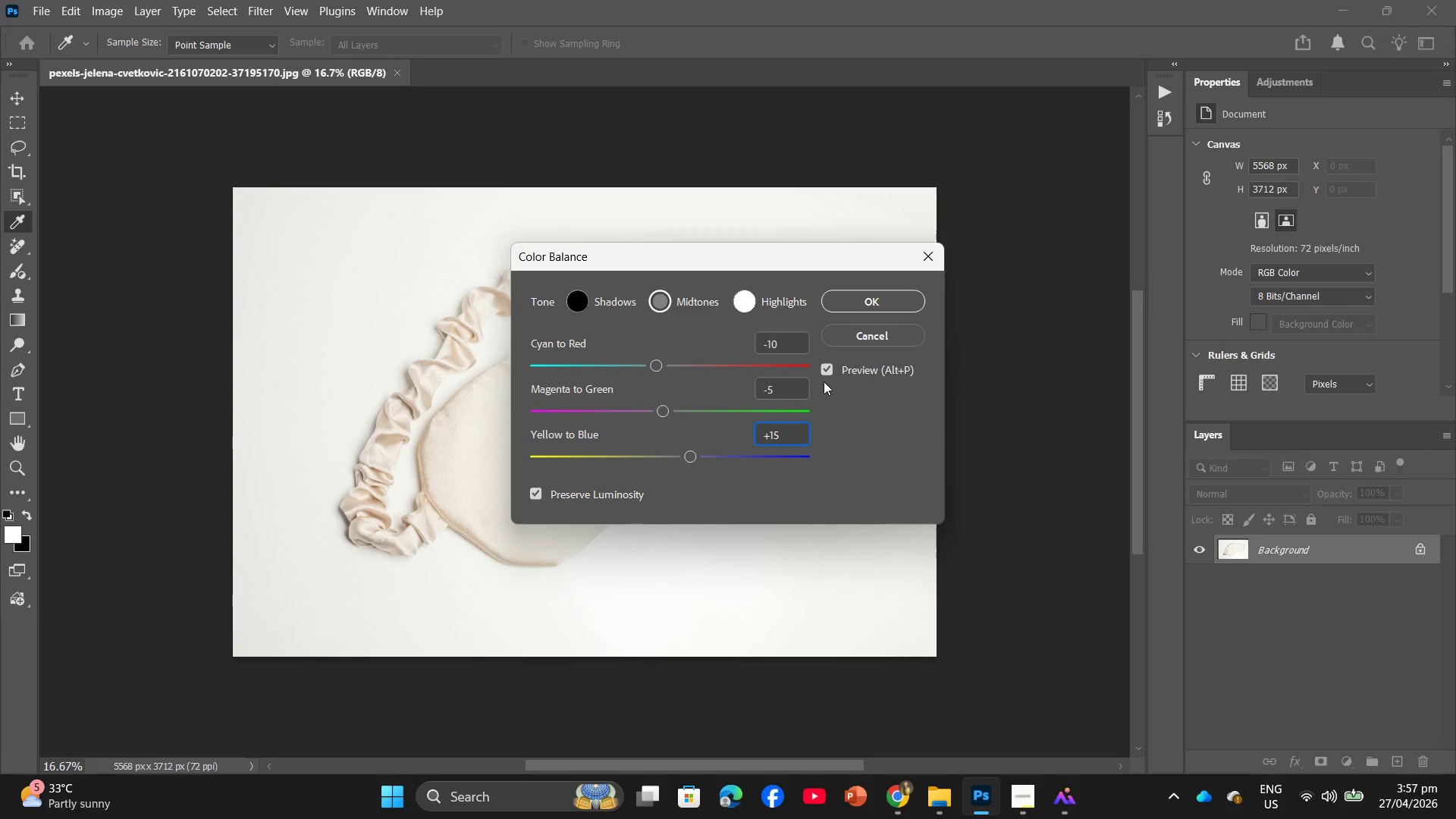 
wait(9.84)
 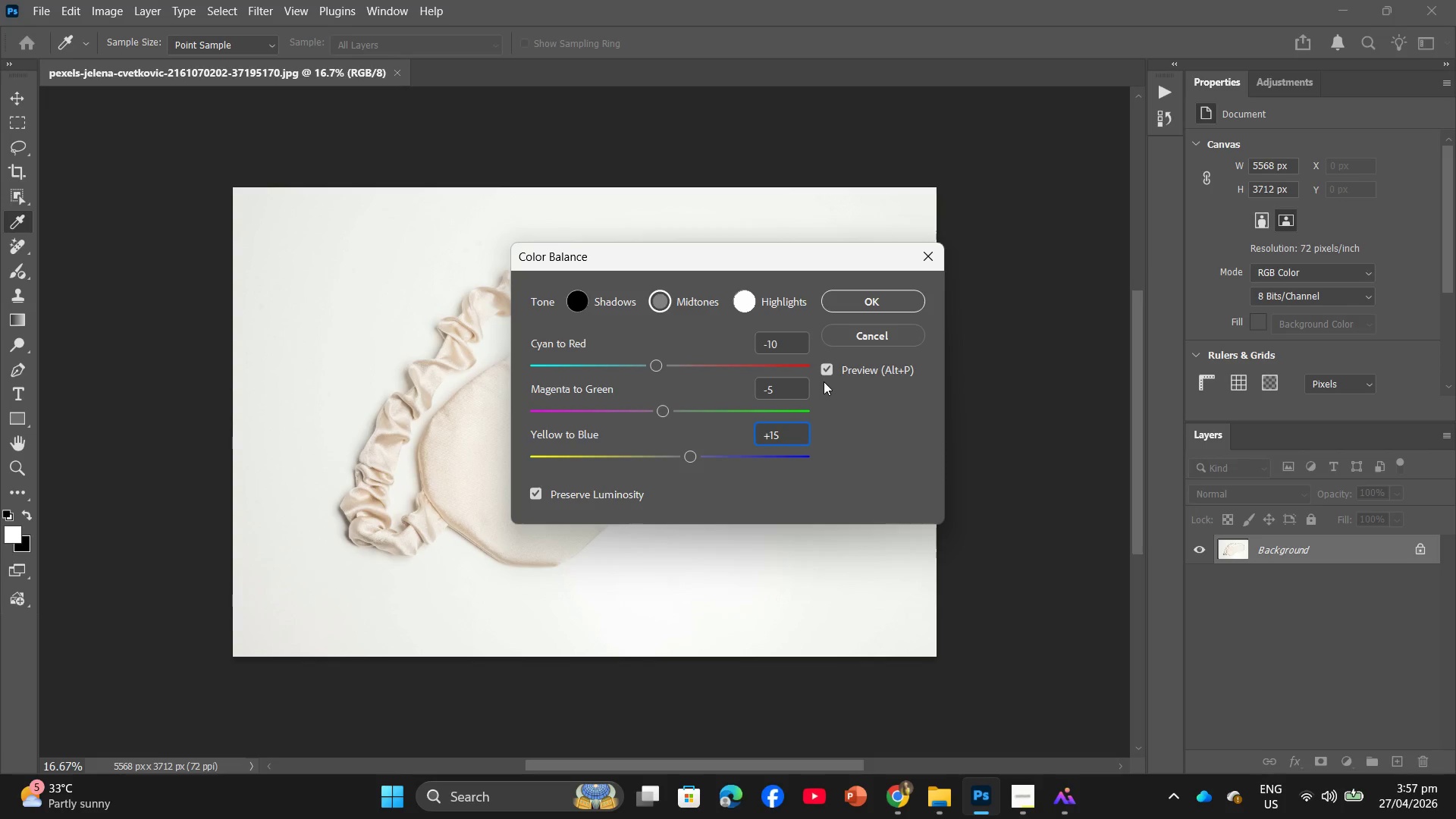 
left_click([595, 294])
 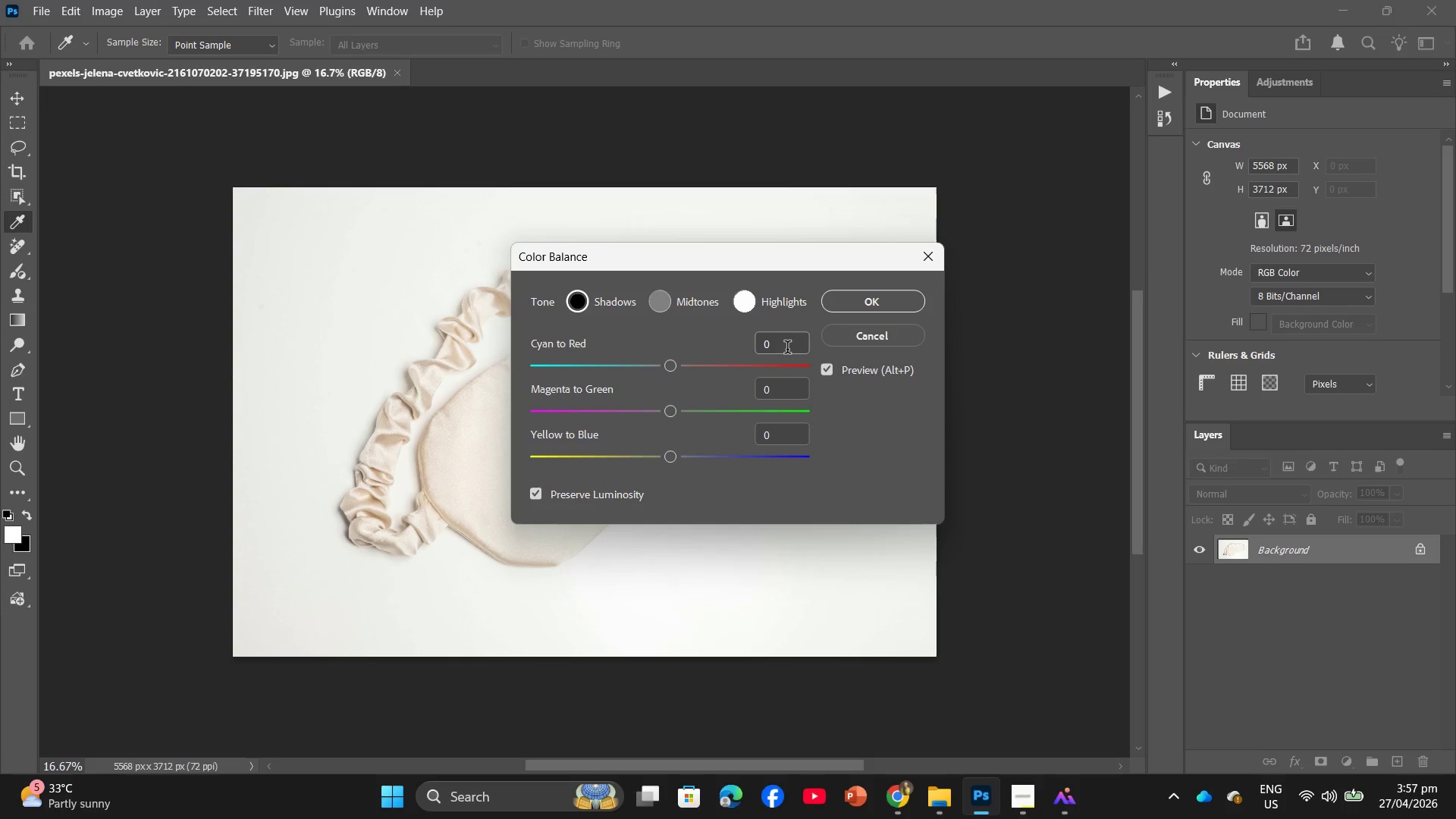 
left_click_drag(start_coordinate=[784, 348], to_coordinate=[727, 342])
 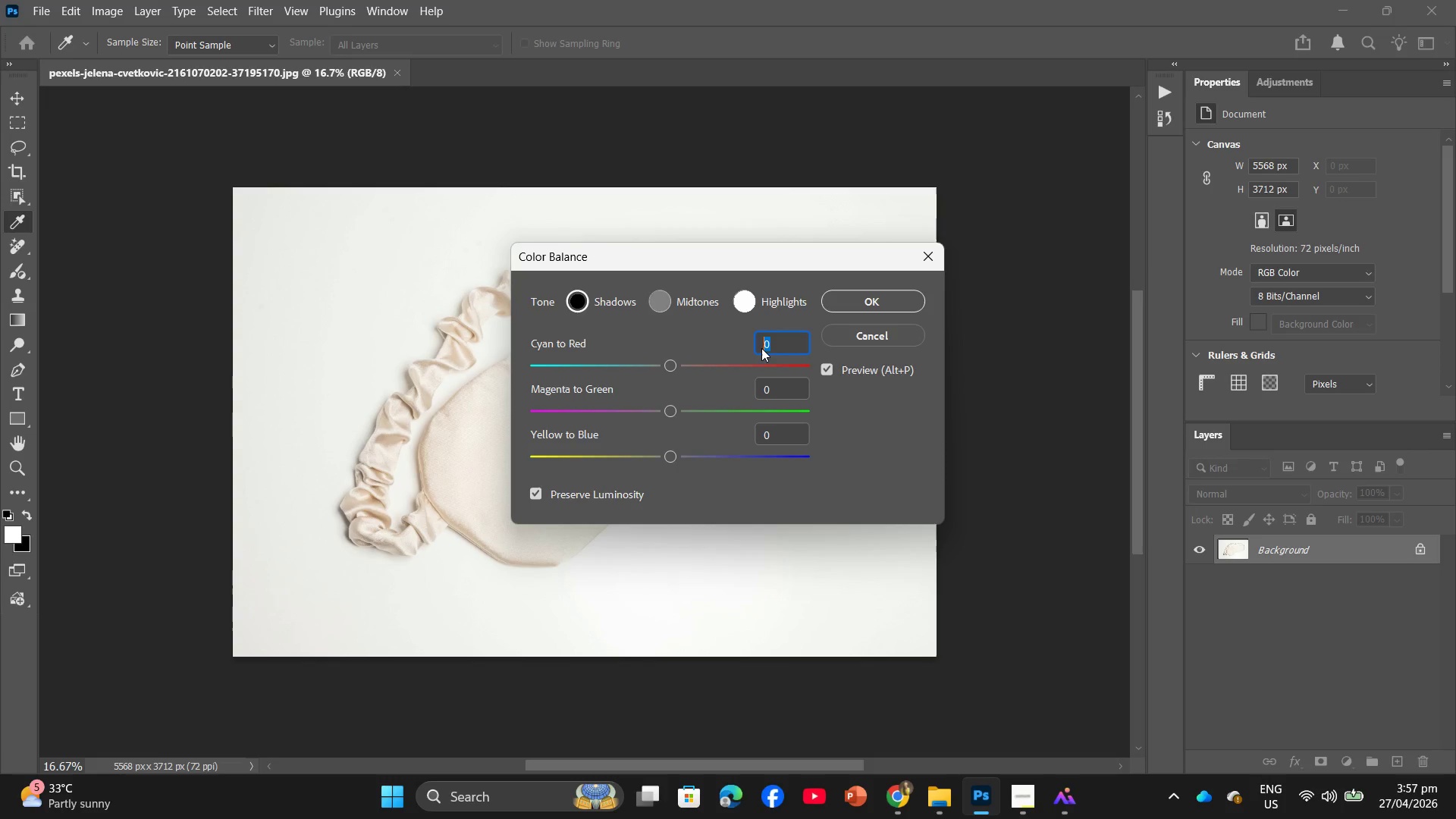 
key(Shift+Minus)
 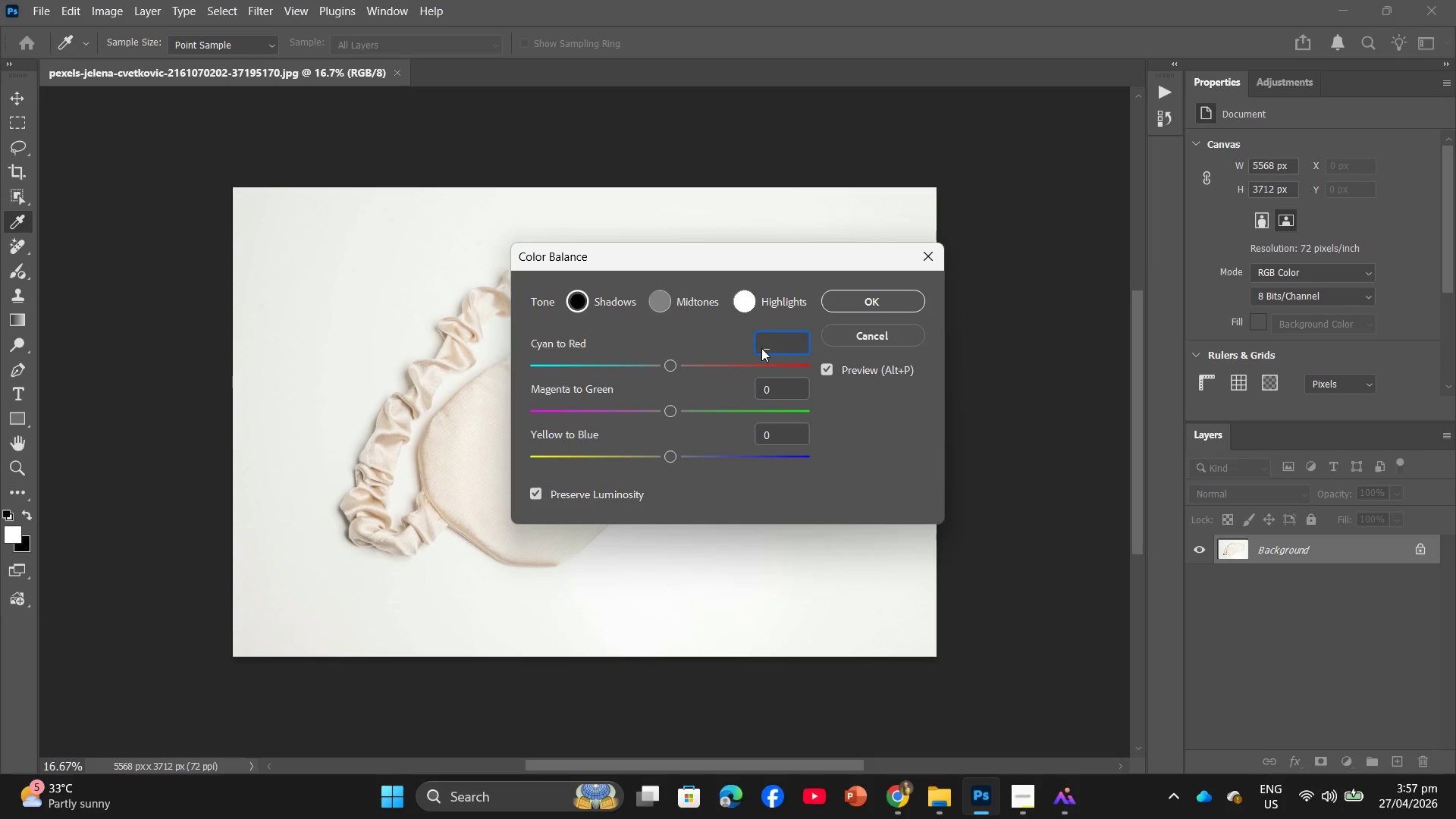 
key(Backspace)
 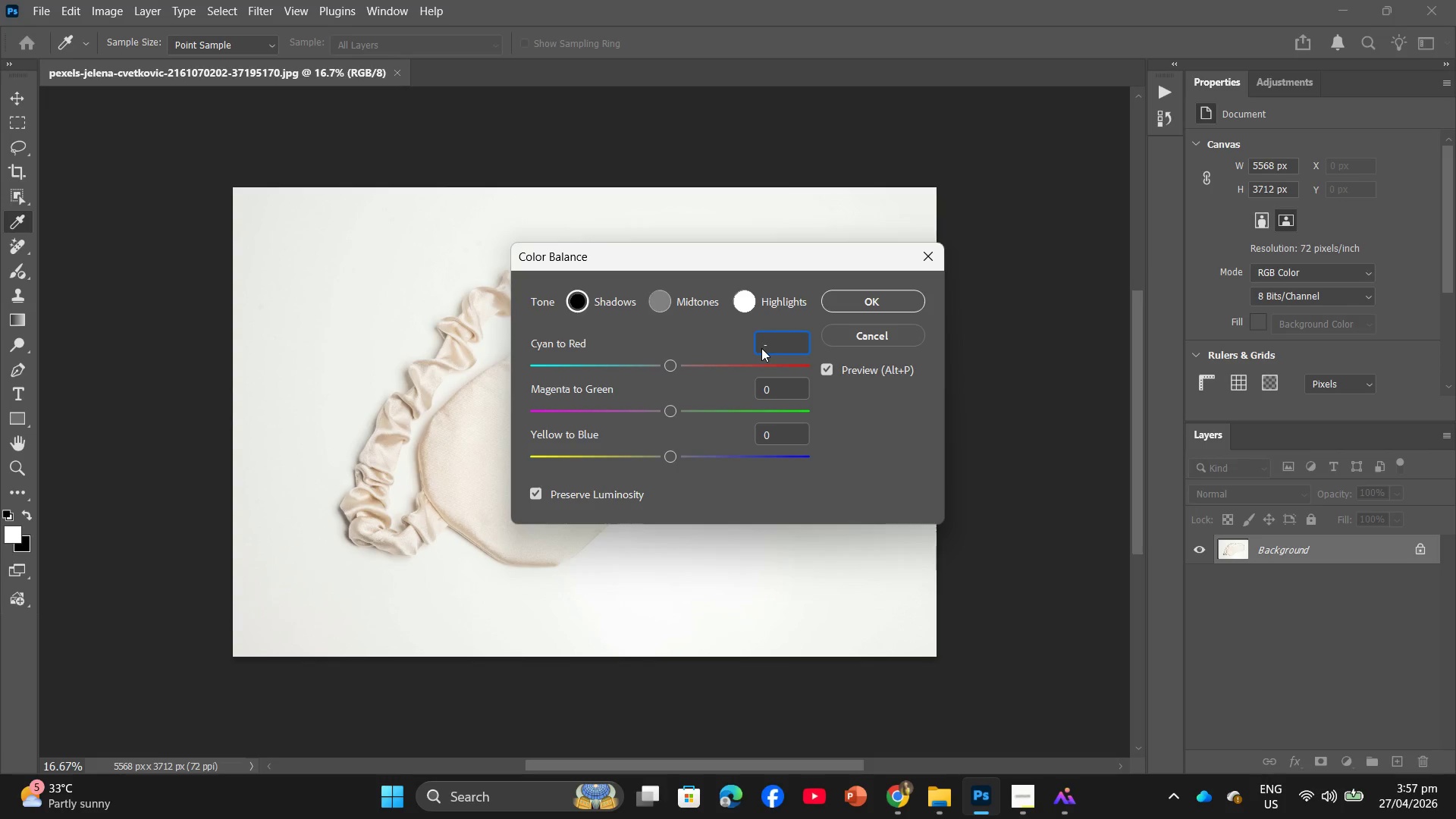 
key(Minus)
 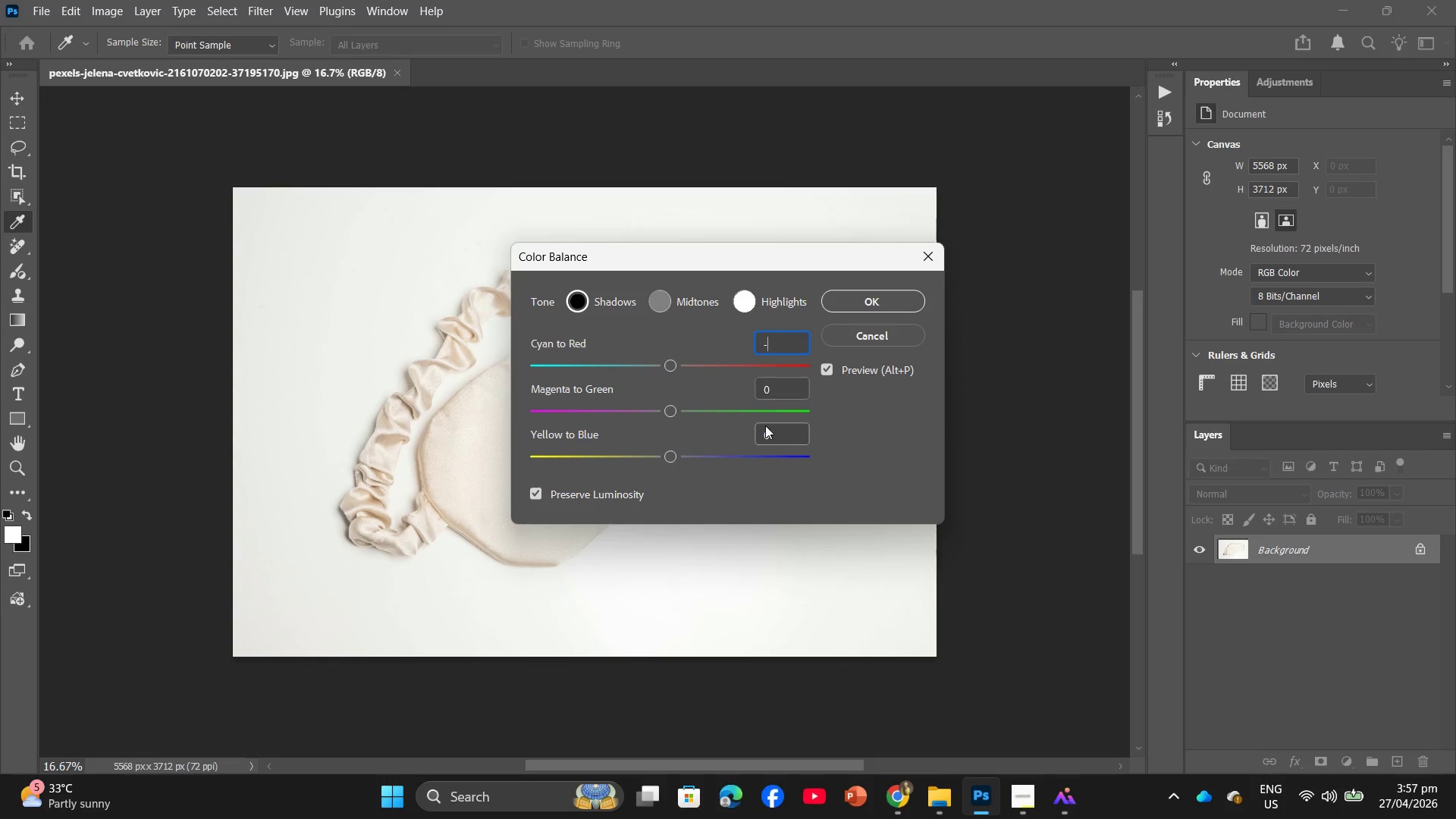 
left_click_drag(start_coordinate=[772, 432], to_coordinate=[761, 444])
 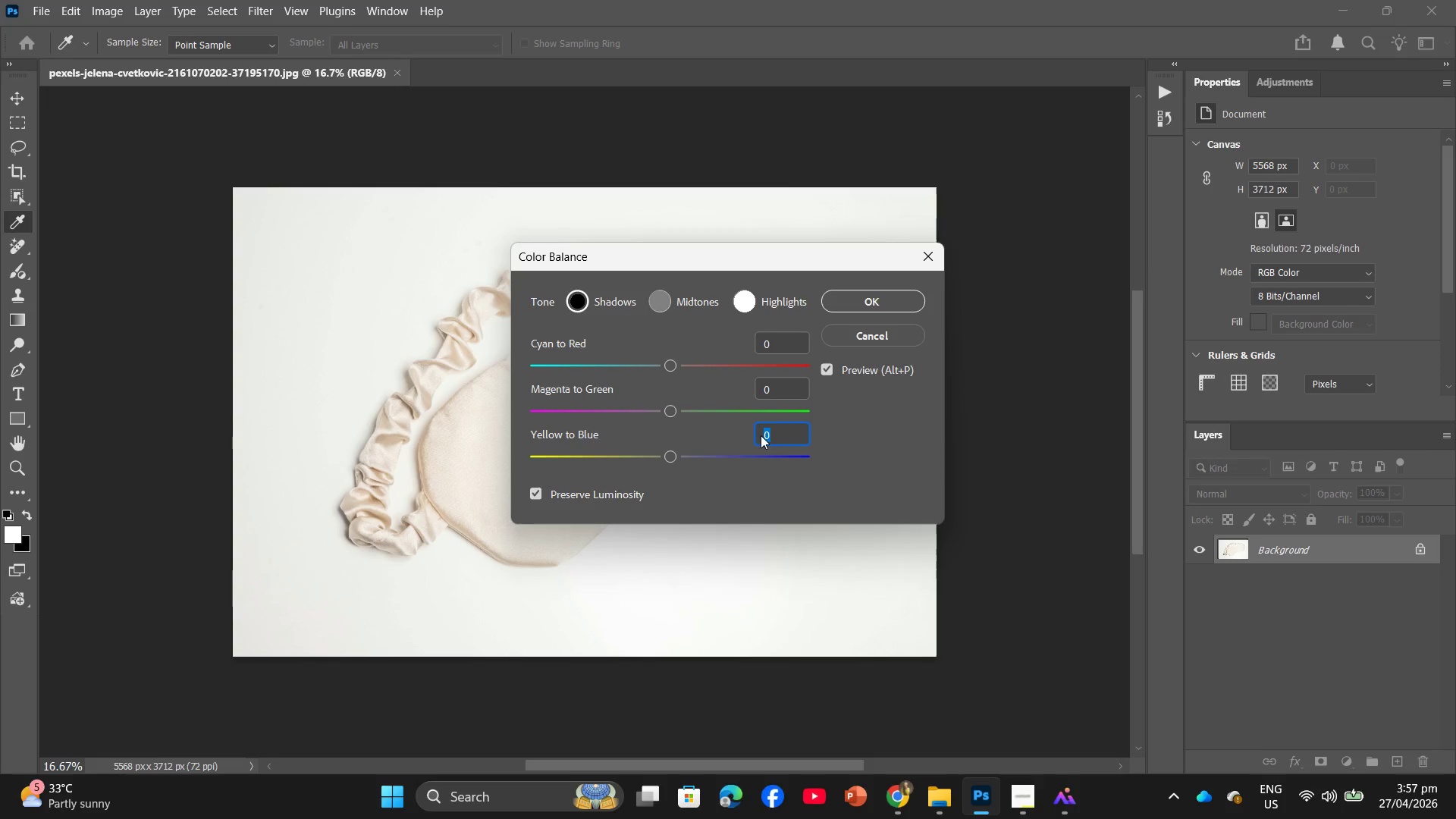 
key(Shift+ShiftRight)
 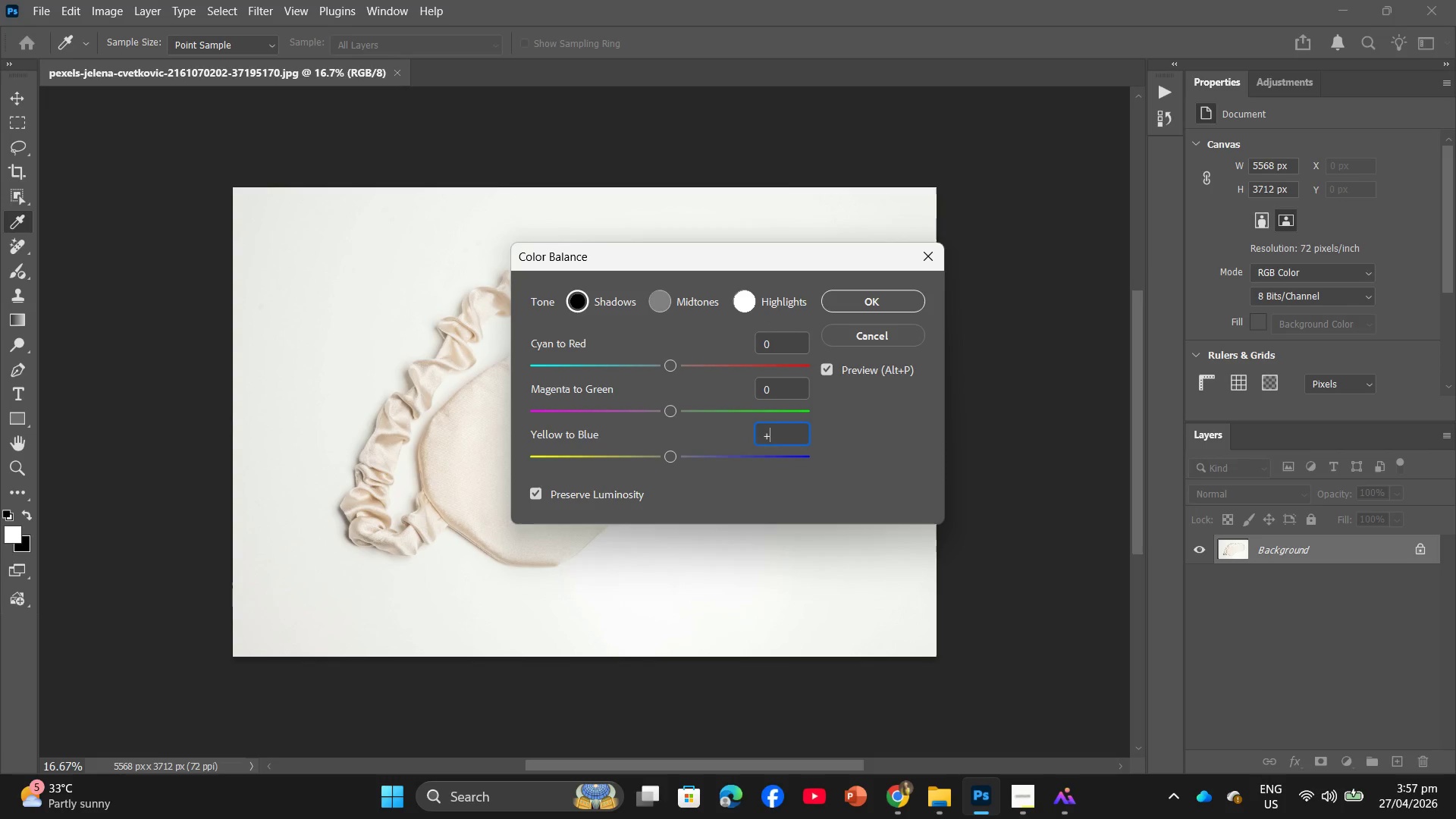 
key(Shift+Equal)
 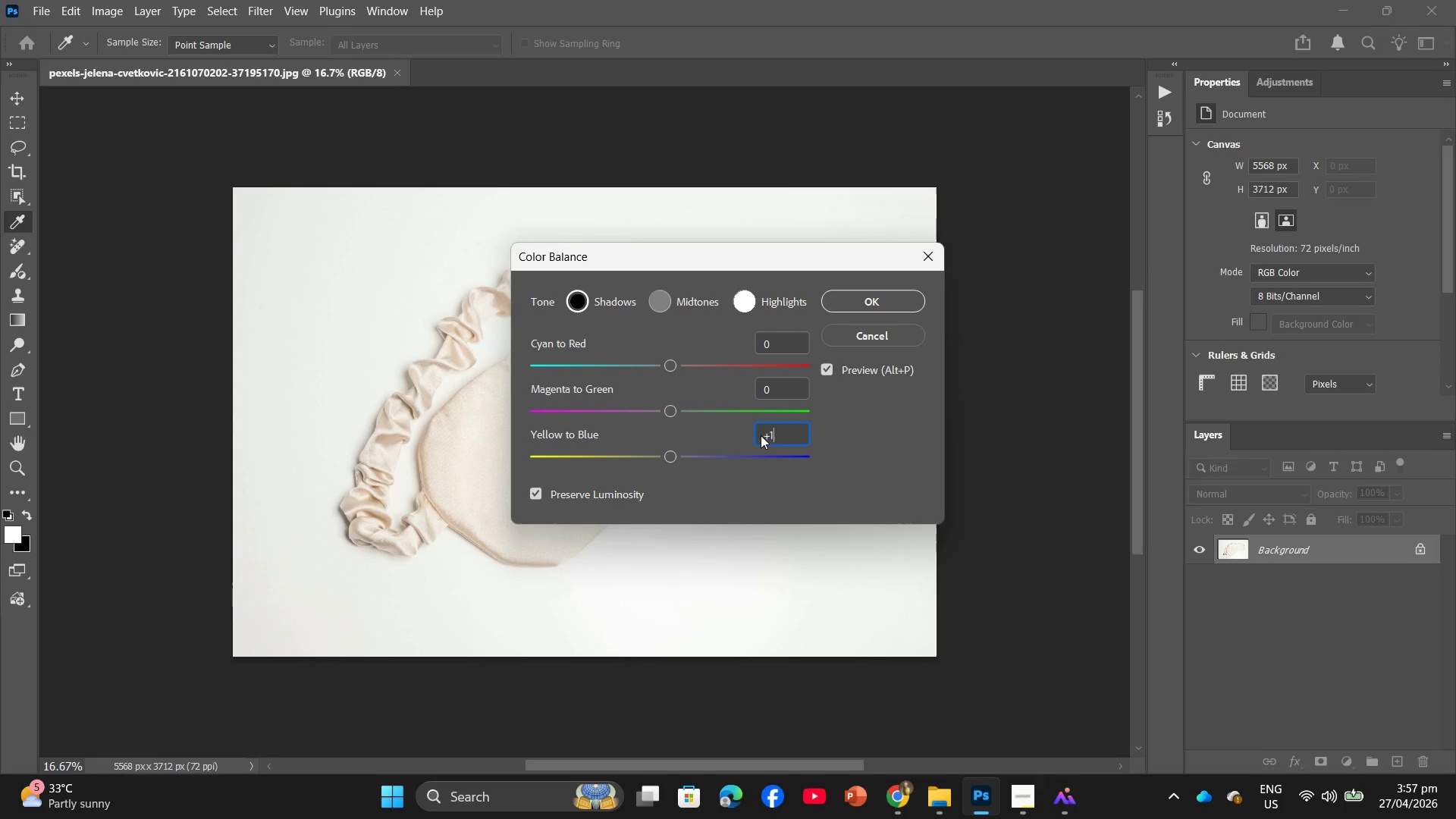 
key(Numpad1)
 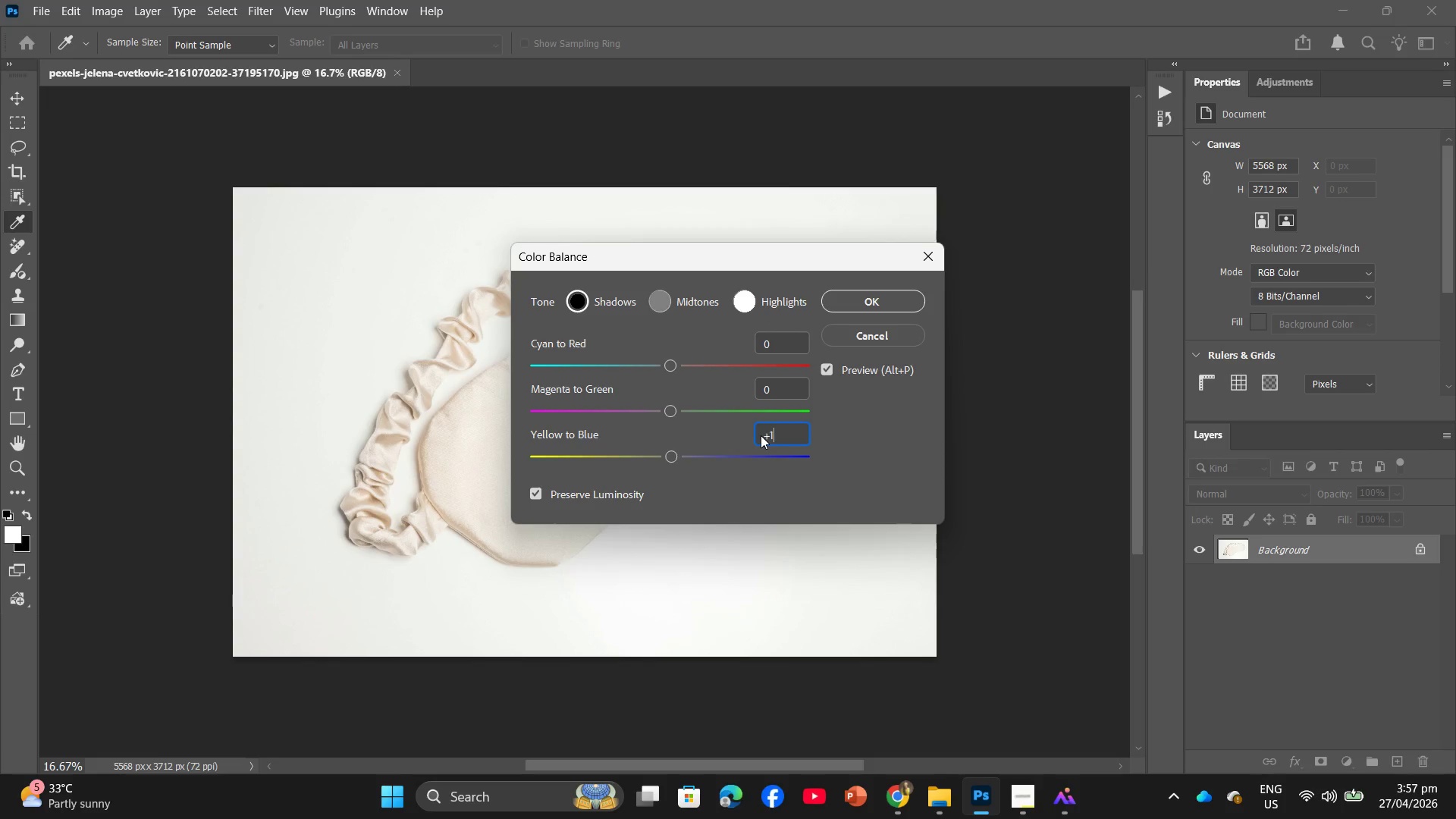 
key(Numpad0)
 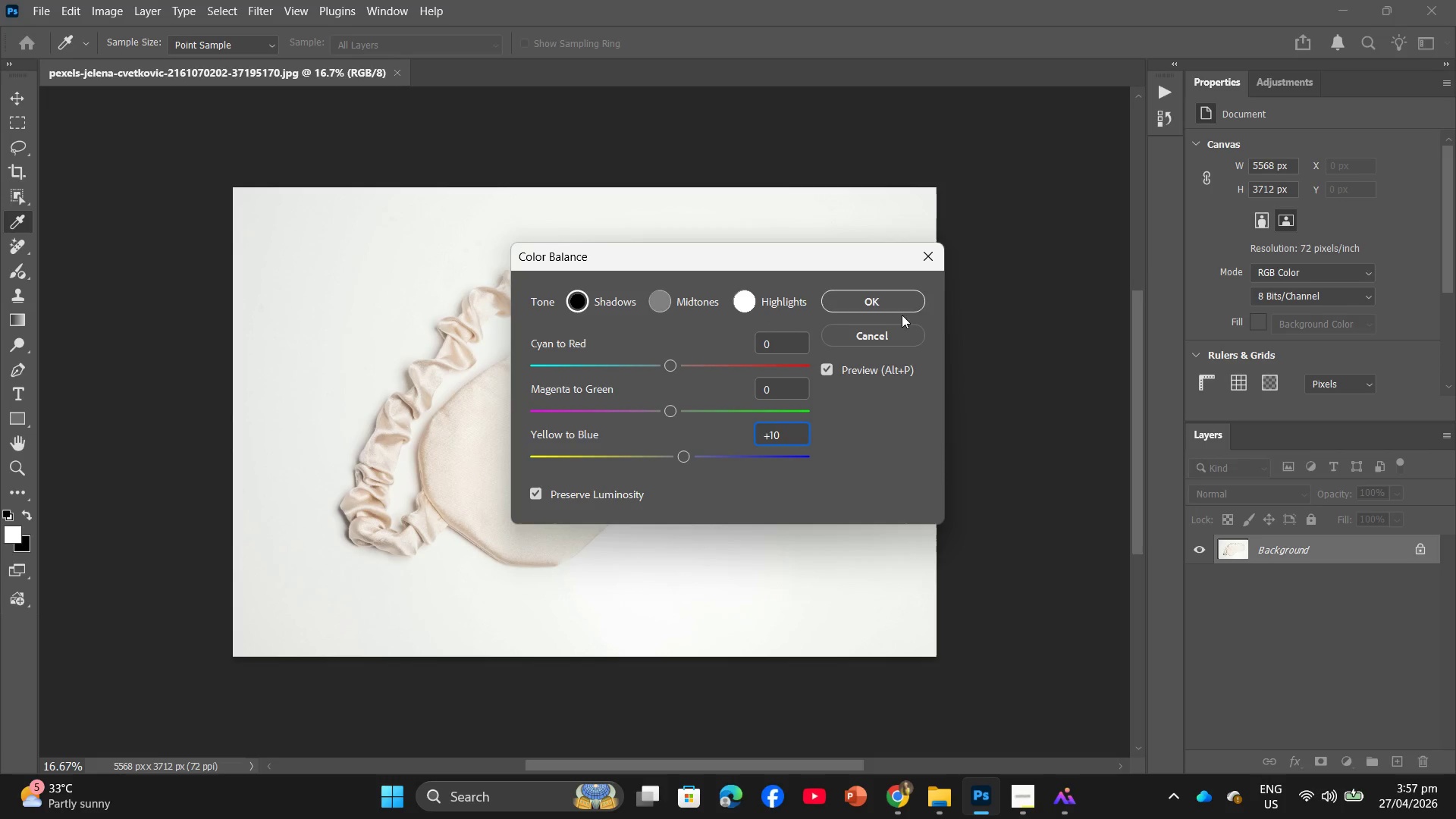 
left_click([894, 309])
 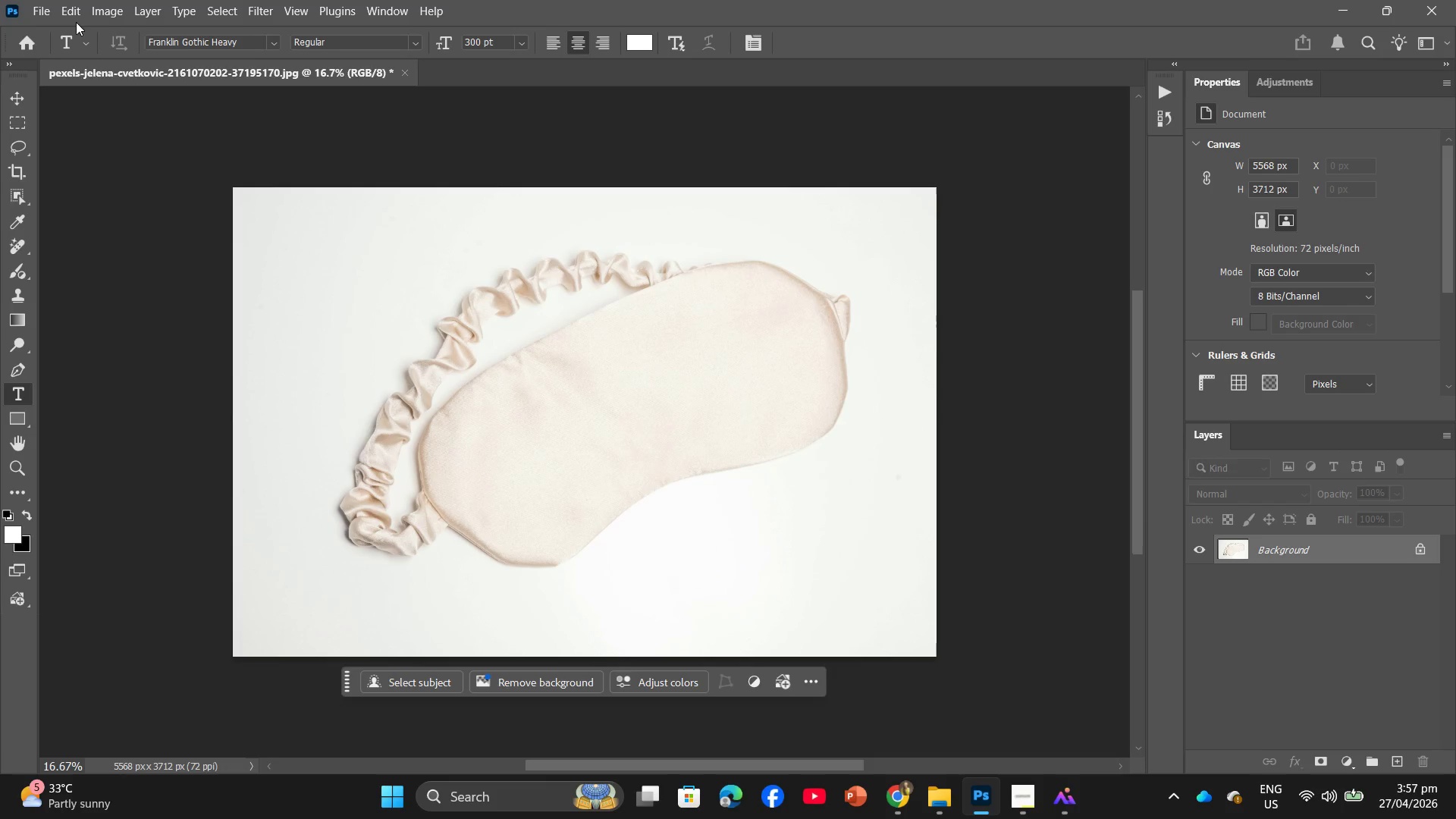 
left_click([95, 8])
 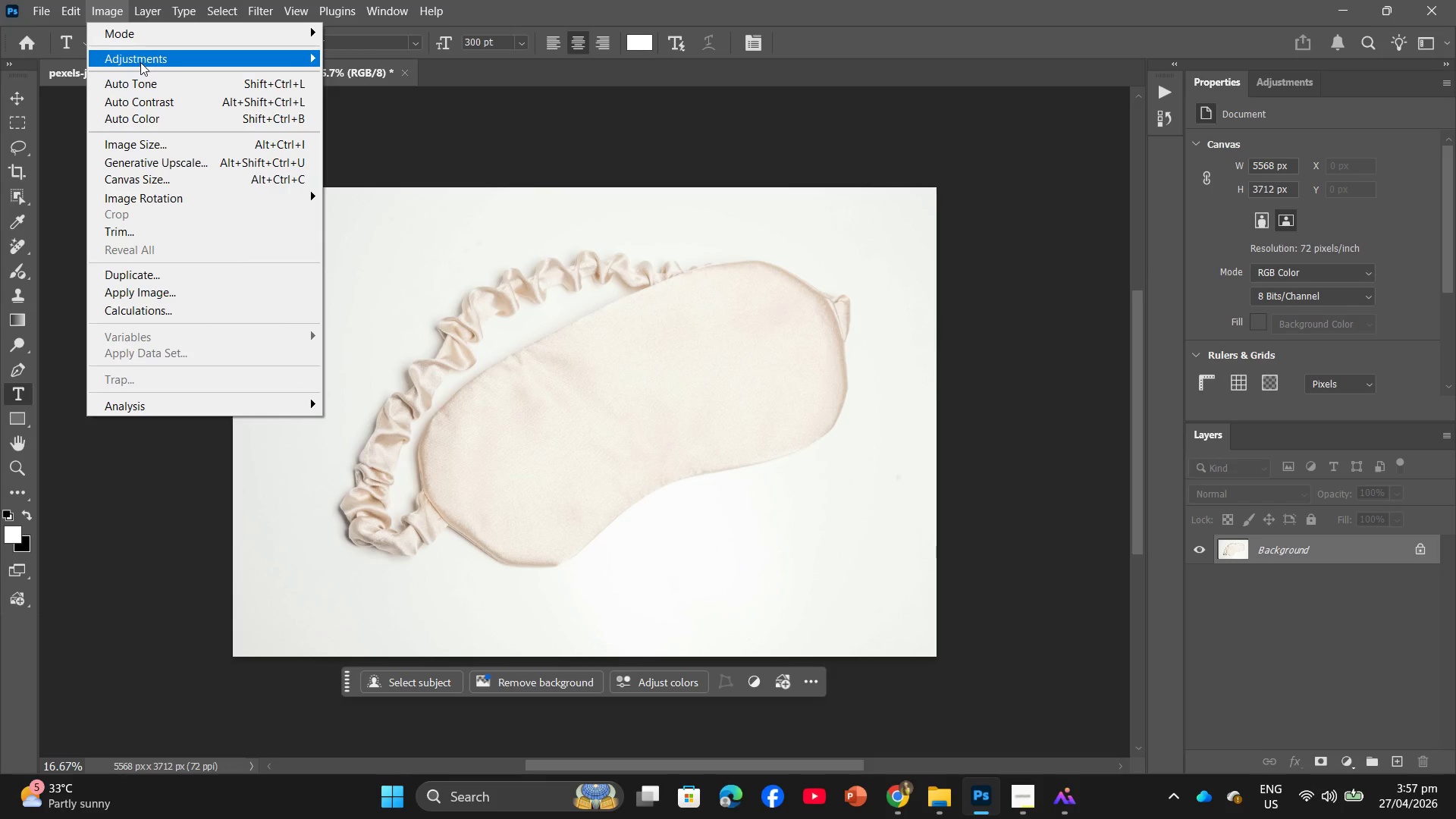 
left_click([140, 62])
 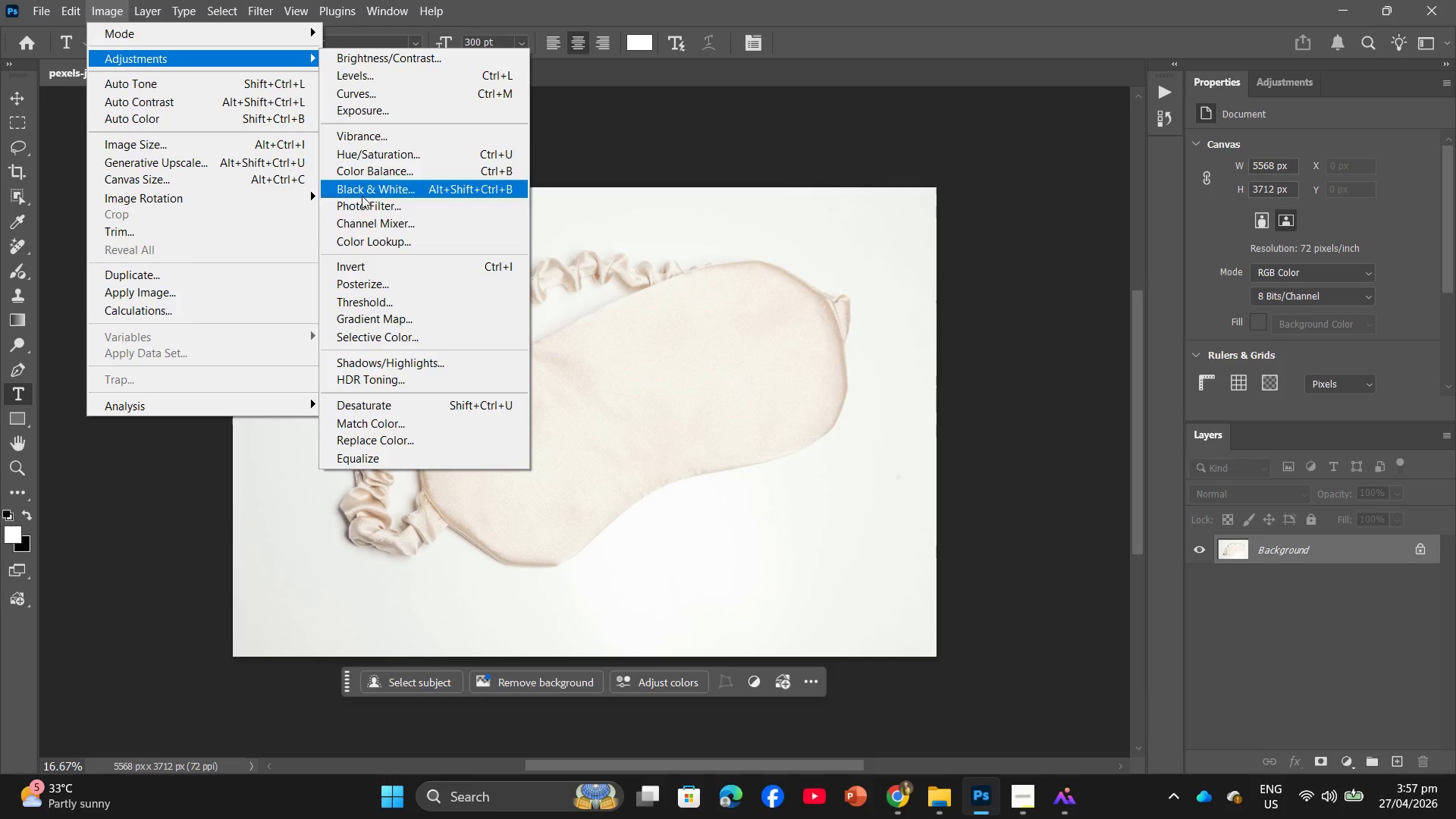 
left_click([362, 206])
 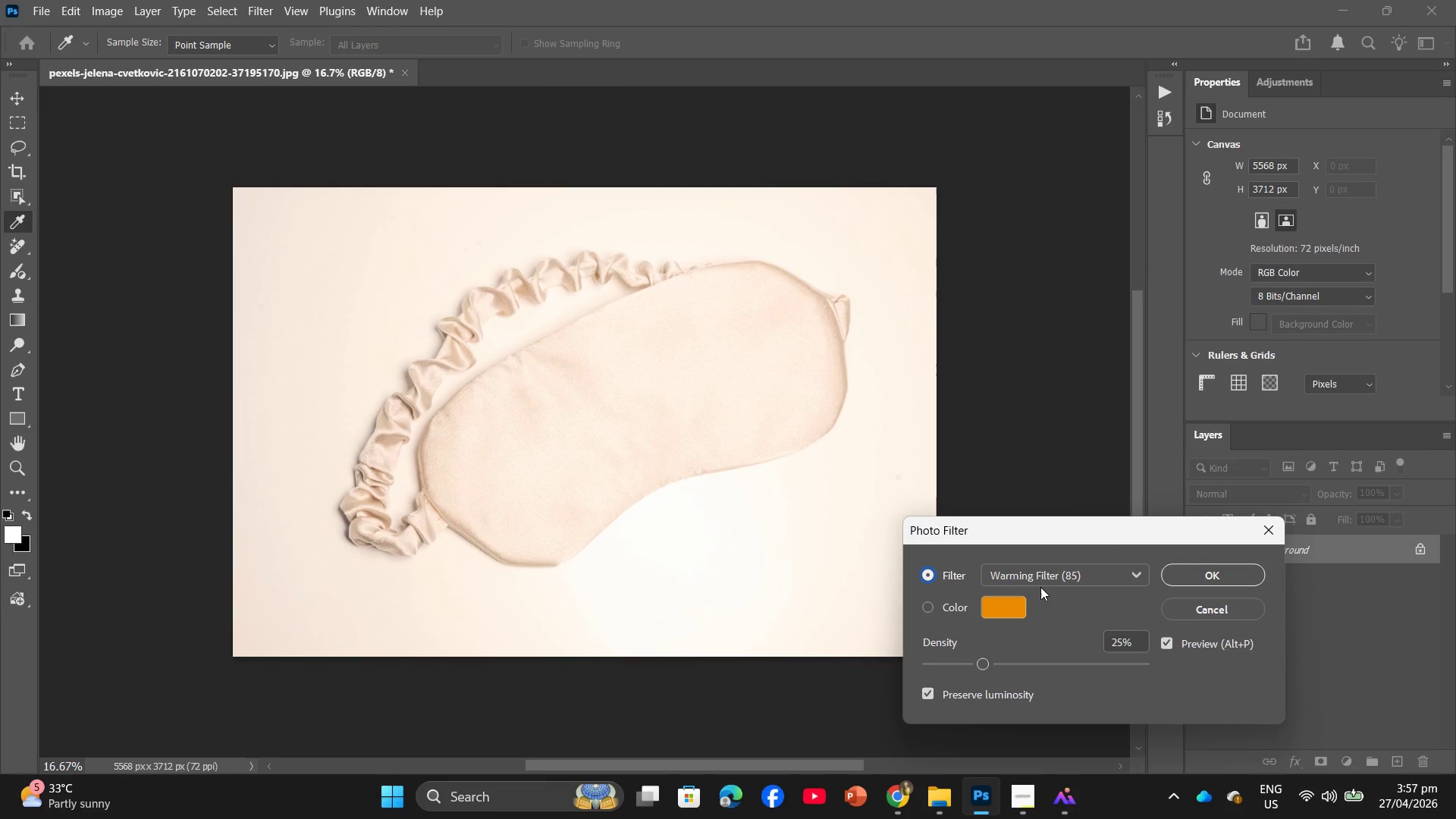 
double_click([1041, 581])
 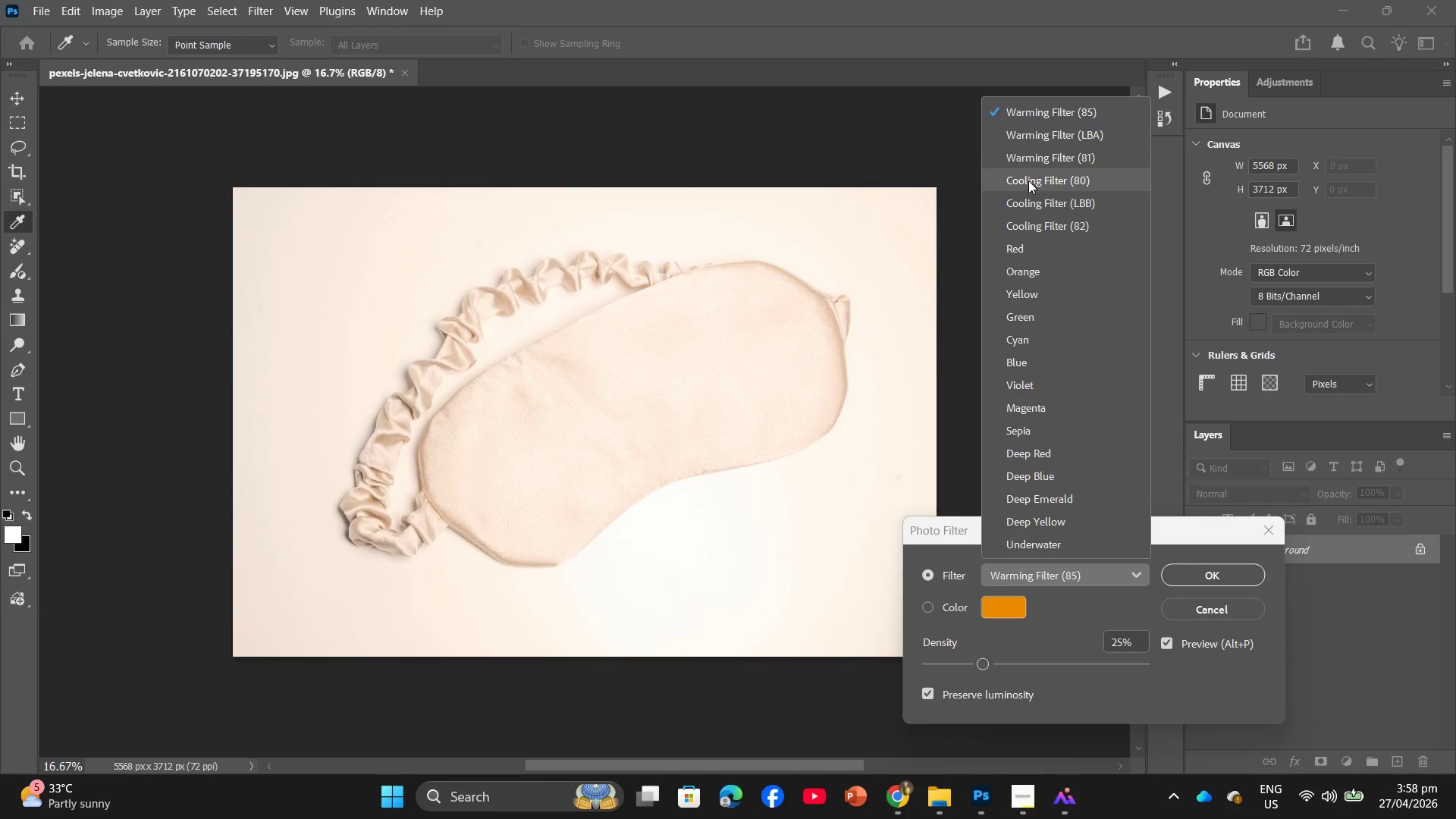 
left_click([1028, 180])
 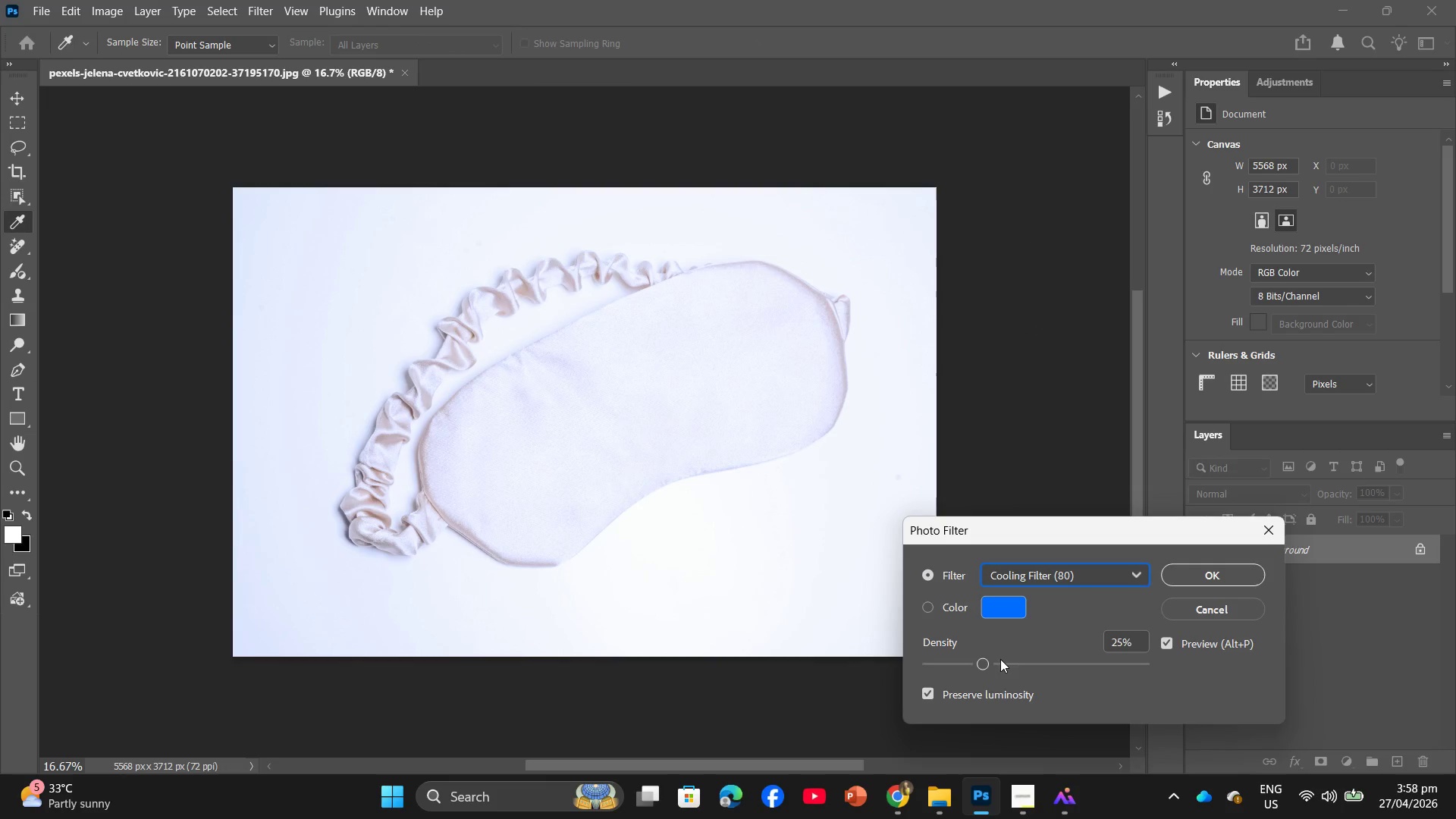 
left_click_drag(start_coordinate=[984, 662], to_coordinate=[978, 673])
 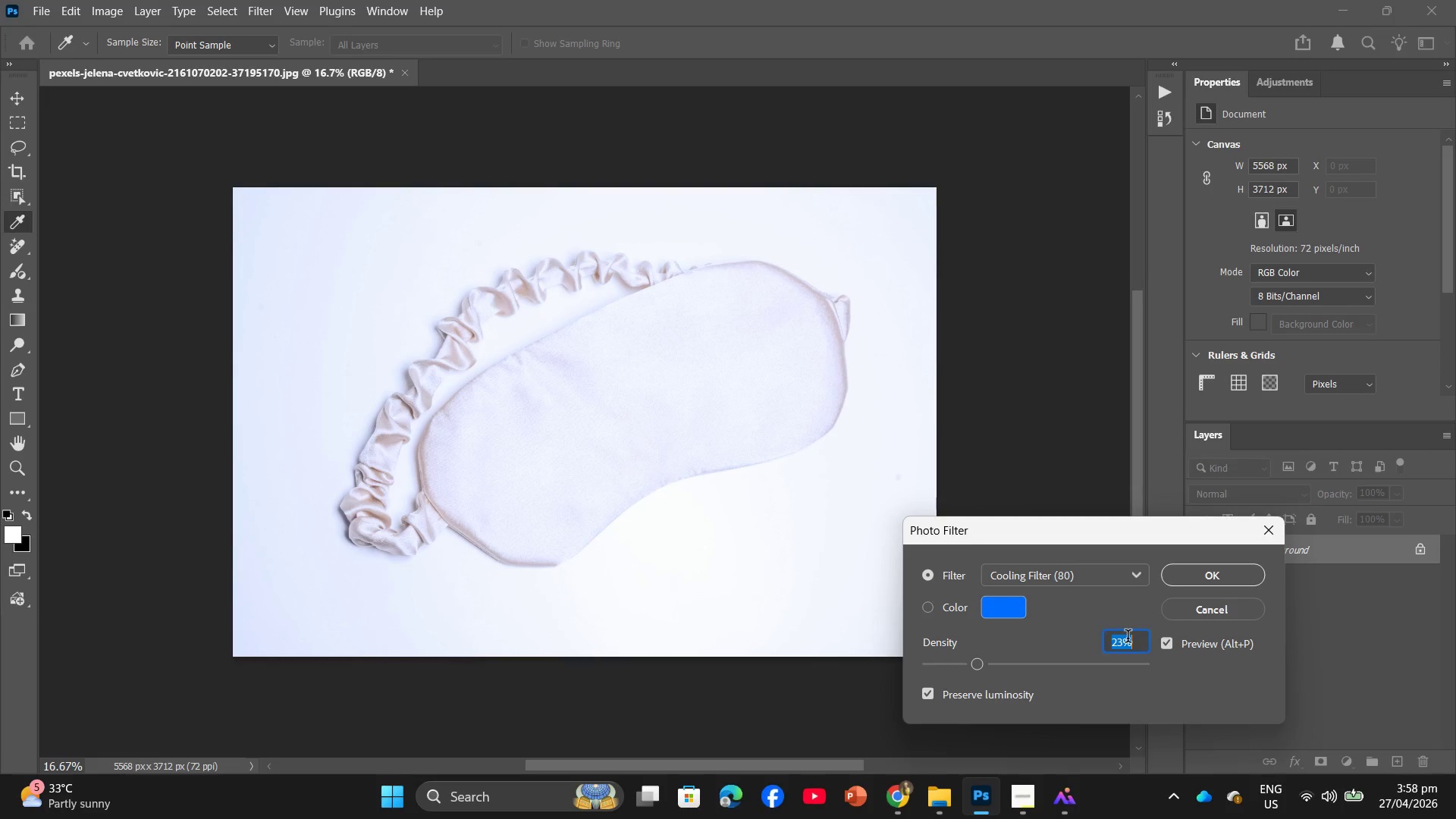 
key(Numpad1)
 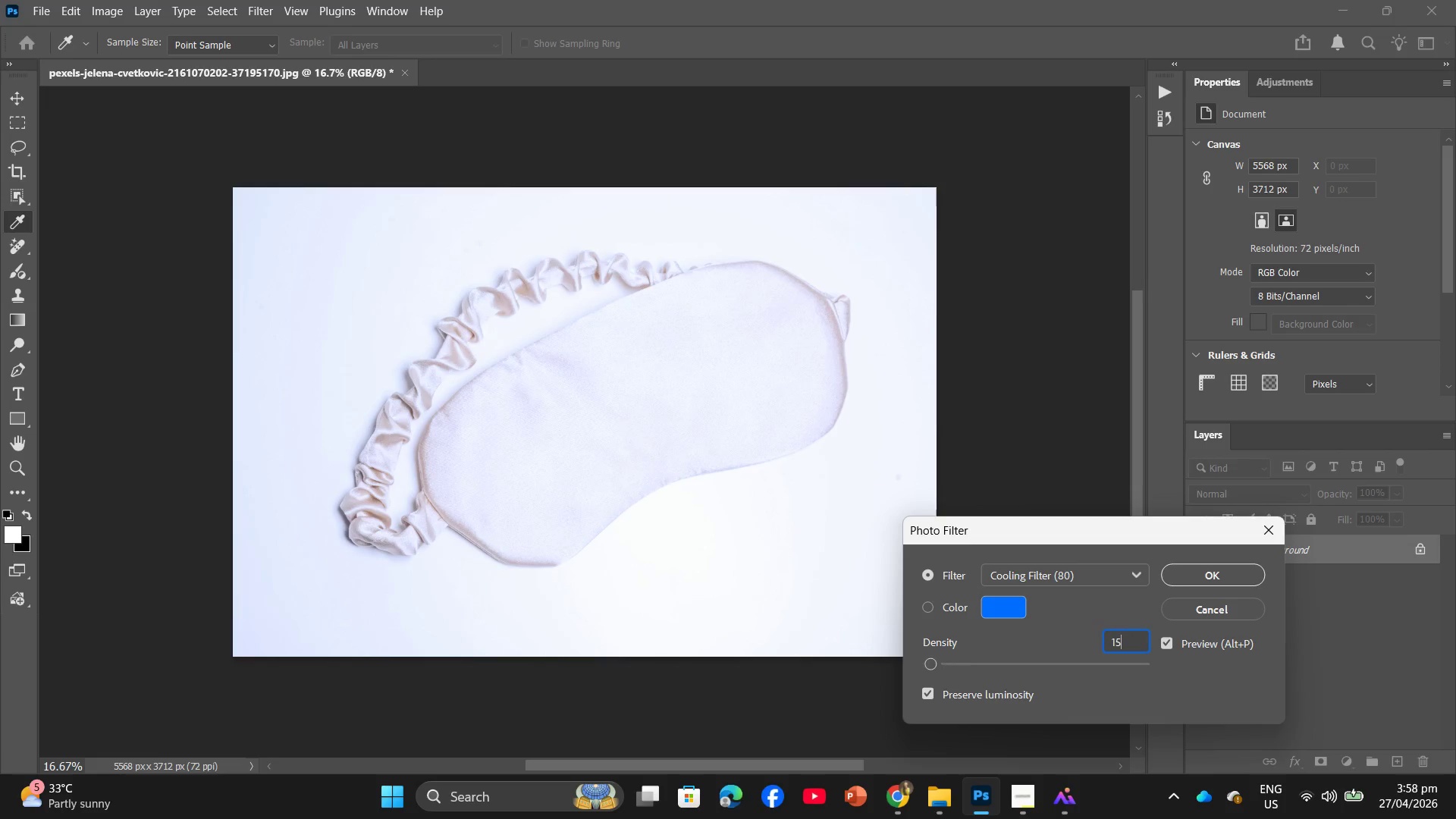 
key(Numpad5)
 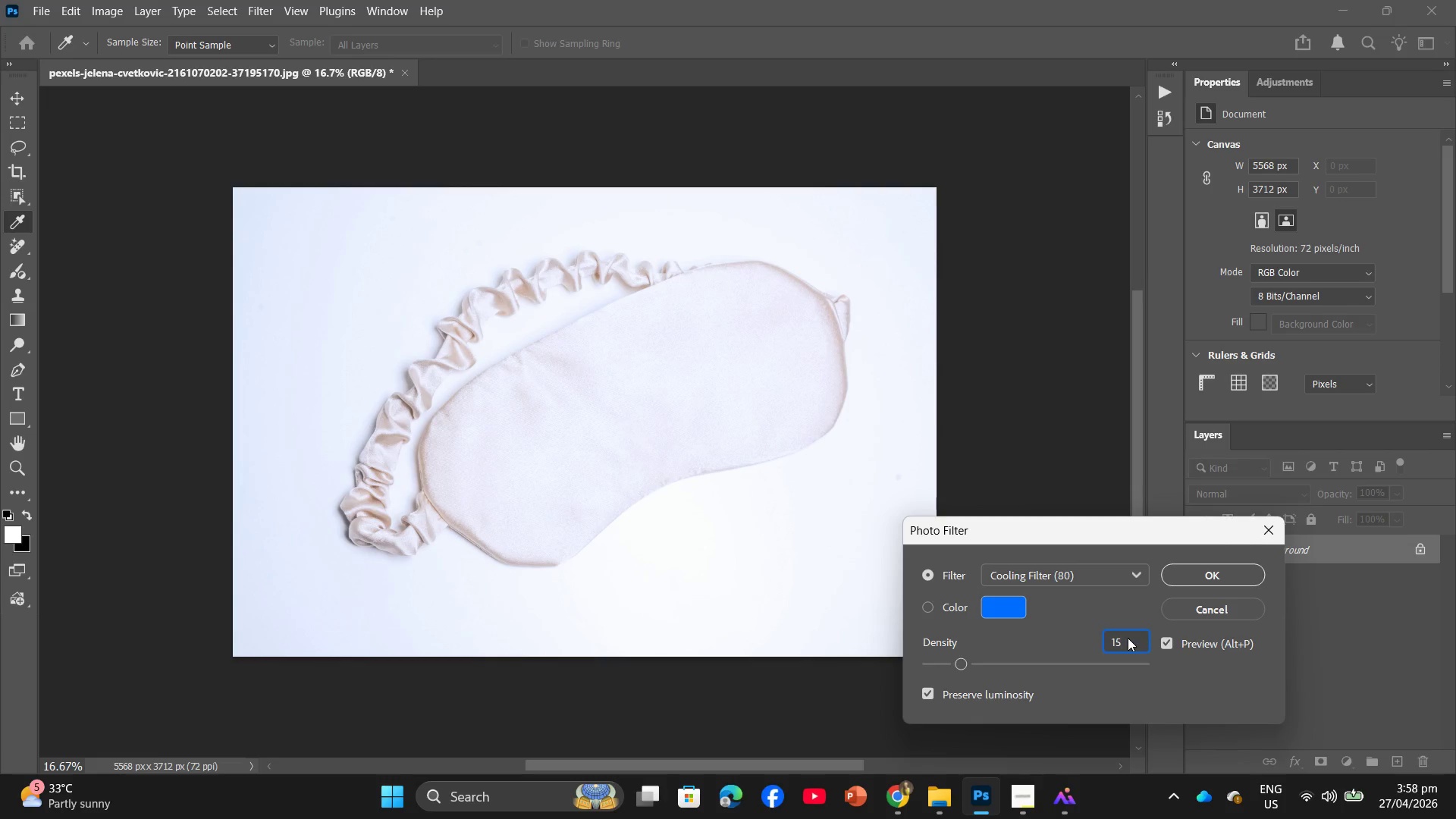 
key(Enter)
 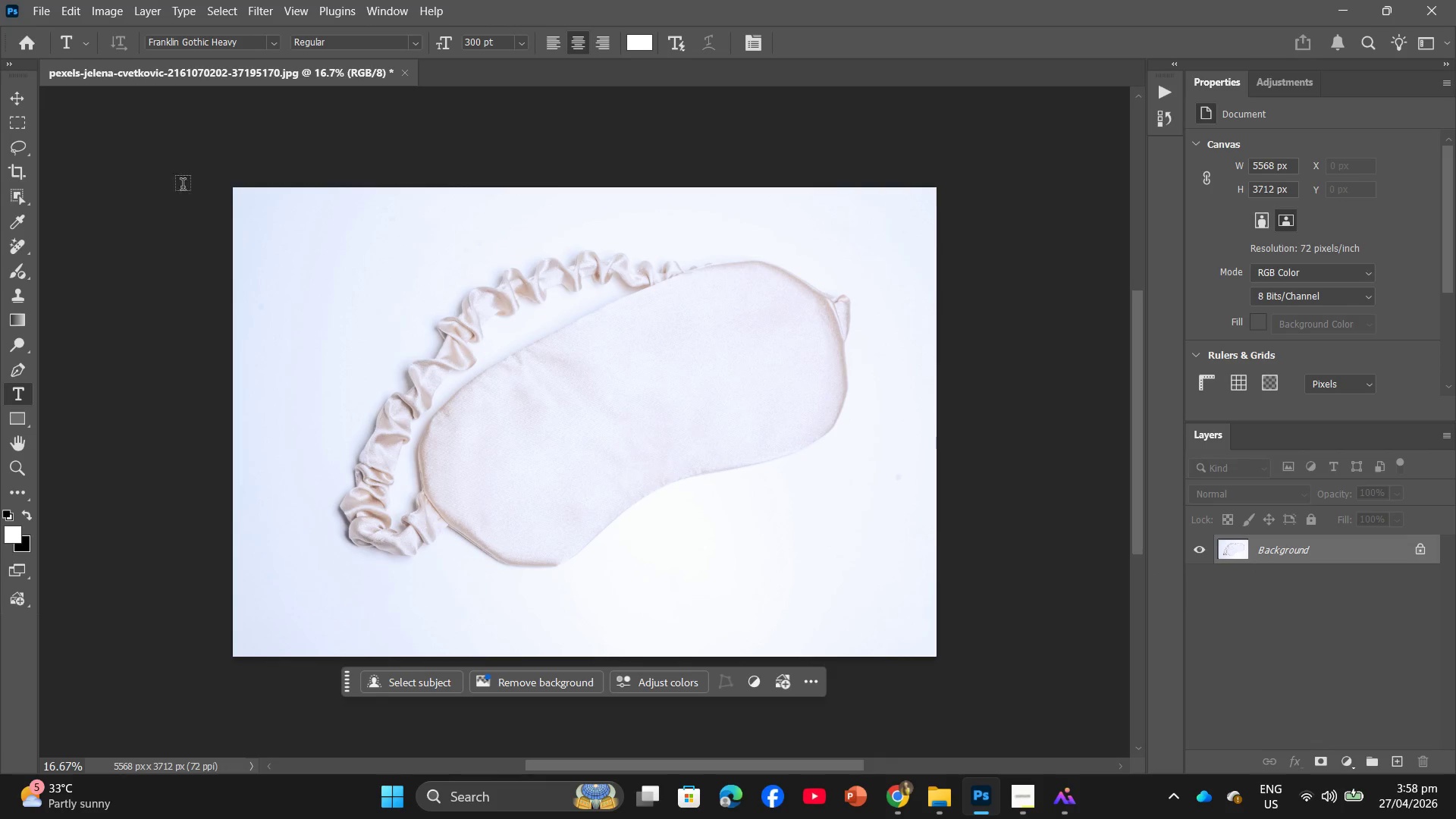 
mouse_move([379, 72])
 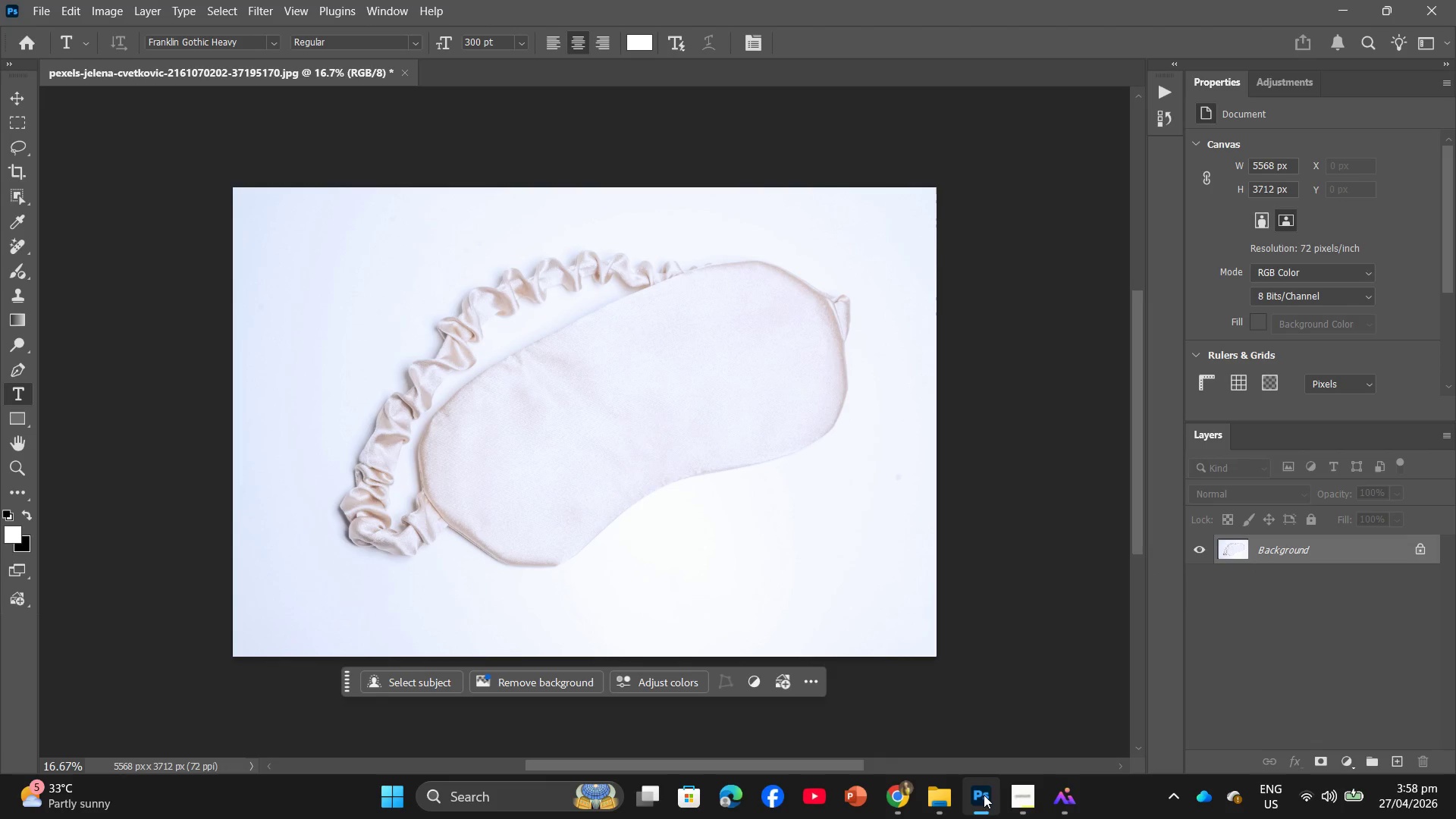 
left_click([905, 798])
 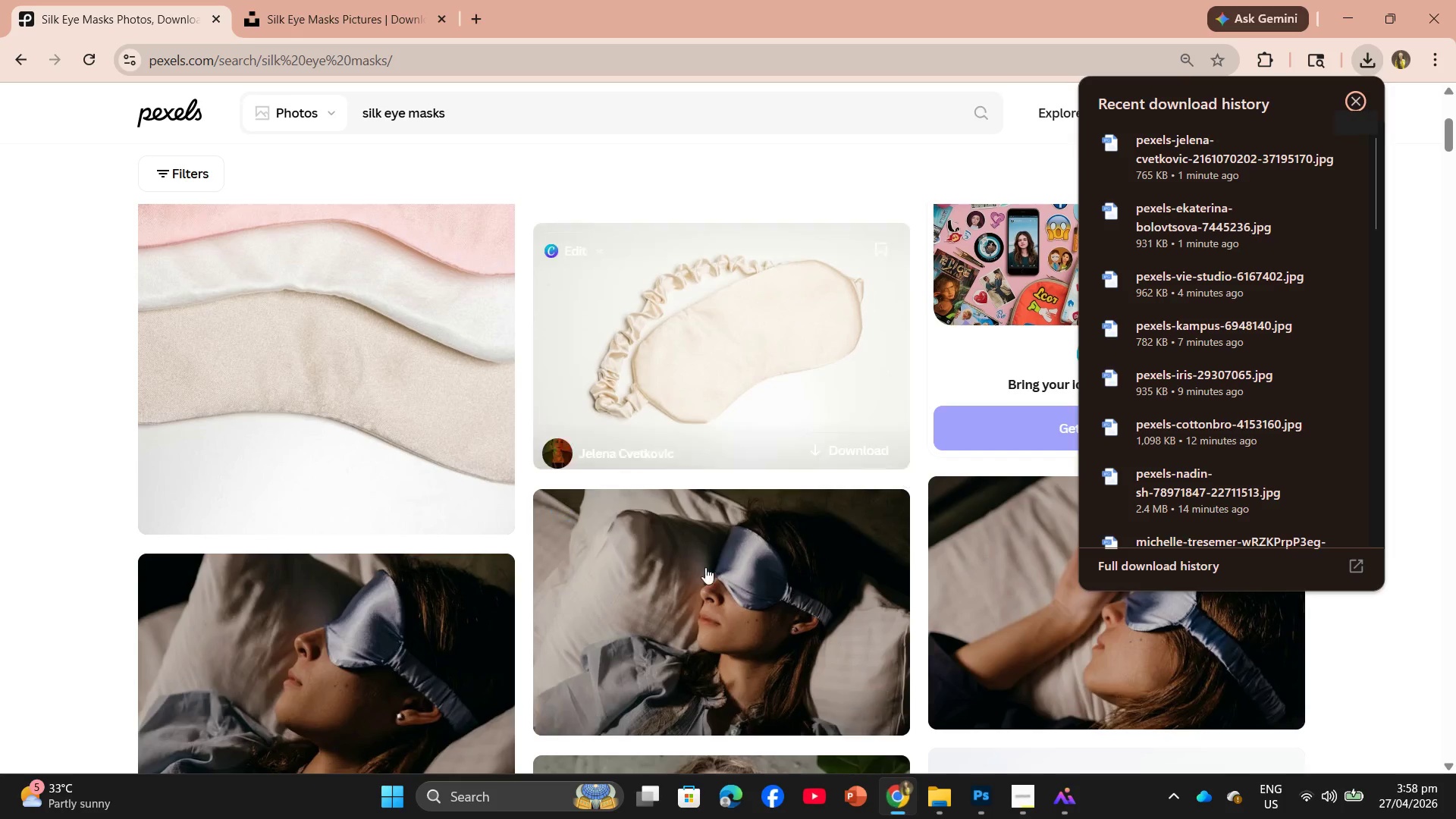 
scroll: coordinate [679, 560], scroll_direction: down, amount: 12.0
 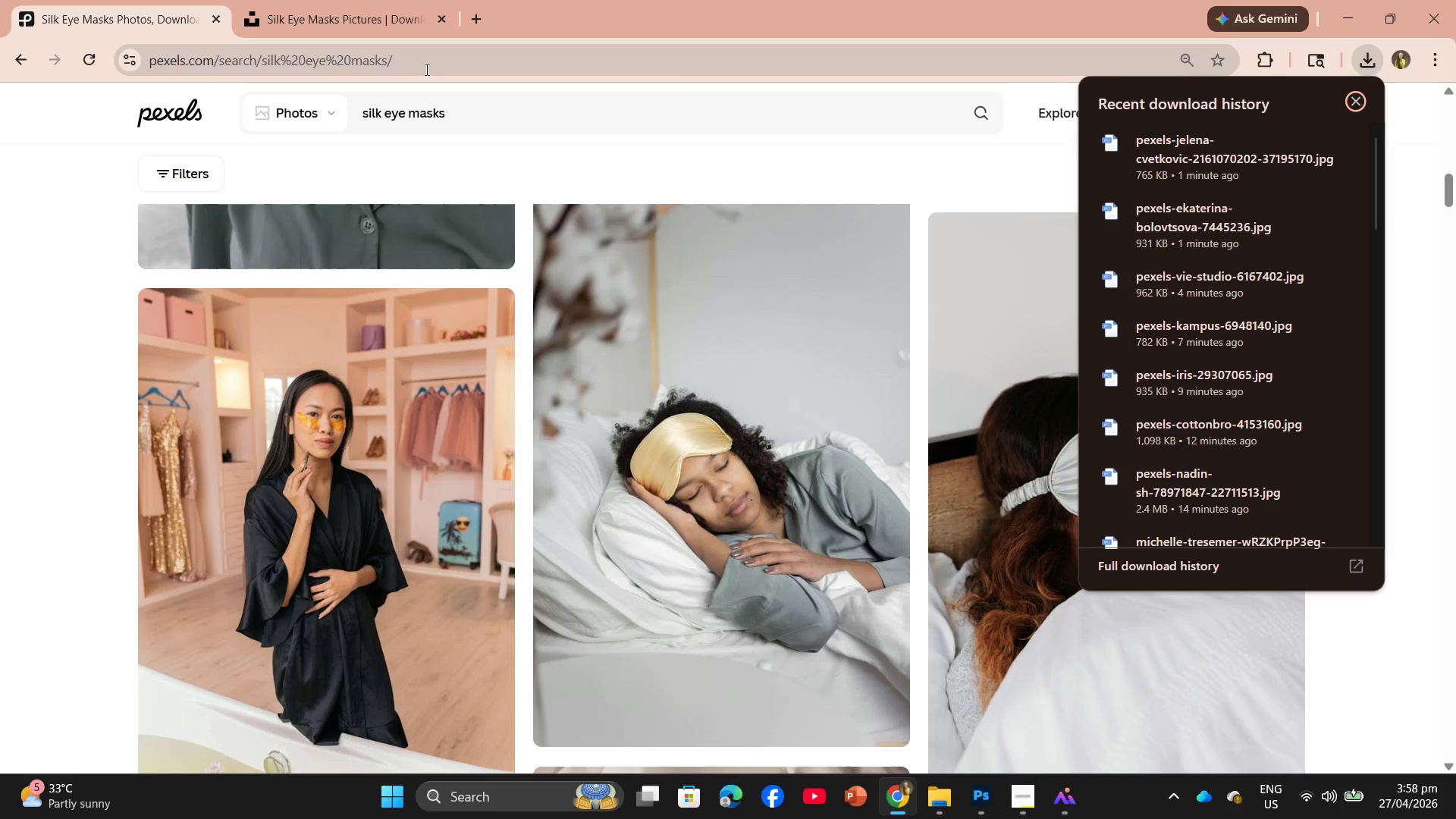 
left_click([331, 13])
 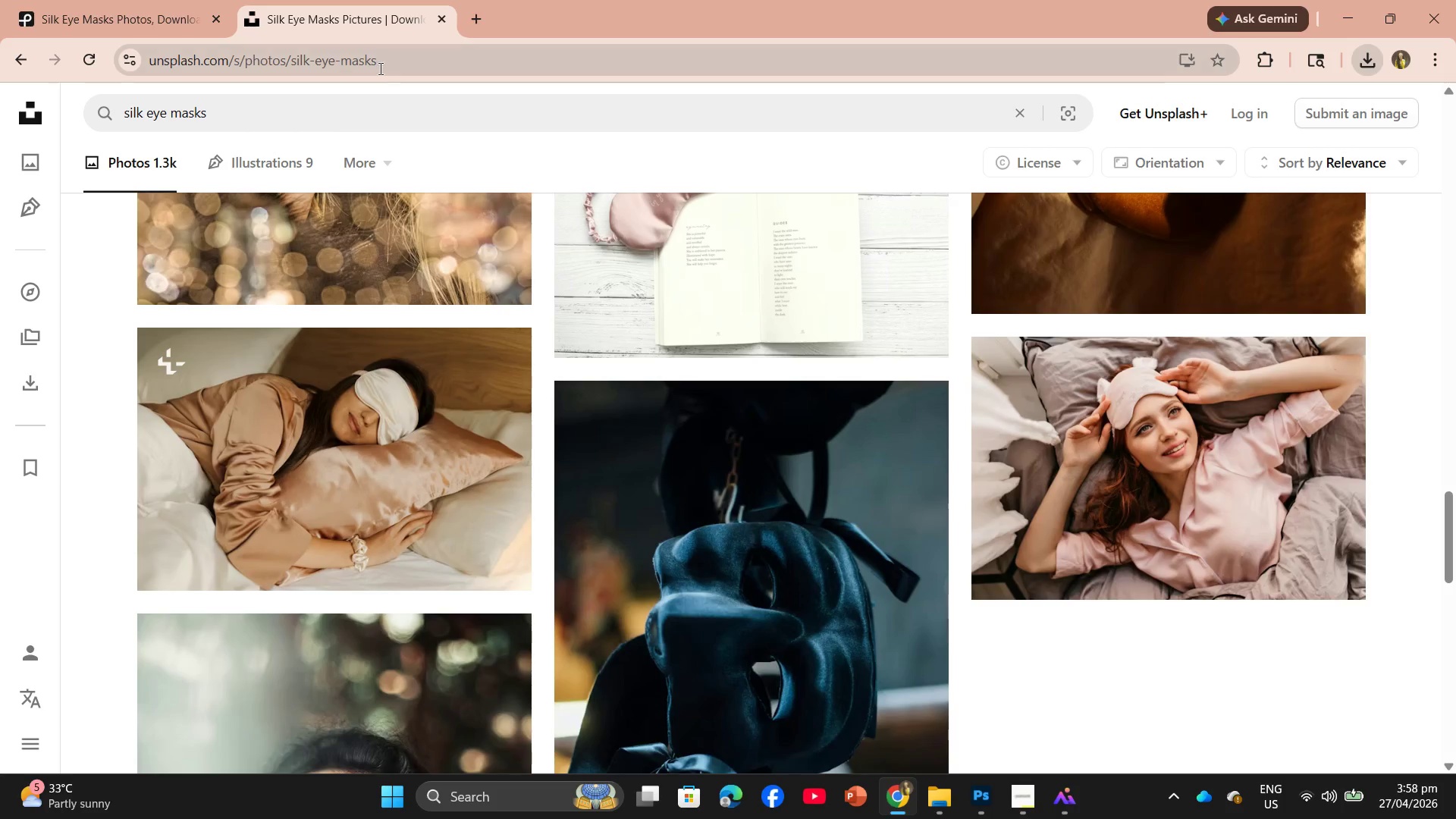 
left_click([118, 12])
 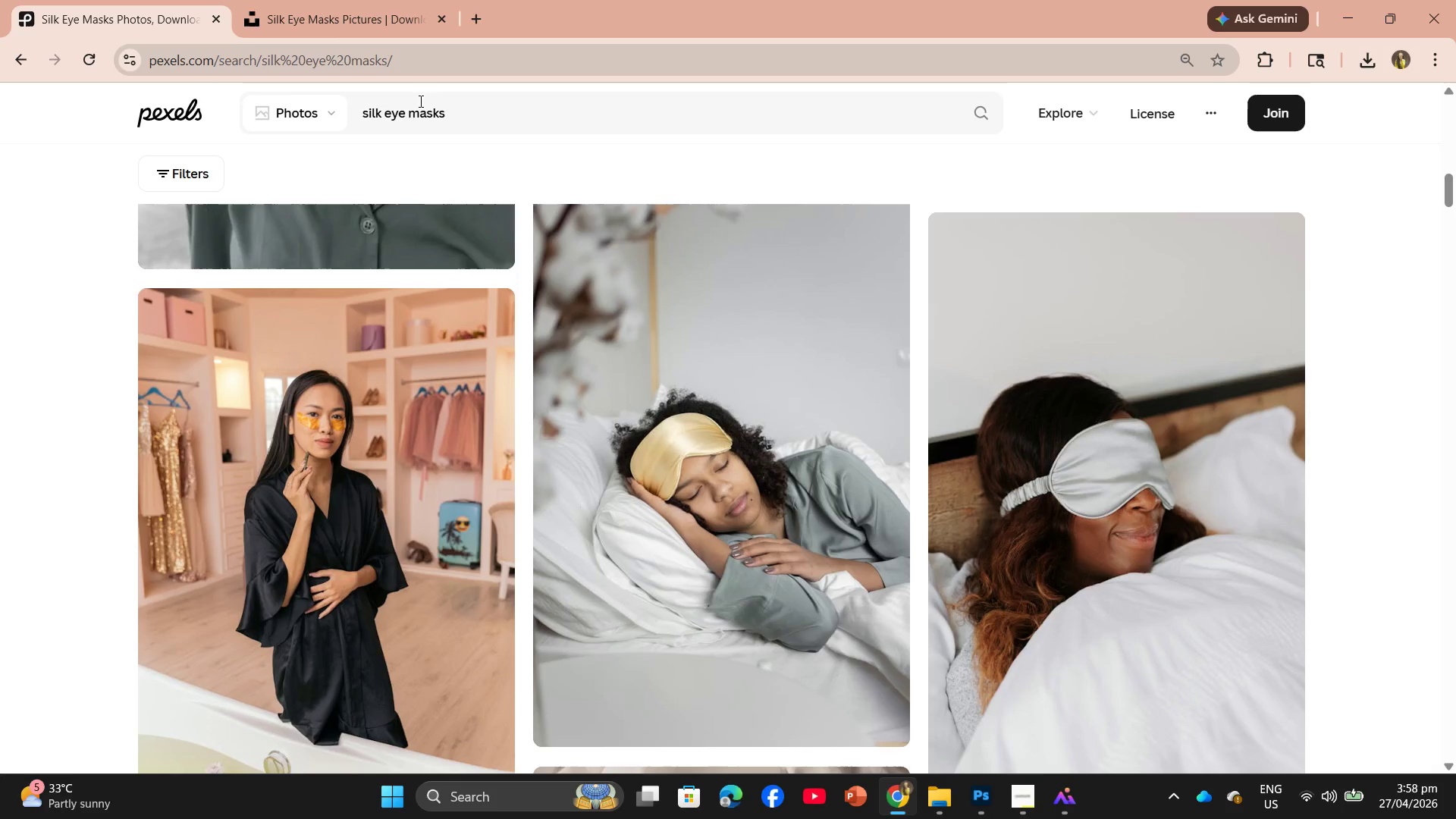 
left_click([456, 115])
 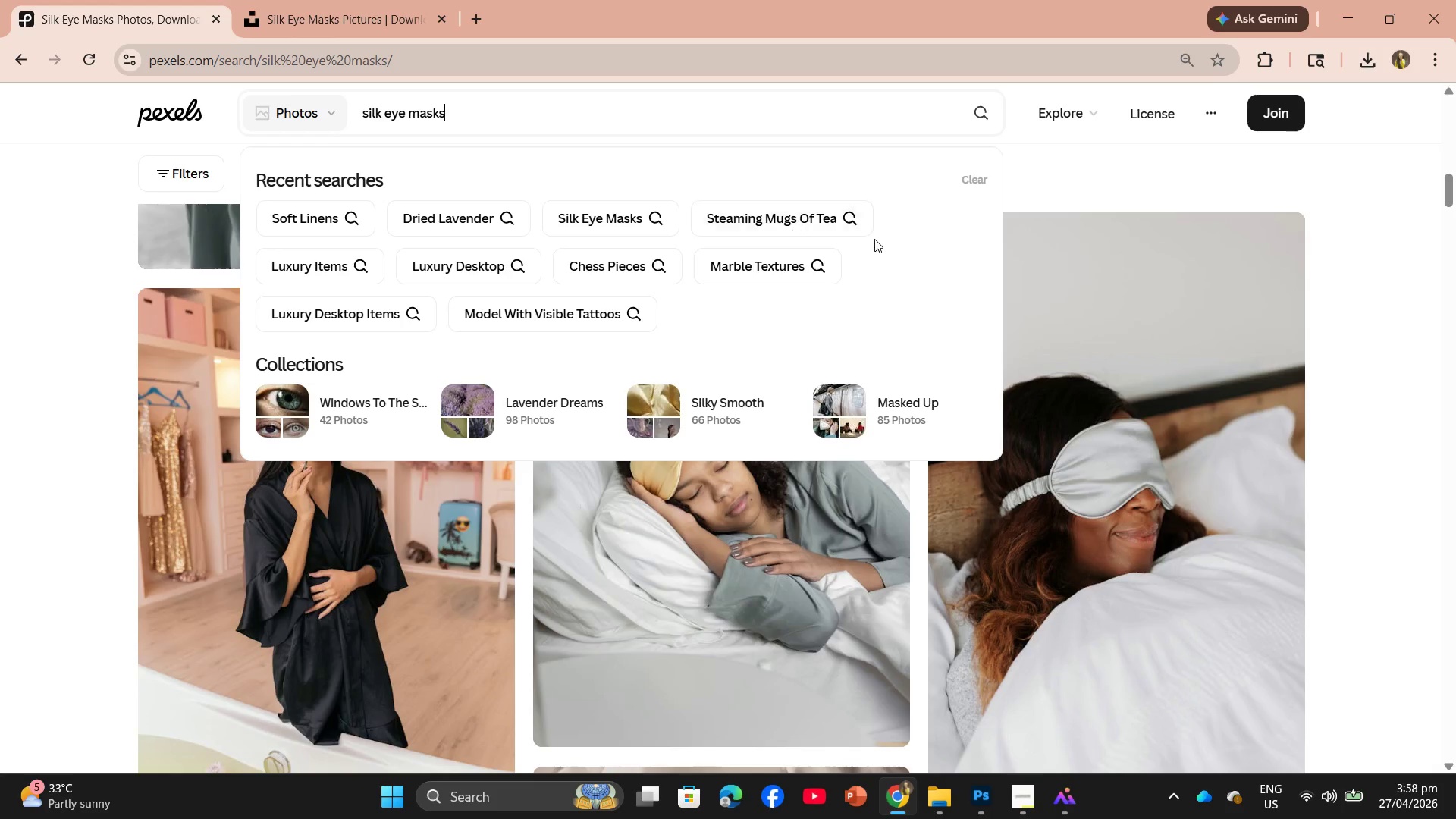 
left_click([783, 224])
 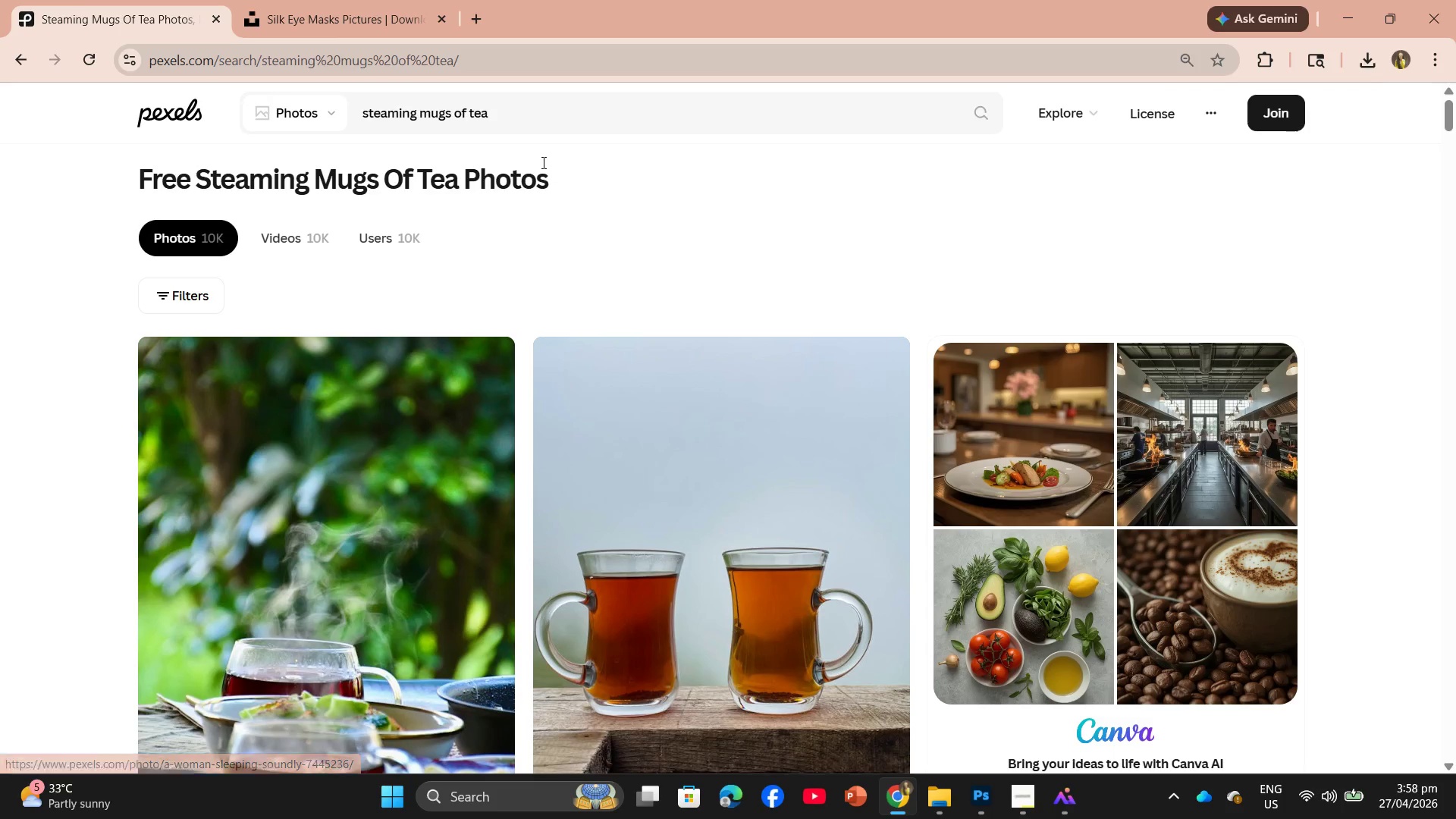 
left_click([470, 123])
 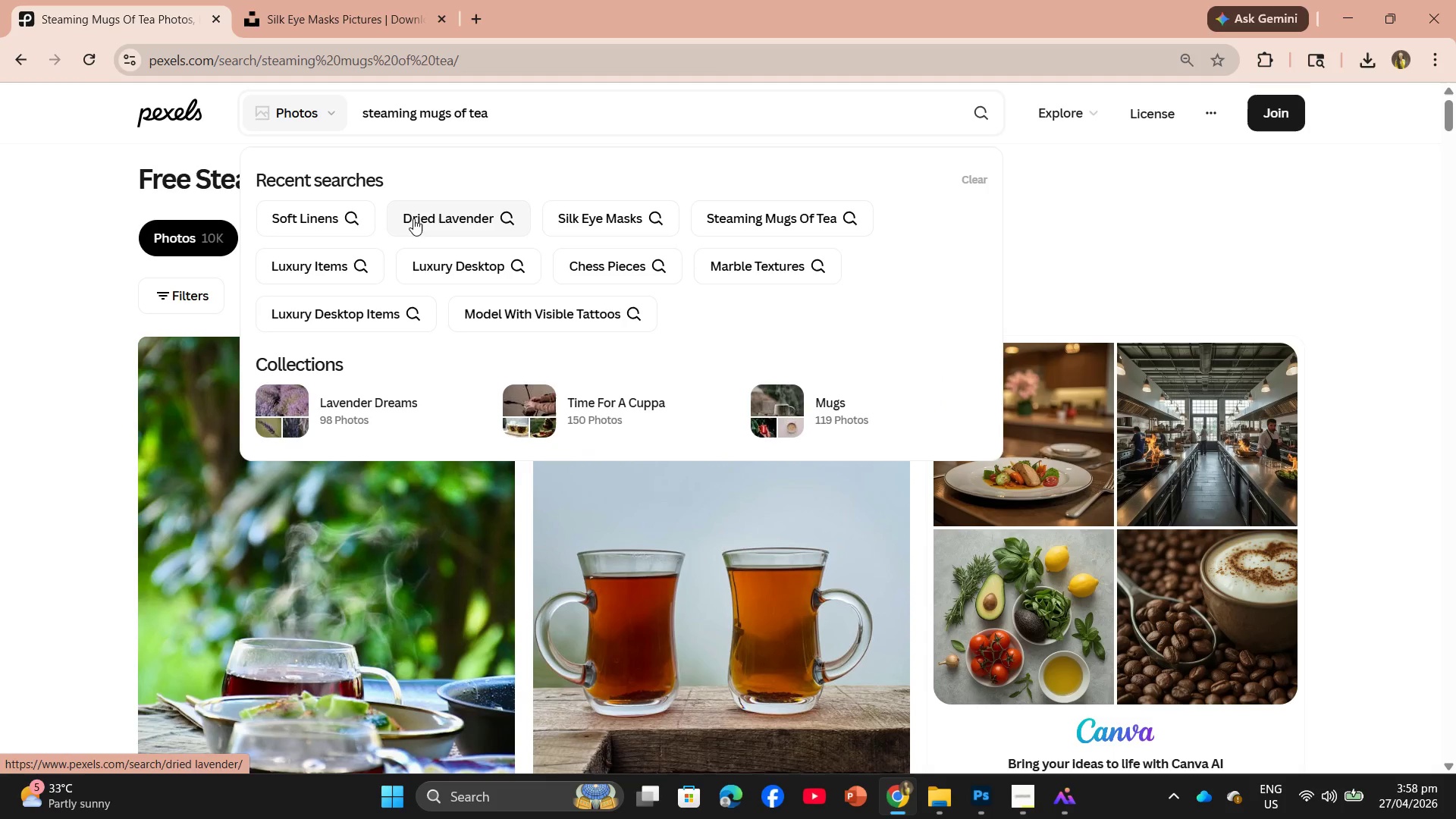 
left_click([353, 212])
 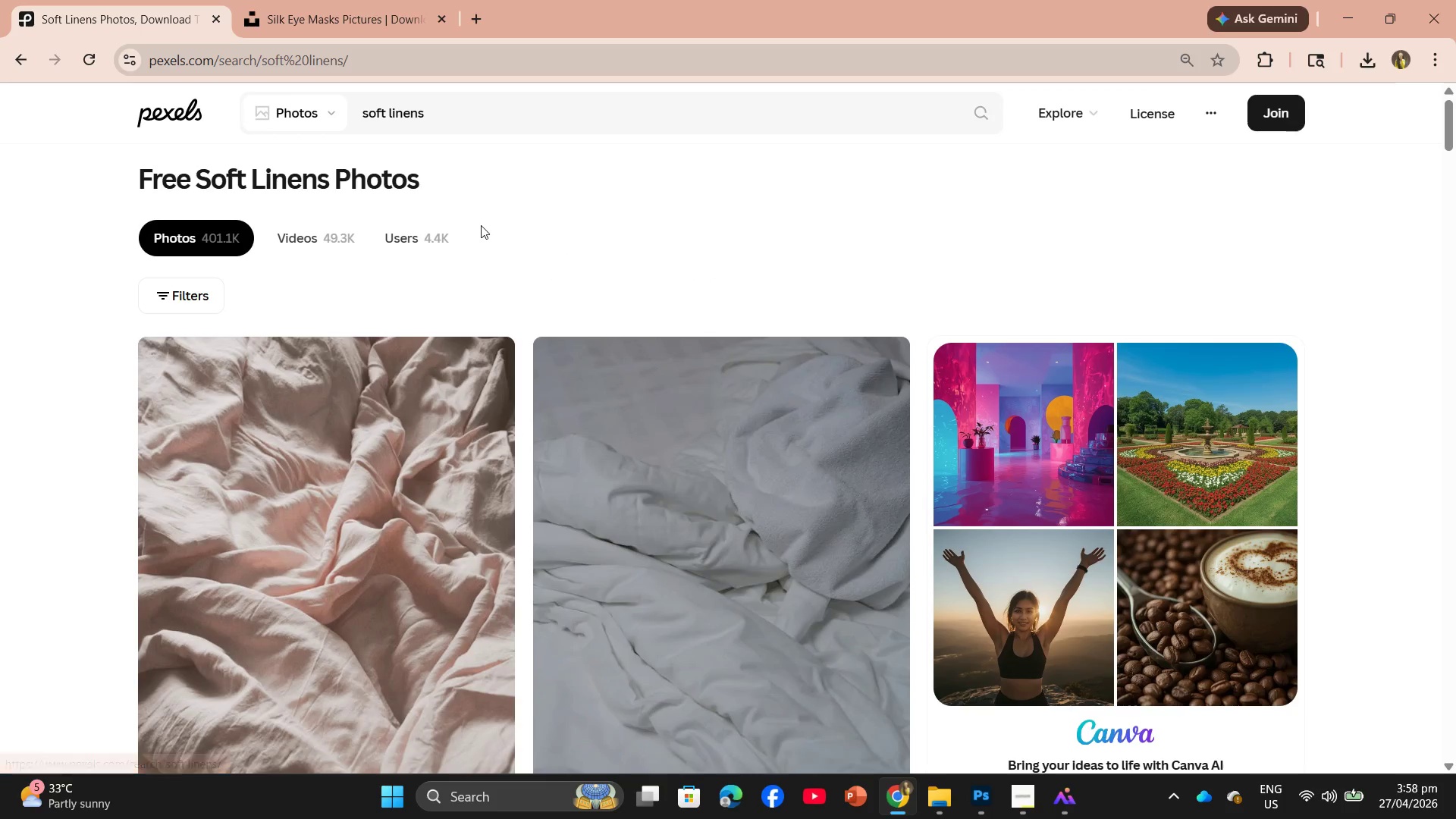 
scroll: coordinate [672, 333], scroll_direction: down, amount: 9.0
 